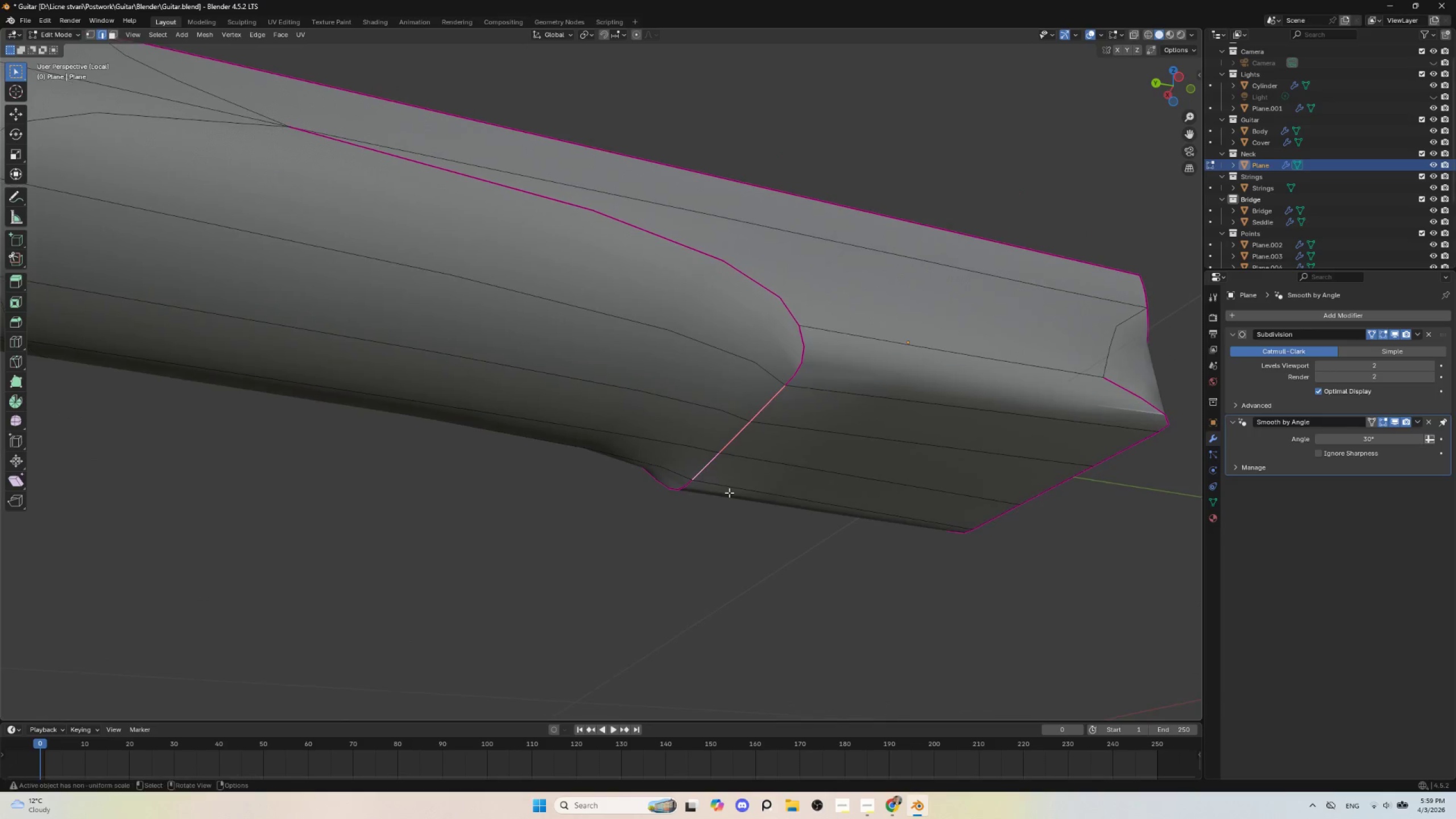 
type(gz)
key(Escape)
 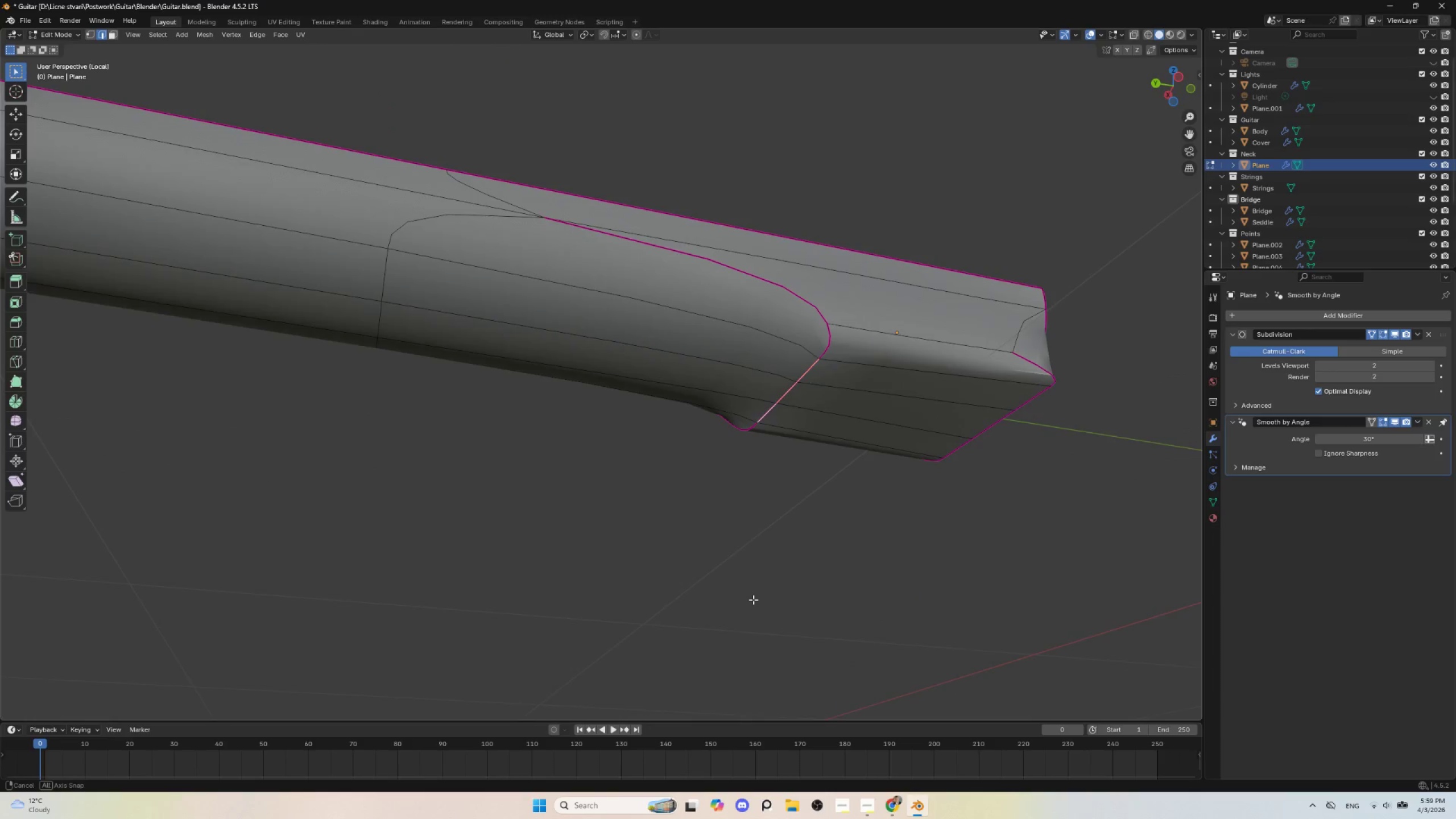 
hold_key(key=ShiftLeft, duration=0.47)
 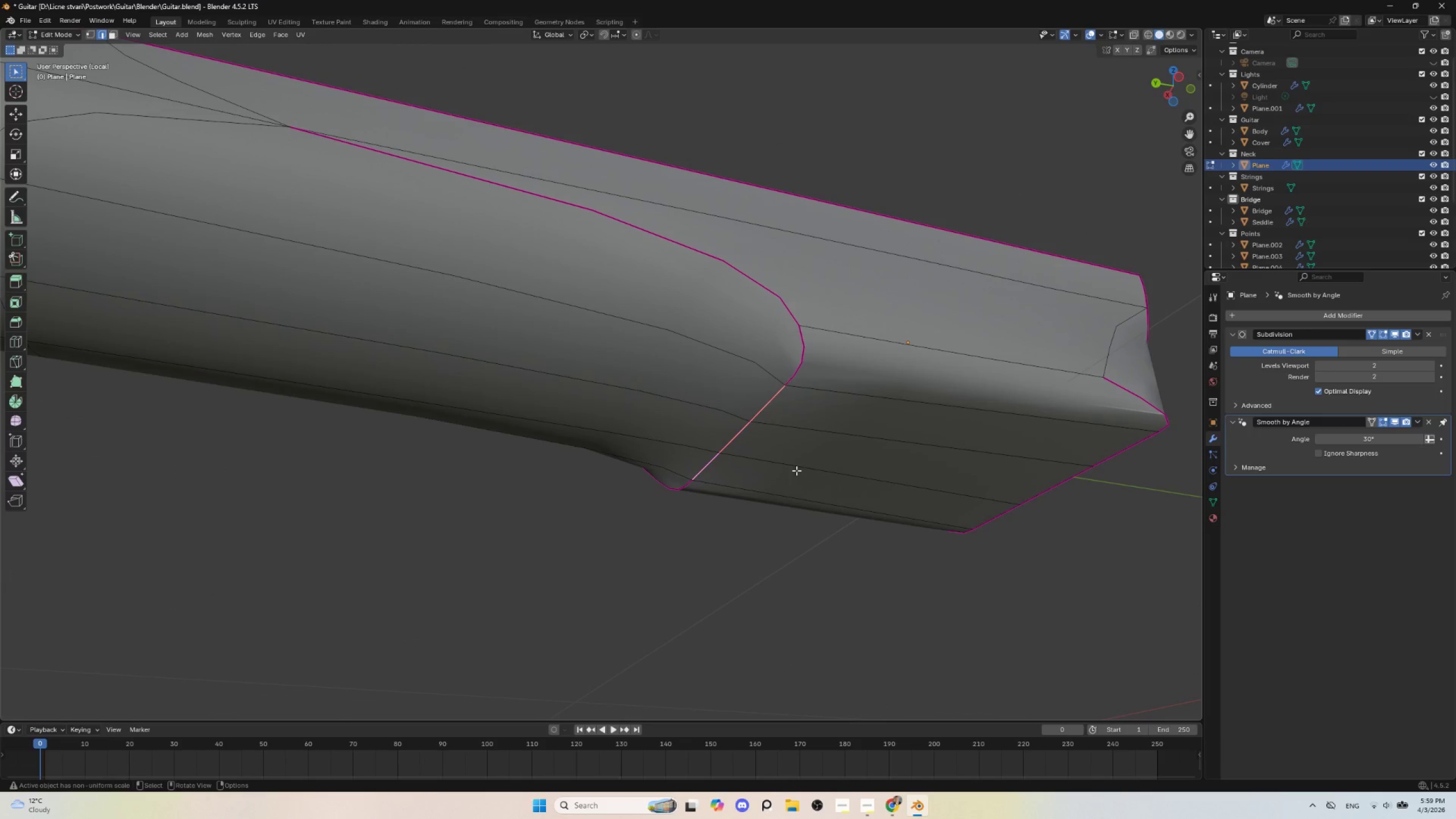 
scroll: coordinate [798, 535], scroll_direction: up, amount: 3.0
 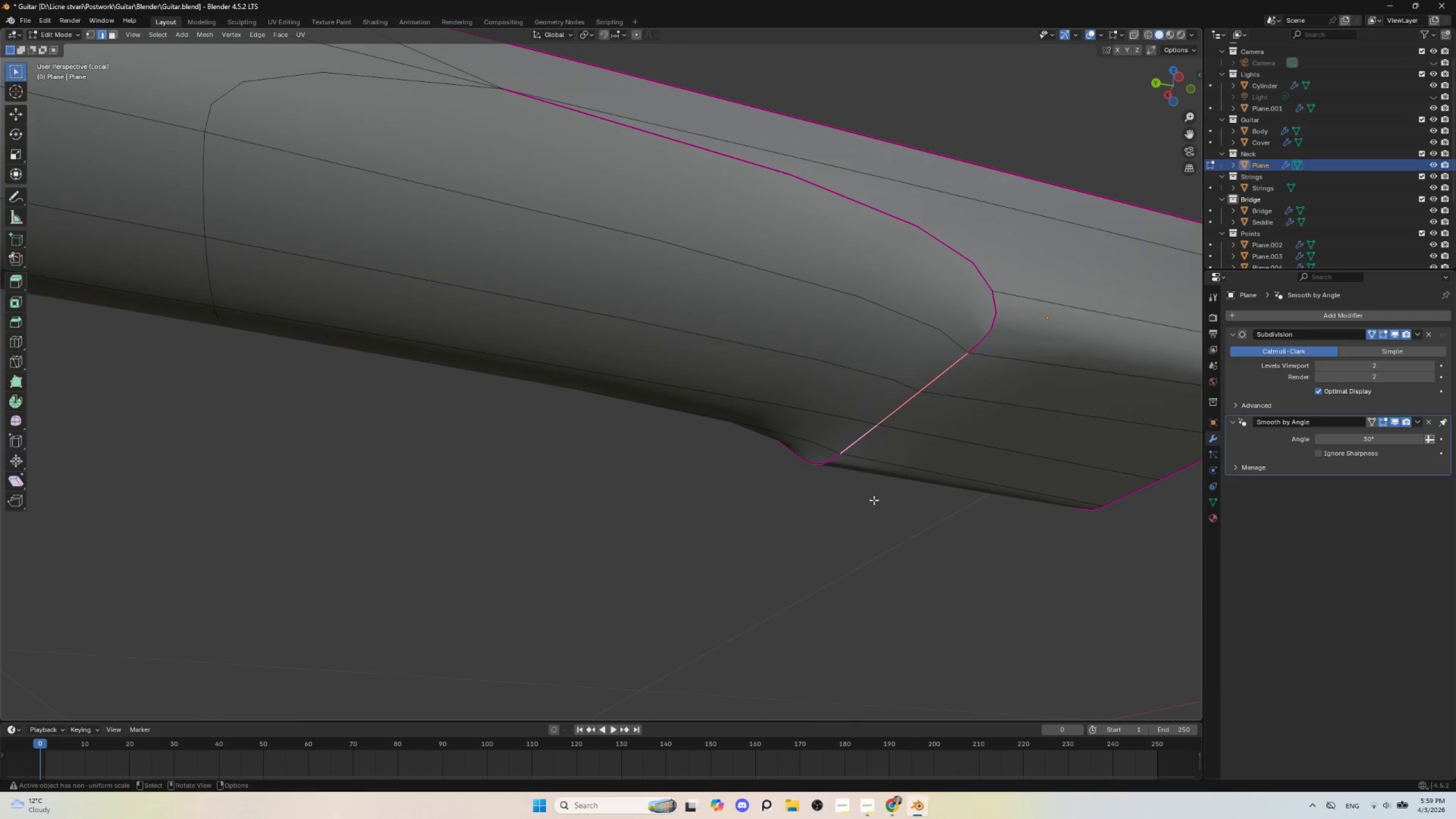 
type(gz)
 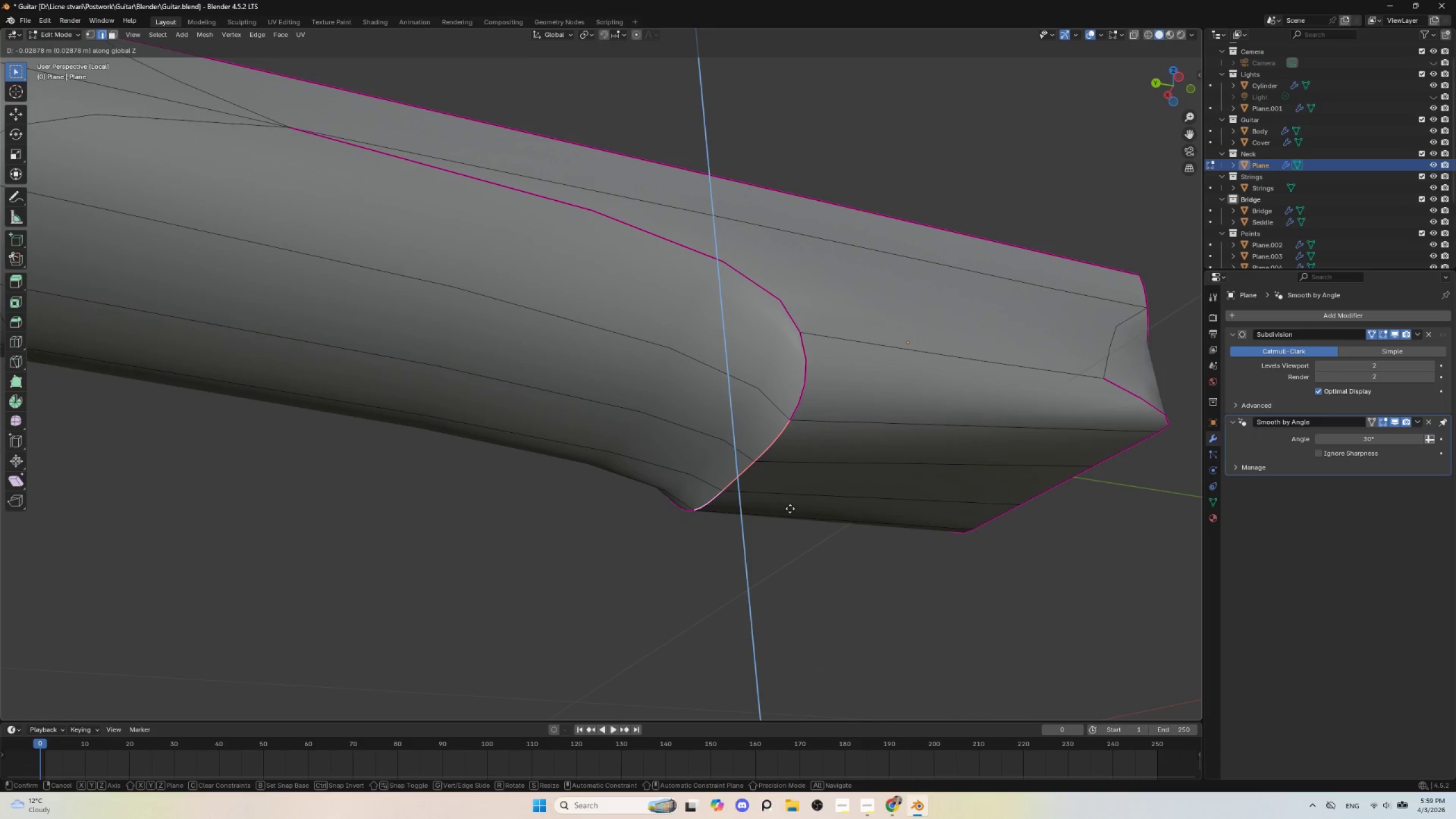 
wait(5.62)
 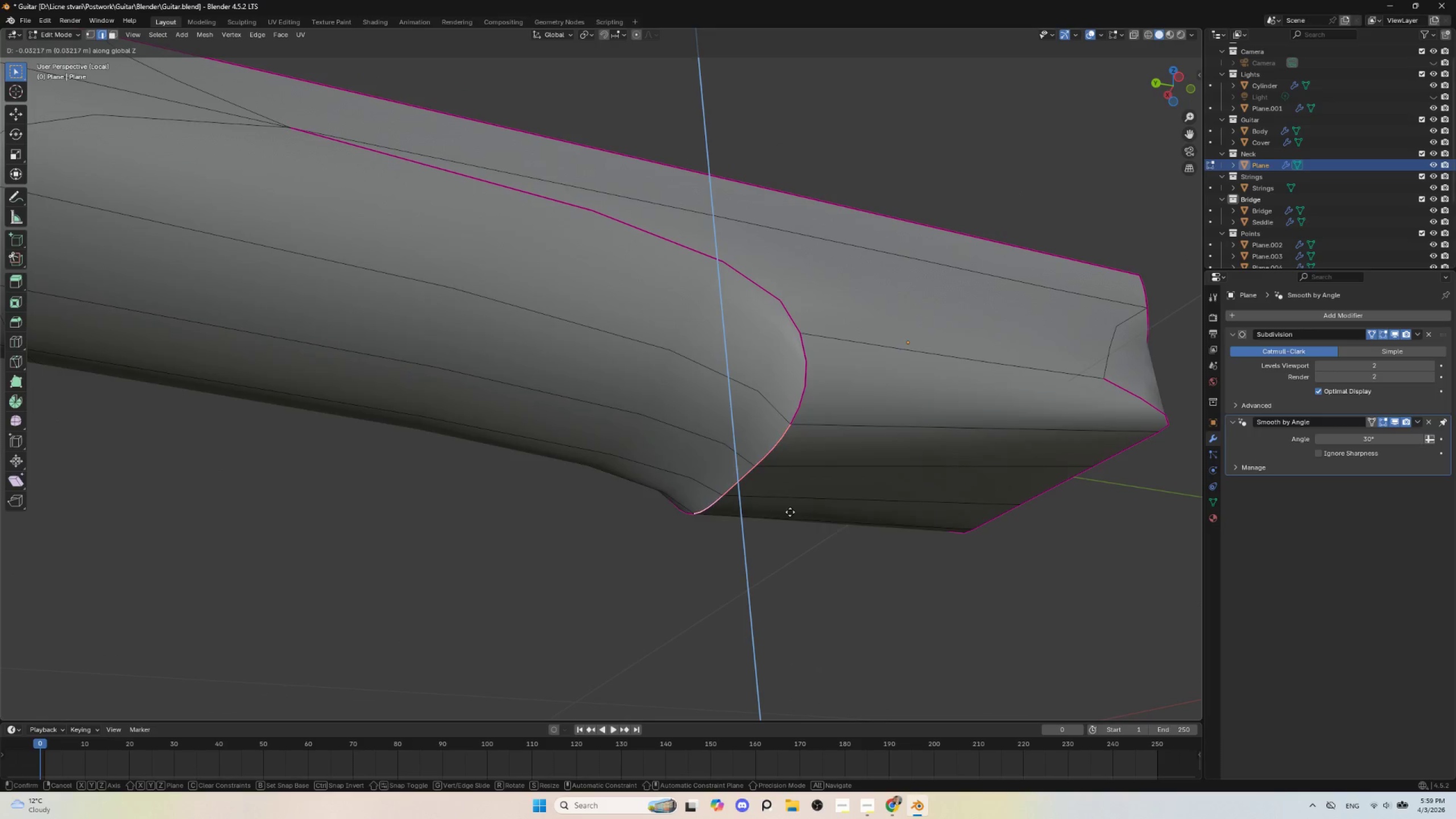 
left_click([794, 506])
 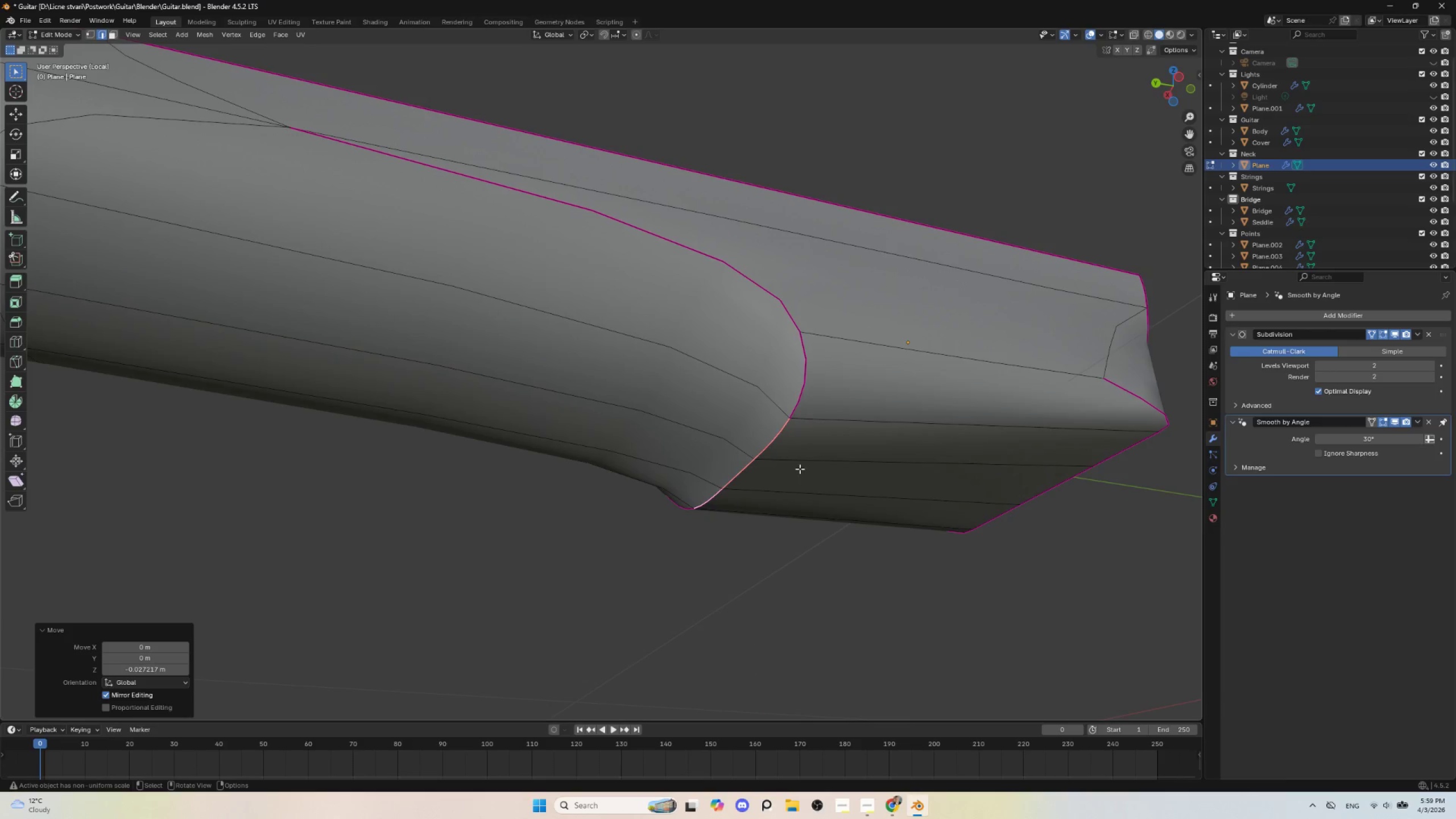 
key(Tab)
 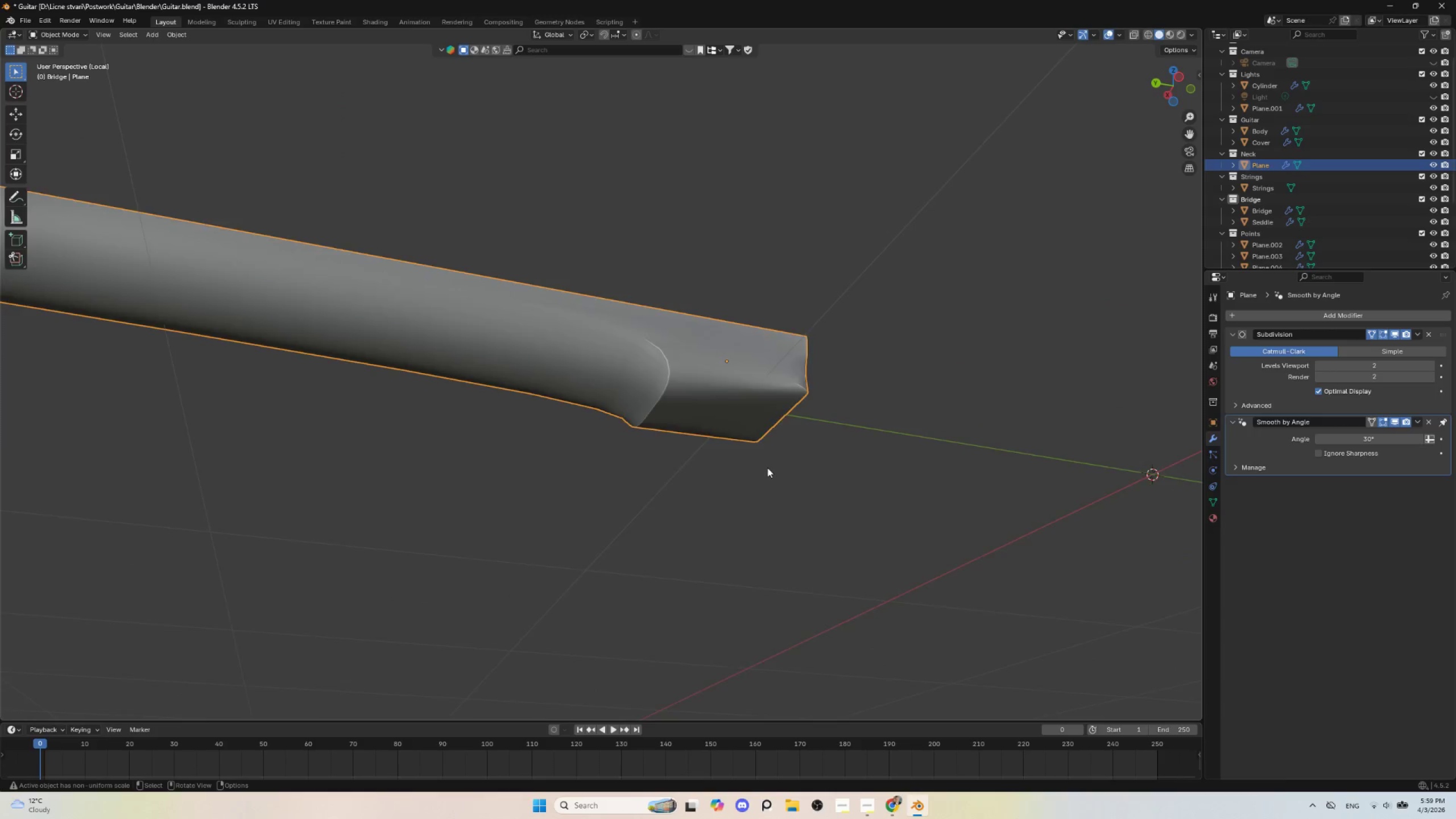 
scroll: coordinate [767, 468], scroll_direction: down, amount: 9.0
 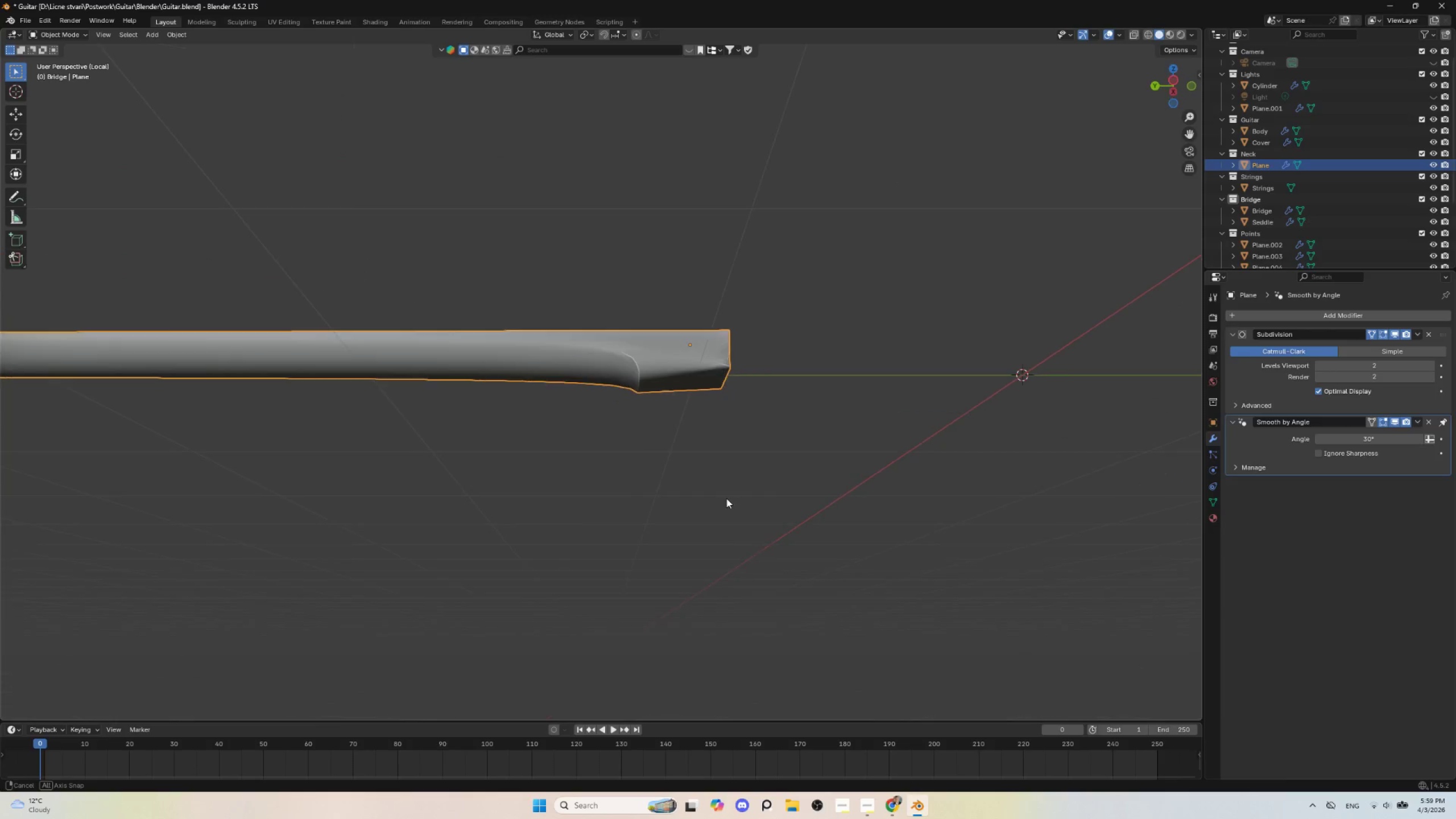 
hold_key(key=AltLeft, duration=0.55)
 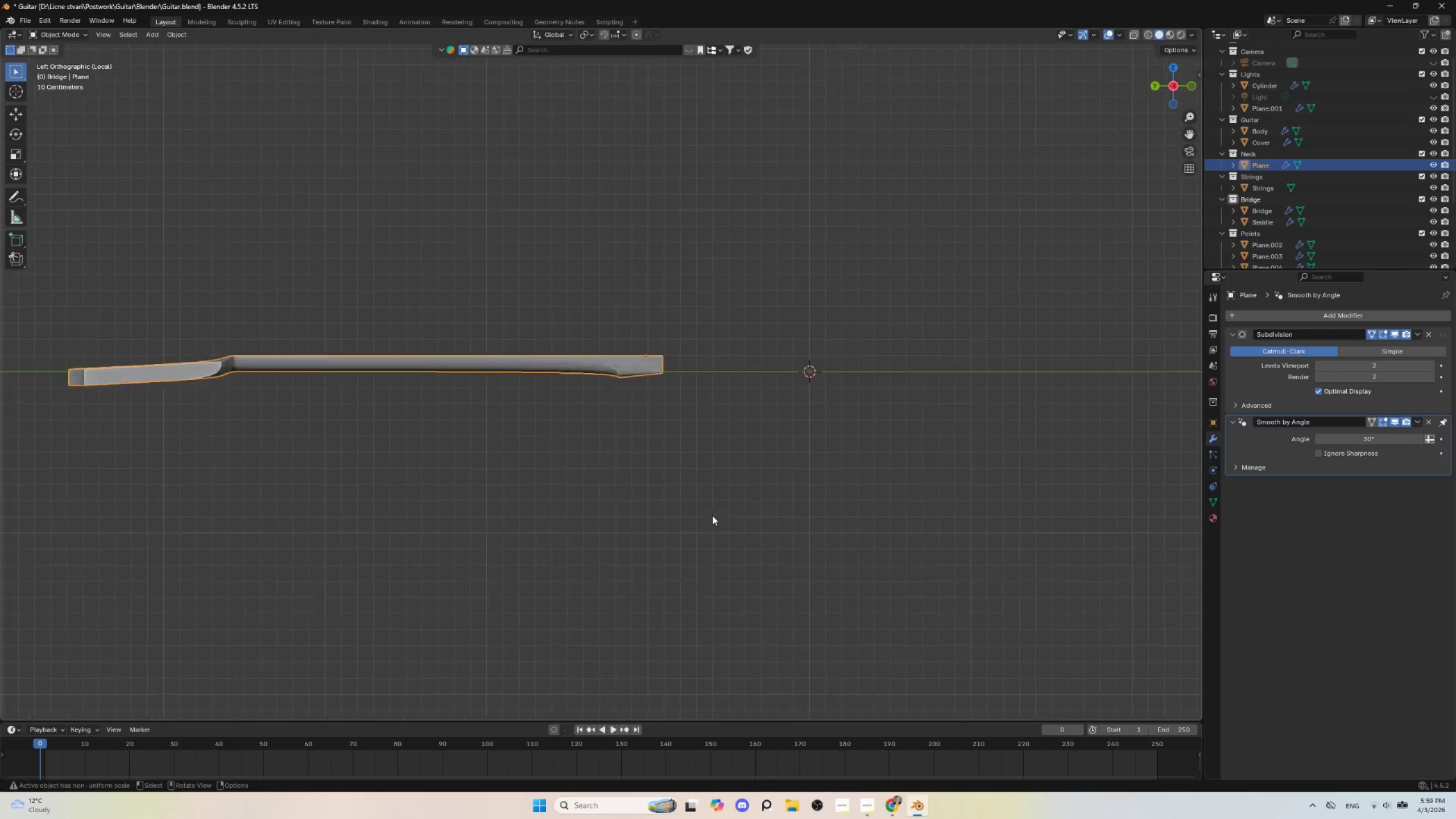 
hold_key(key=ShiftLeft, duration=0.47)
 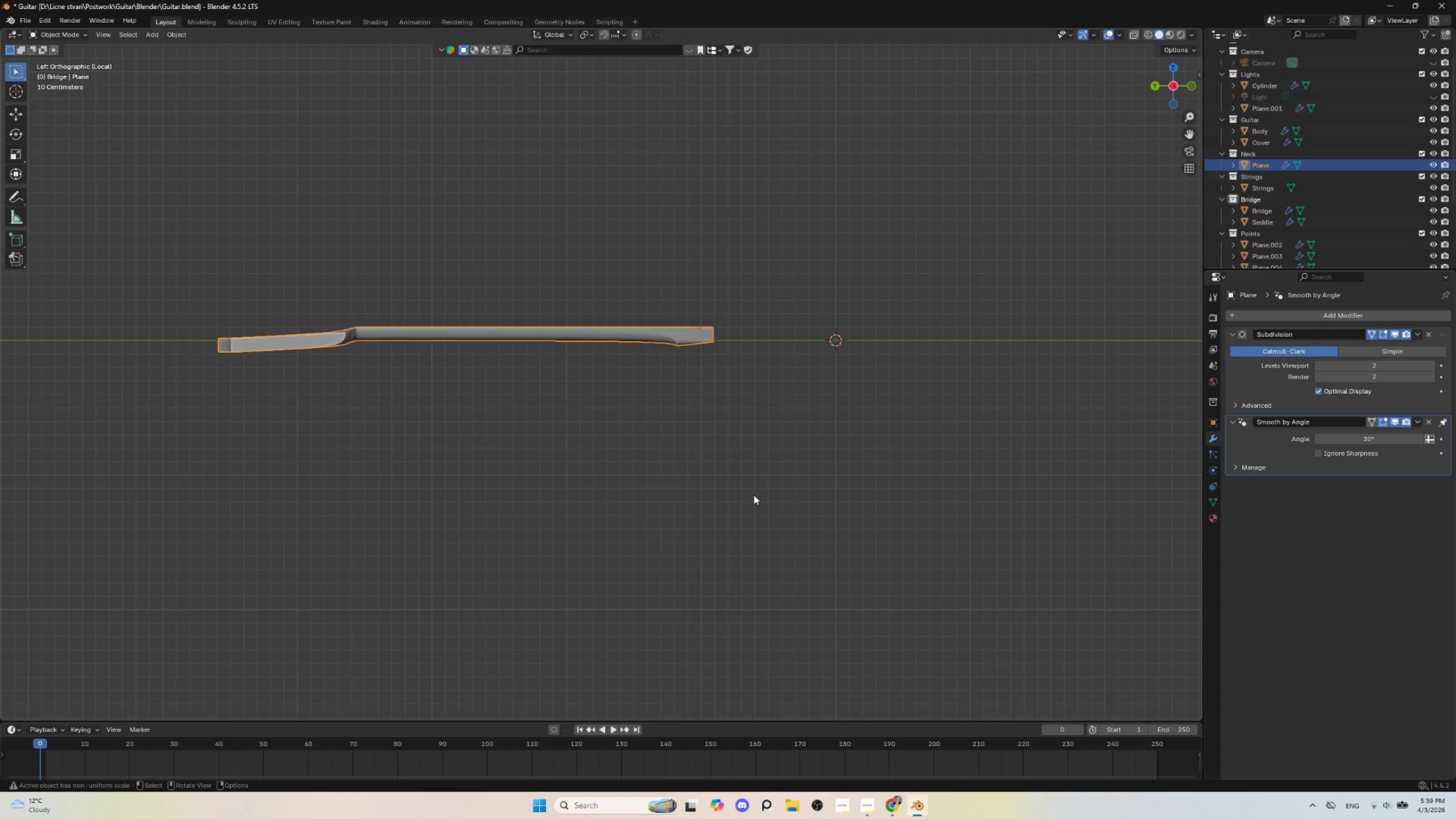 
scroll: coordinate [712, 515], scroll_direction: down, amount: 5.0
 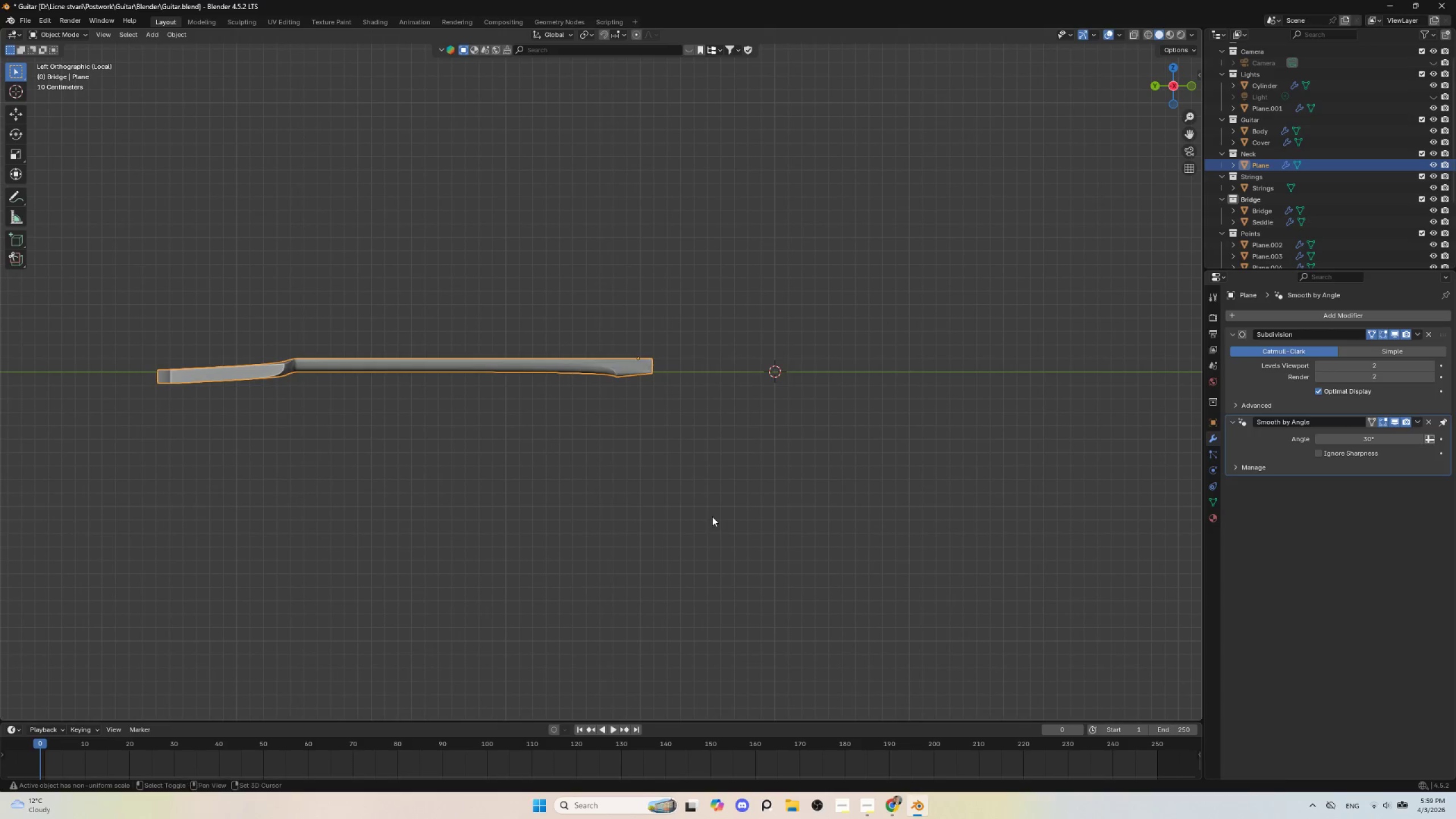 
scroll: coordinate [752, 495], scroll_direction: up, amount: 5.0
 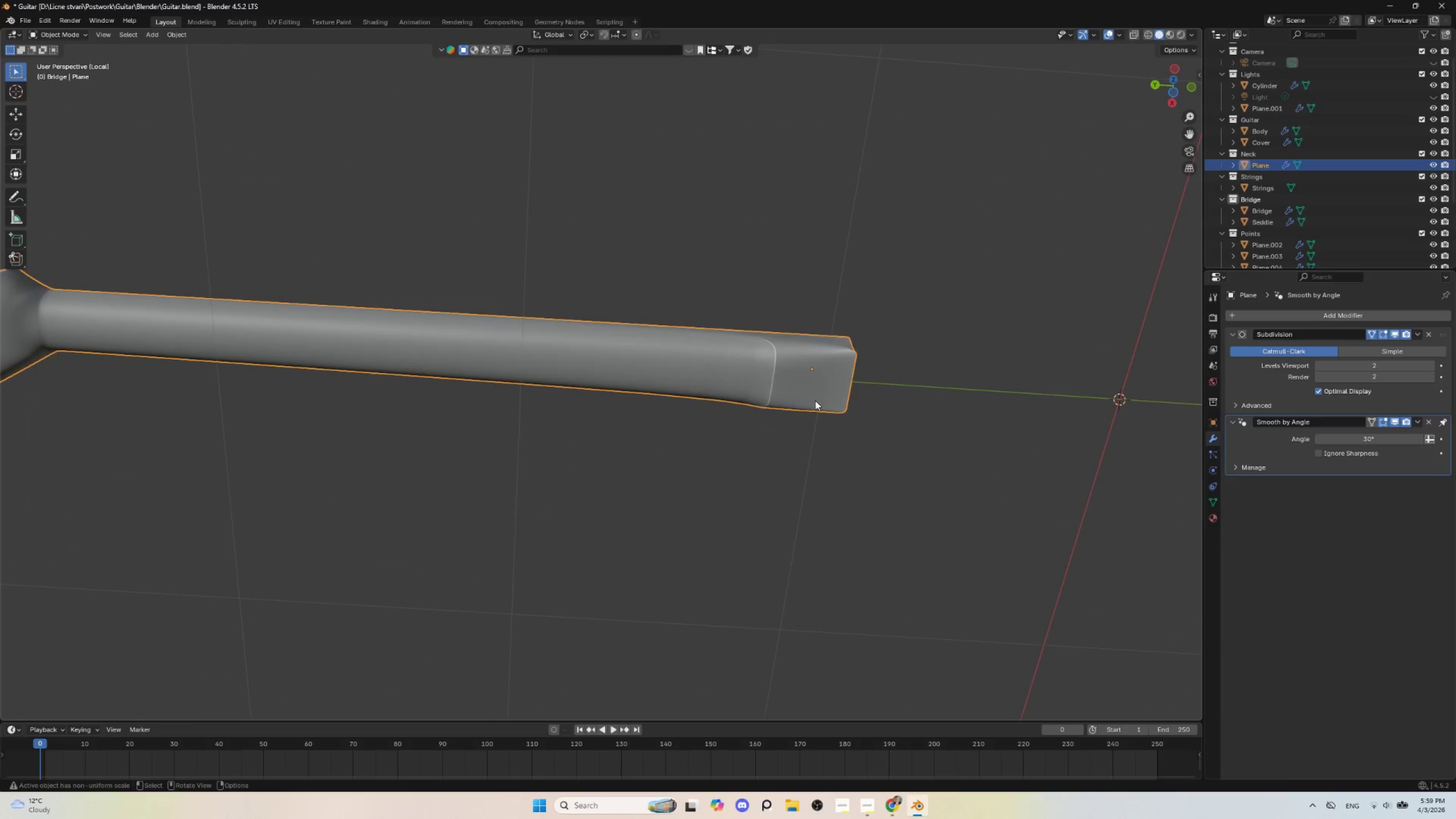 
key(Tab)
 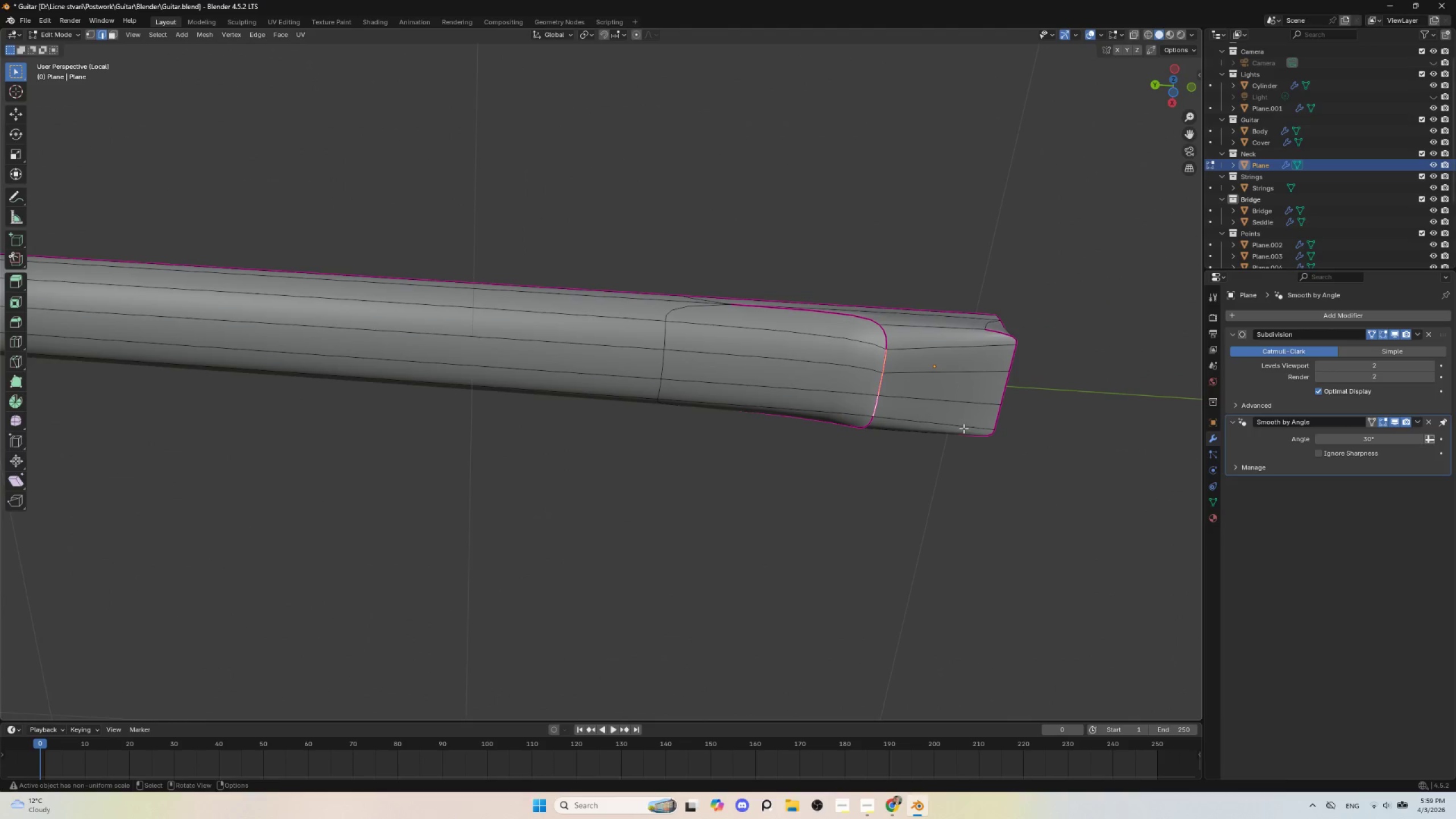 
scroll: coordinate [818, 404], scroll_direction: up, amount: 3.0
 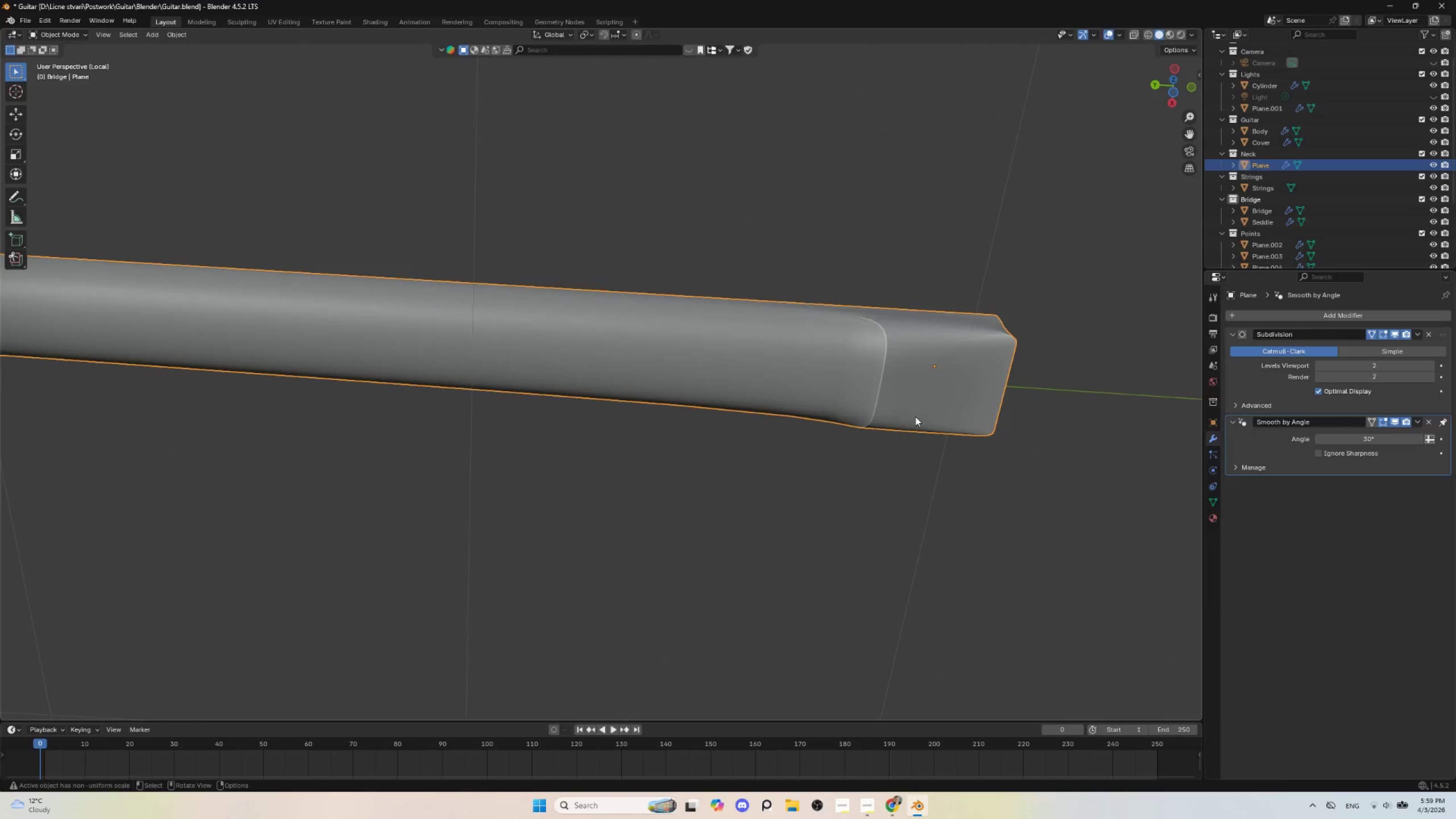 
hold_key(key=ShiftLeft, duration=0.53)
 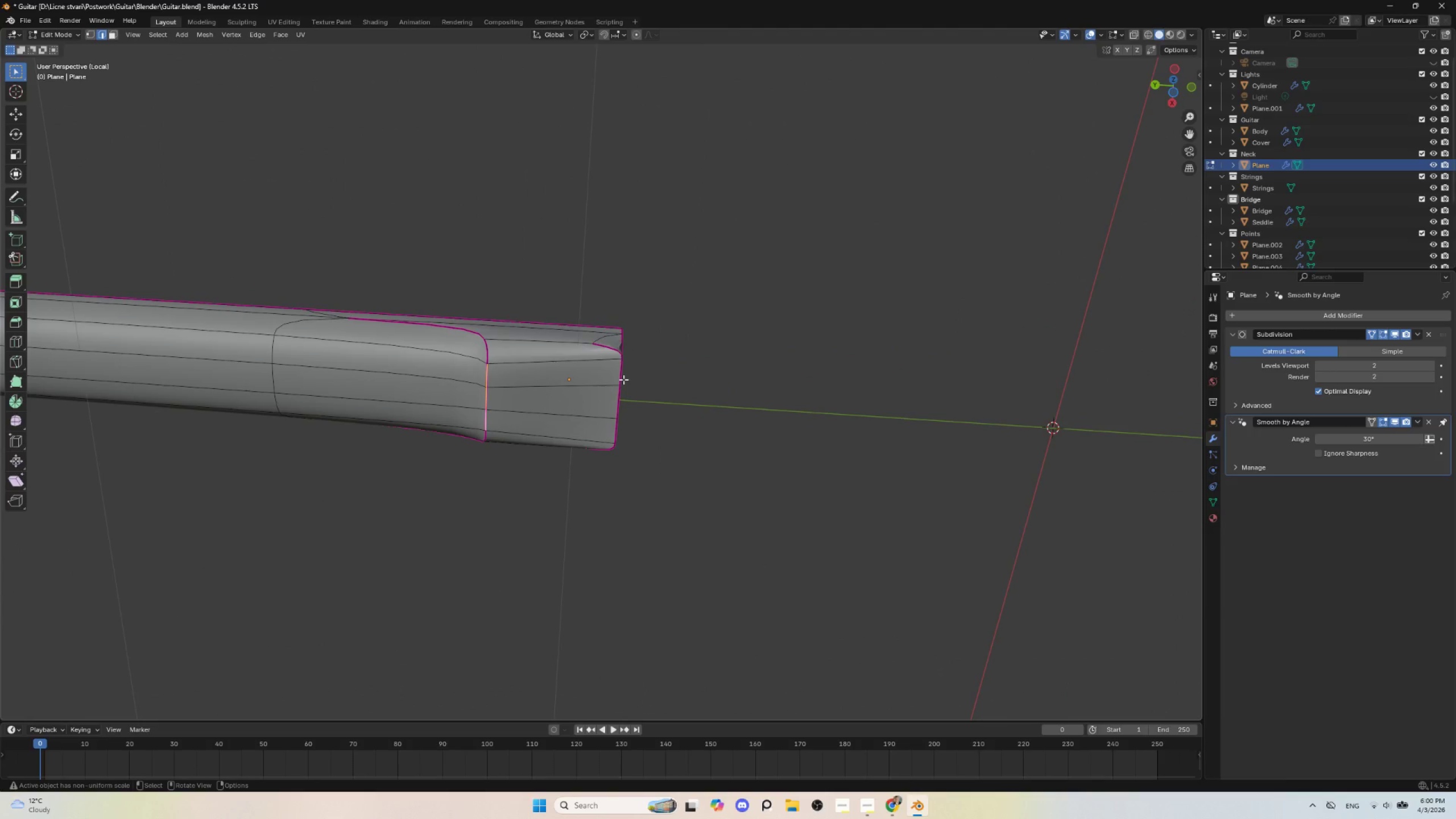 
hold_key(key=AltLeft, duration=0.72)
left_click([622, 379])
 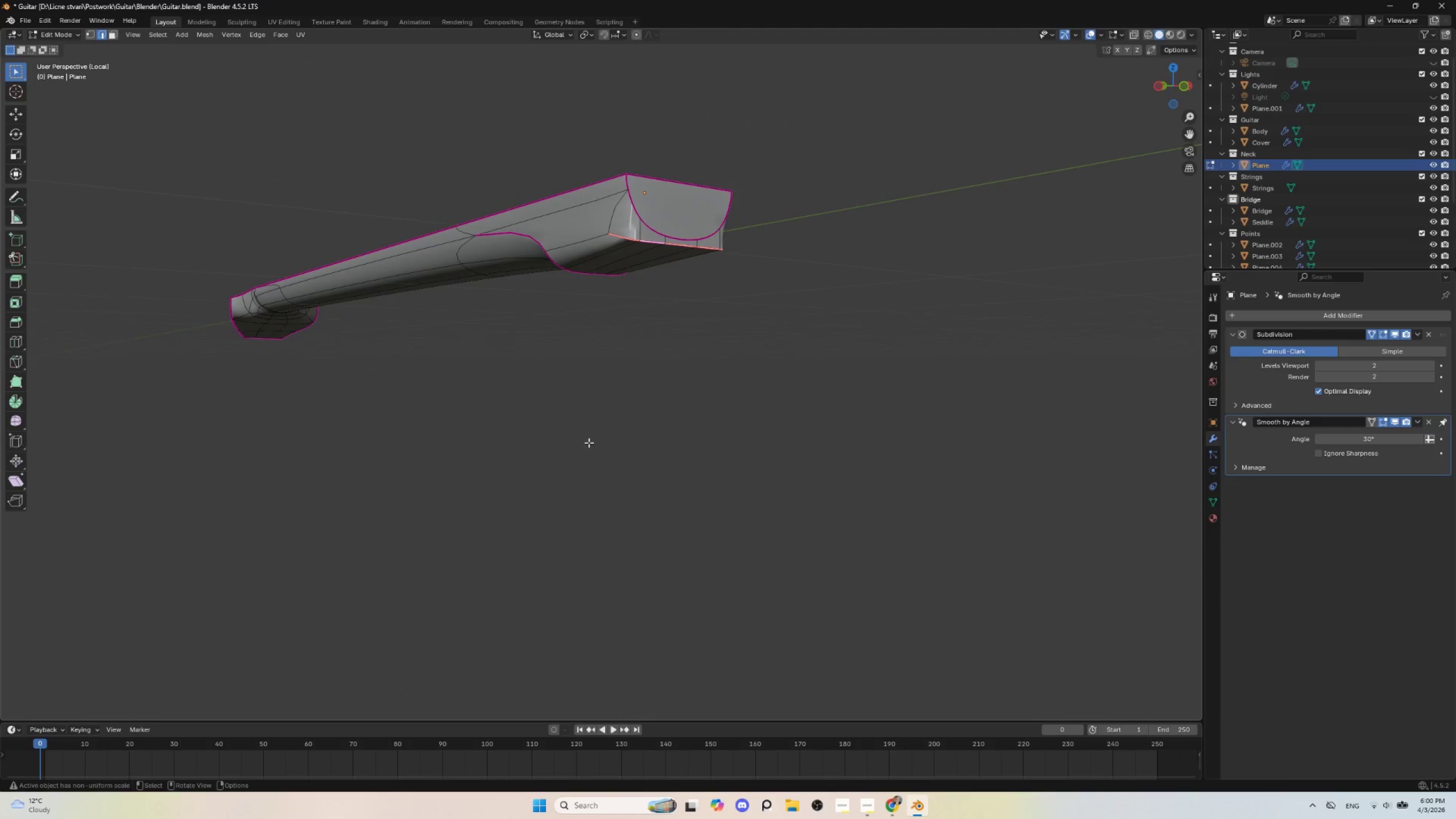 
hold_key(key=ShiftLeft, duration=0.67)
 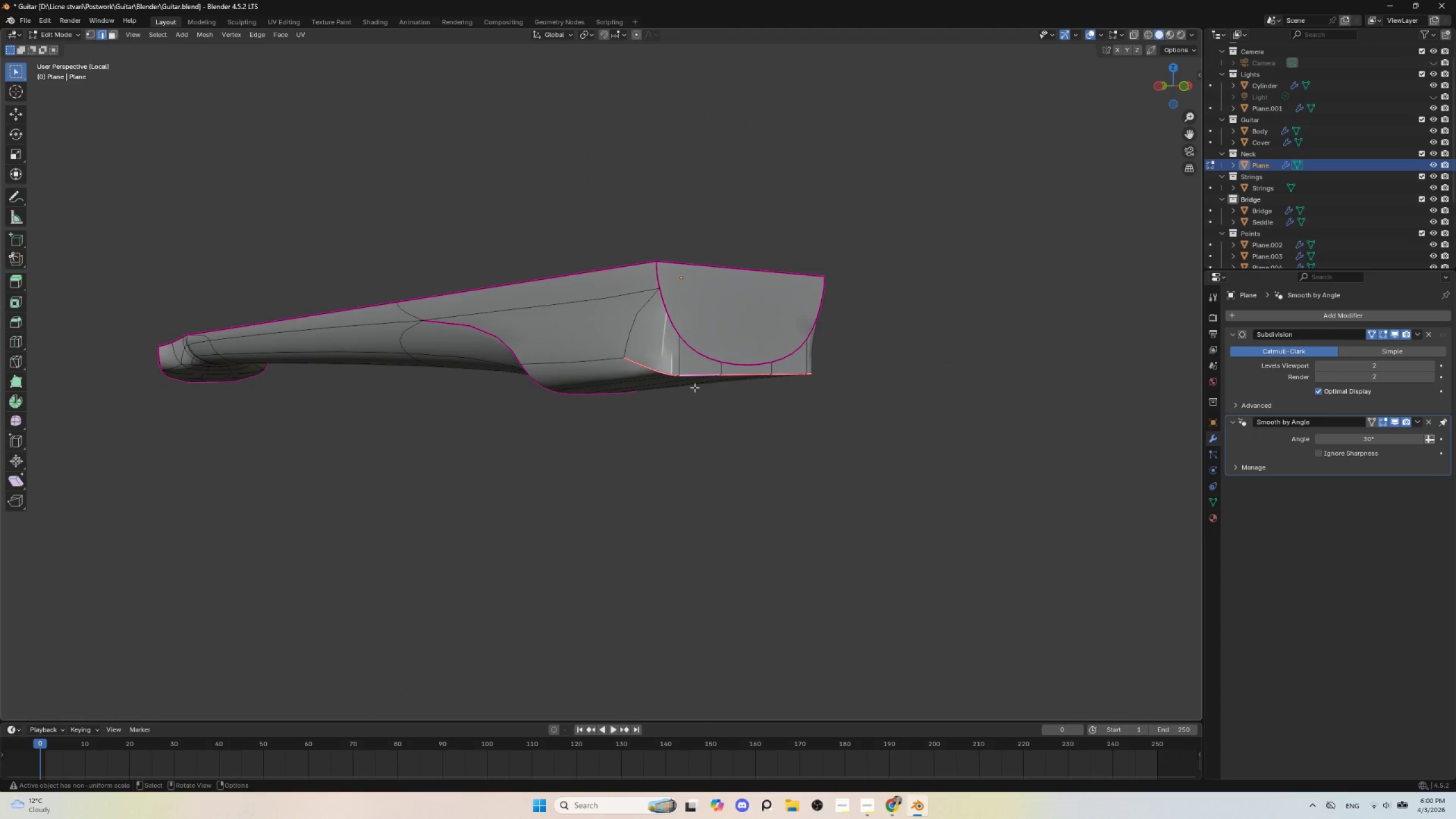 
hold_key(key=ShiftLeft, duration=3.25)
scroll: coordinate [685, 403], scroll_direction: up, amount: 3.0
 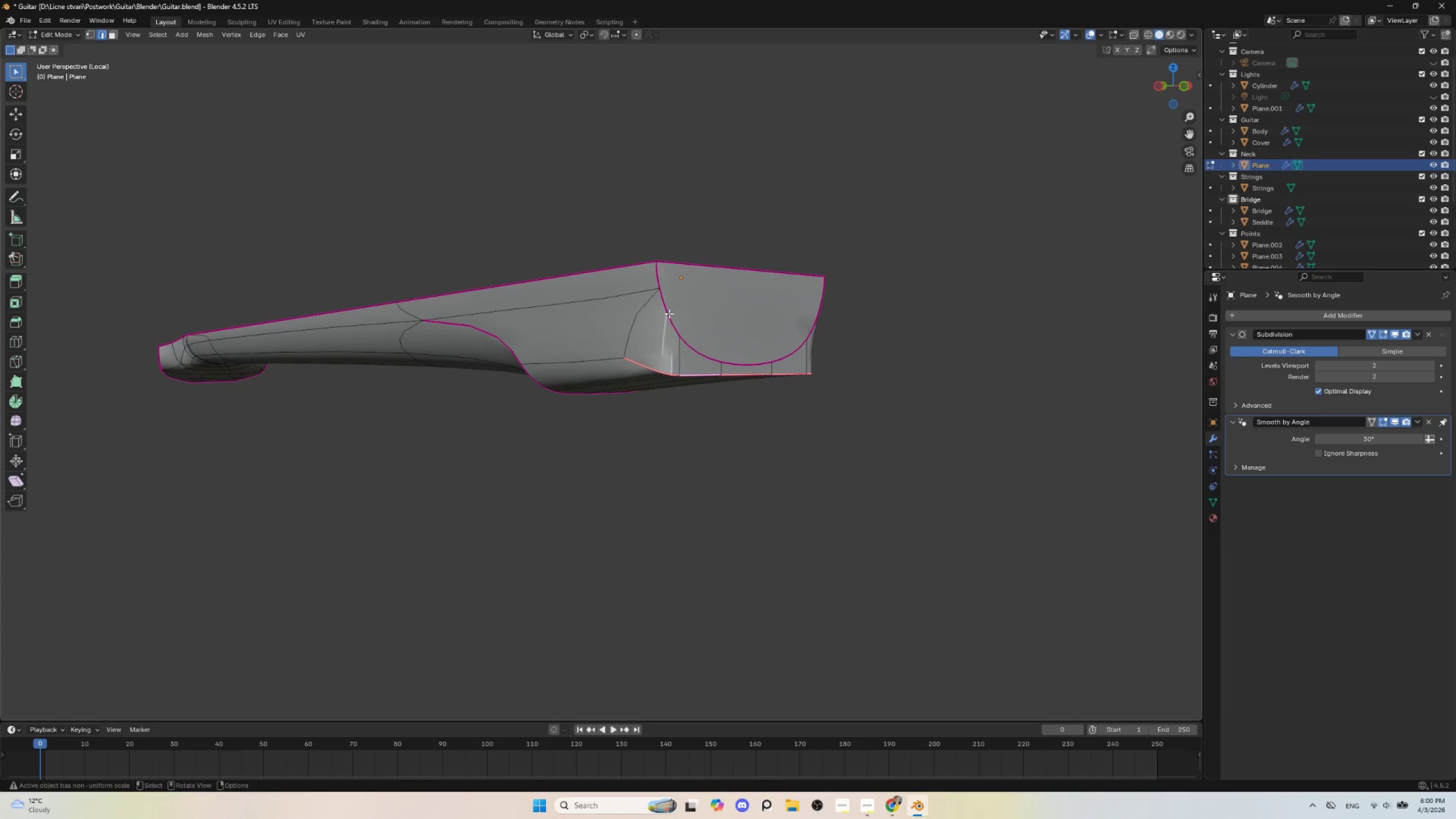 
left_click([665, 308])
 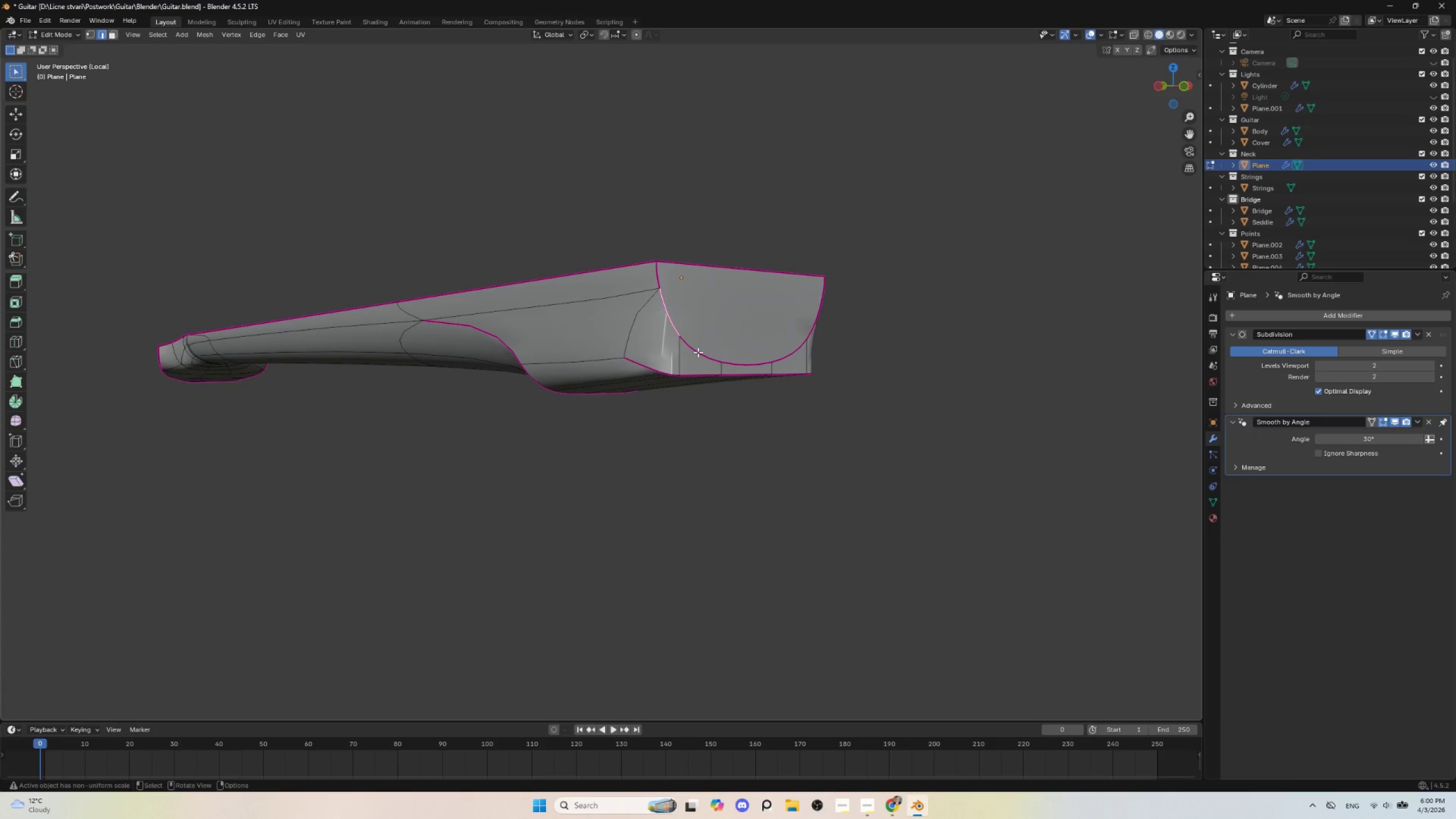 
hold_key(key=ShiftLeft, duration=1.53)
left_click([698, 352])
 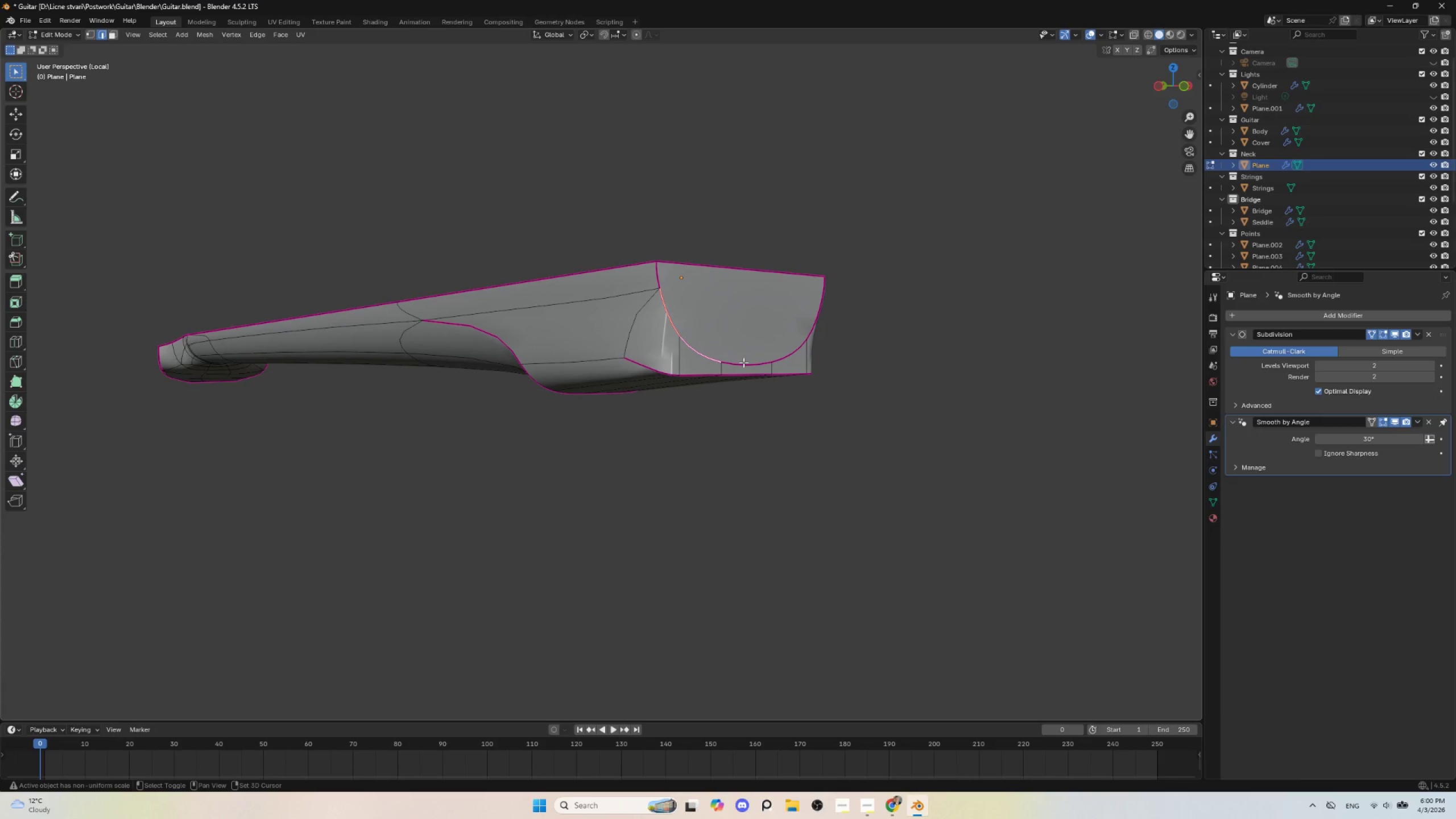 
left_click([743, 362])
 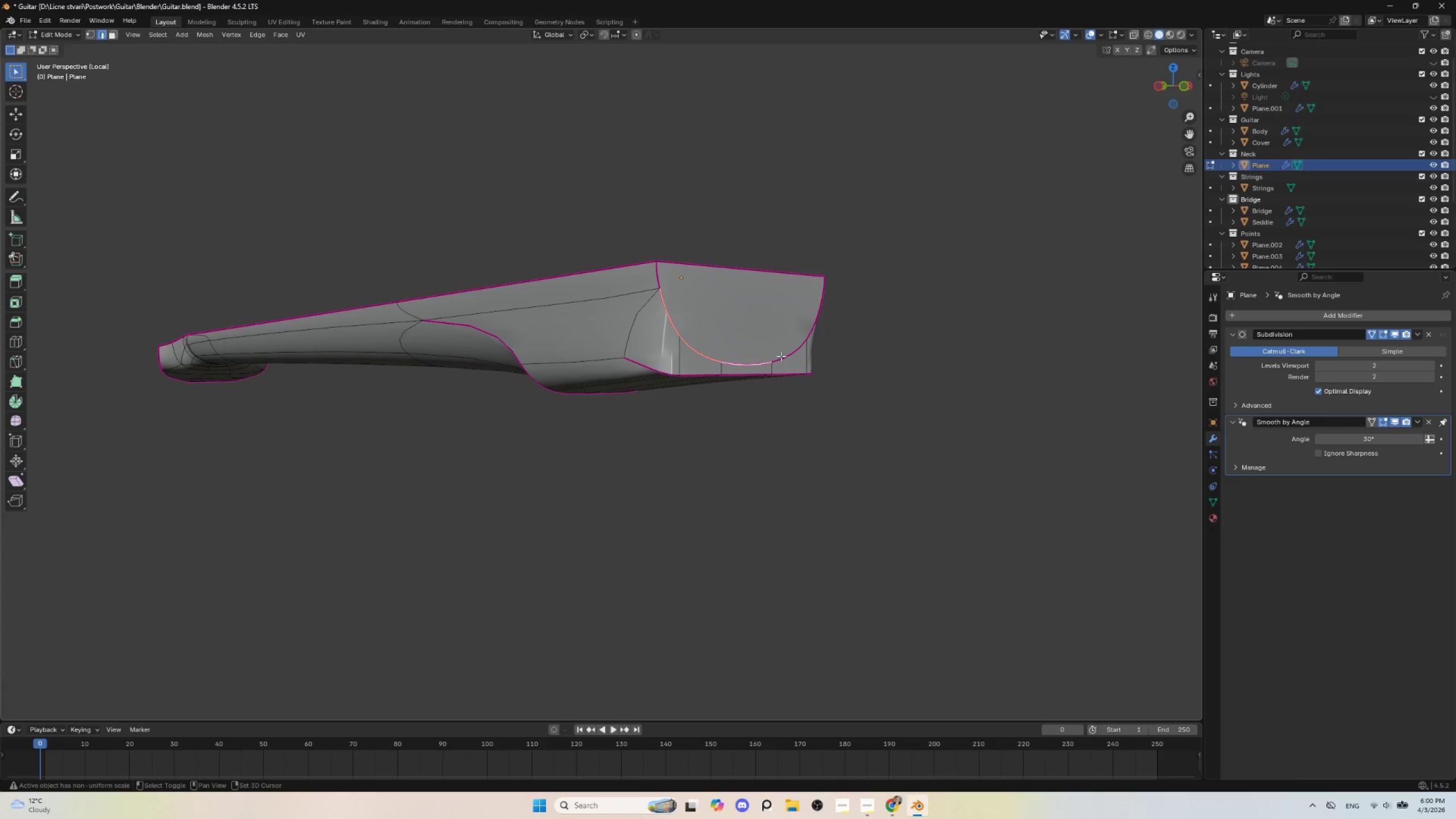 
hold_key(key=ShiftLeft, duration=1.27)
left_click([782, 356])
 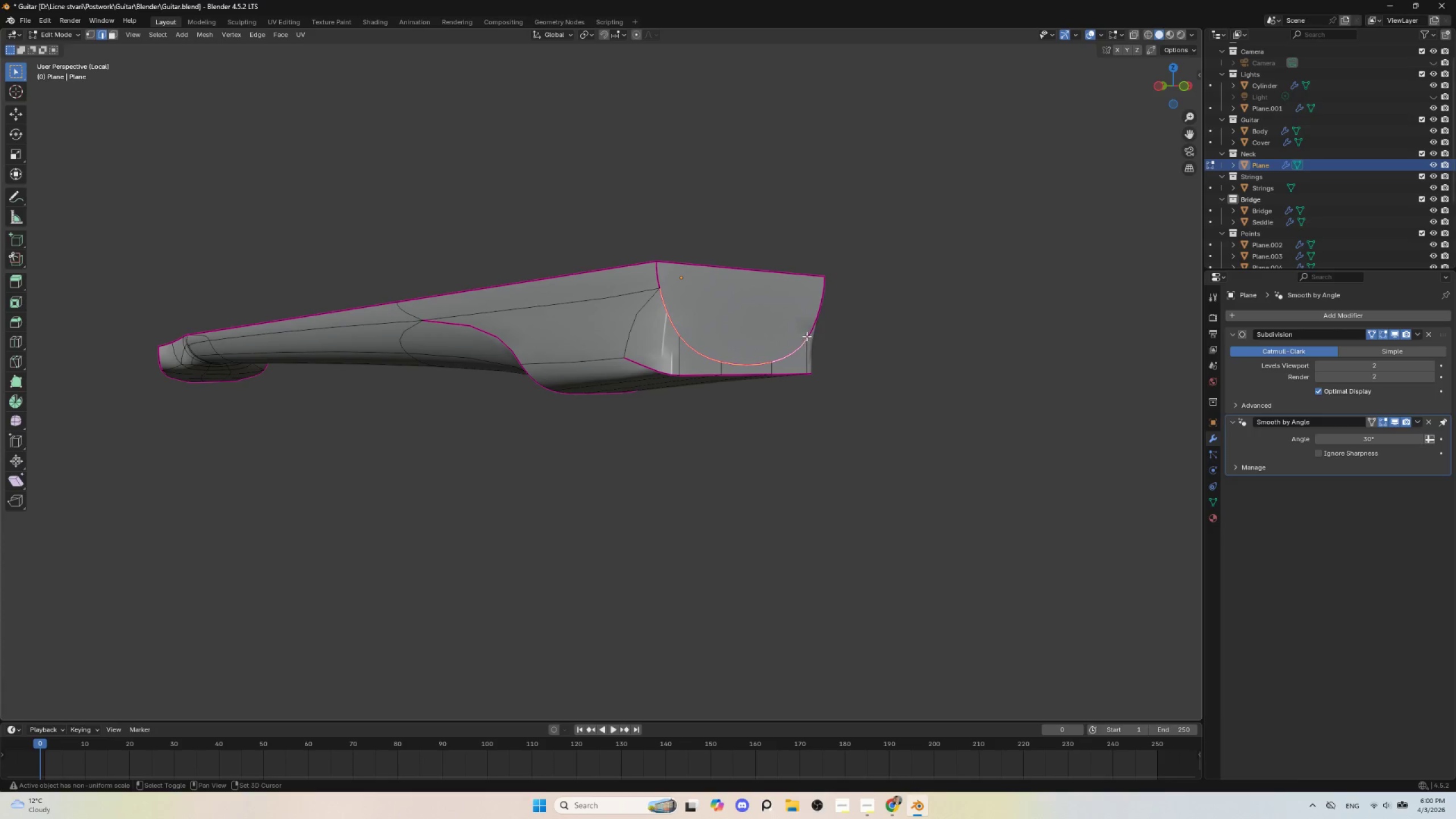 
left_click([811, 332])
 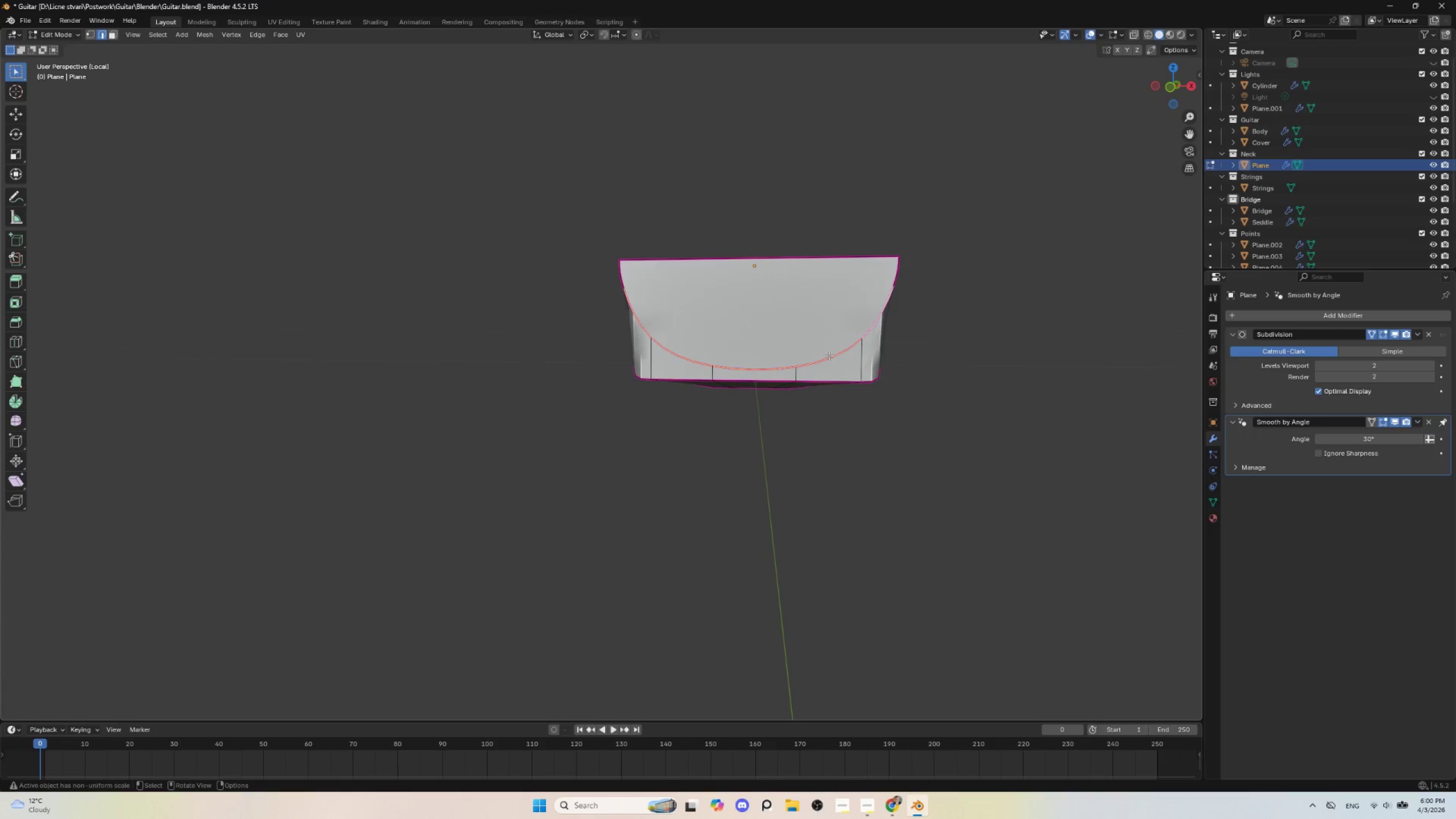 
key(Shift+E)
 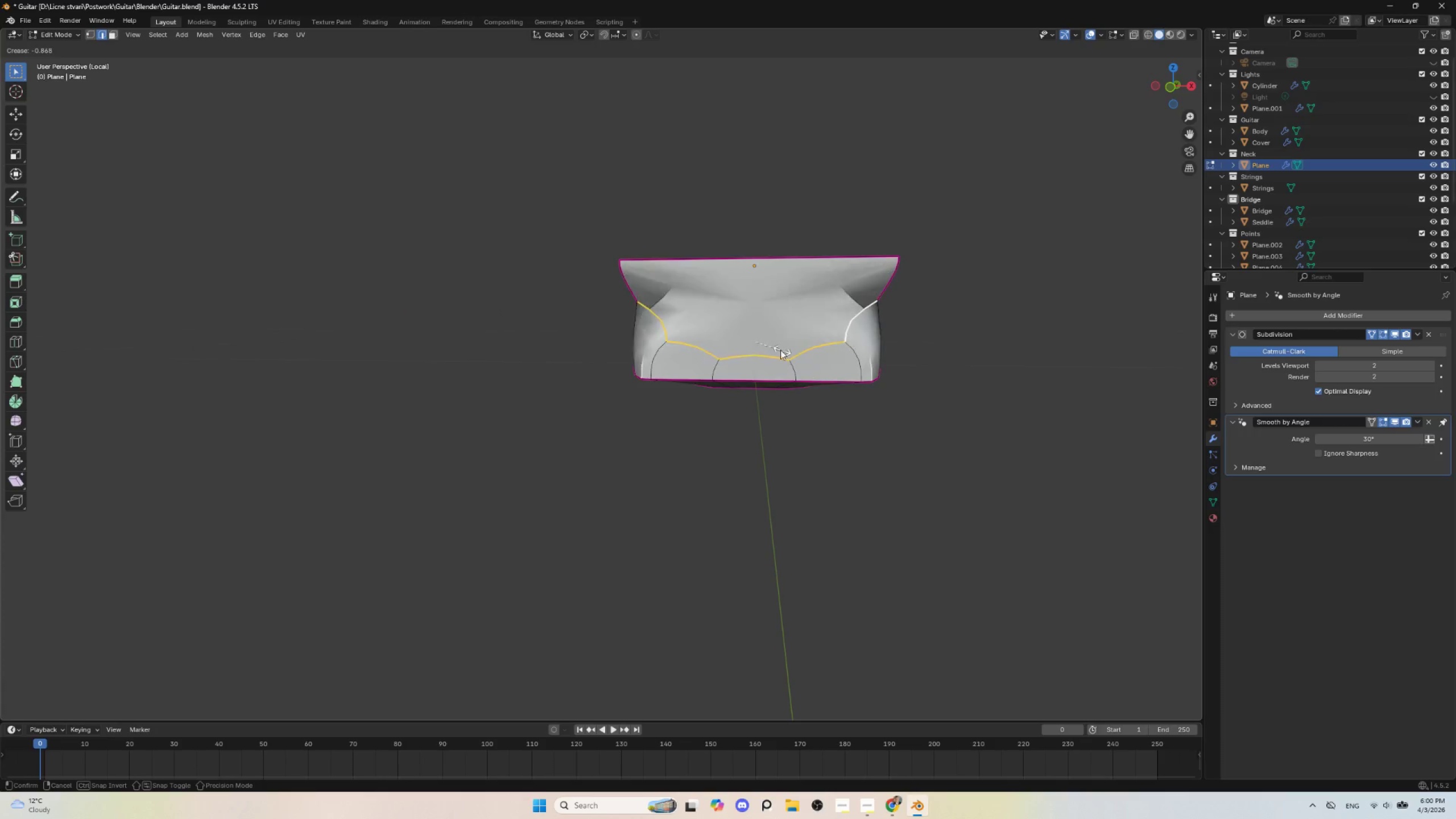 
left_click([758, 341])
 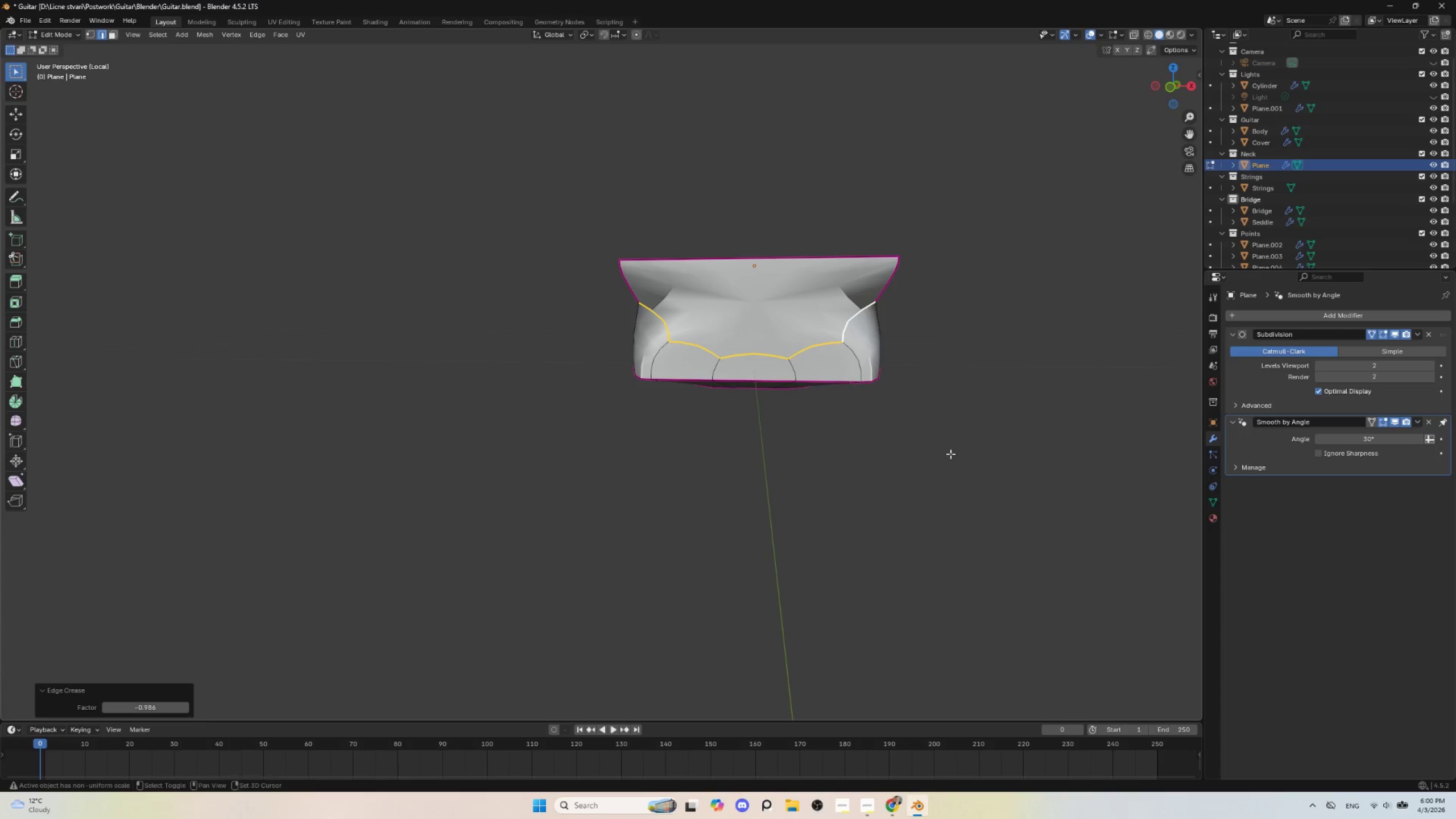 
key(Shift+E)
 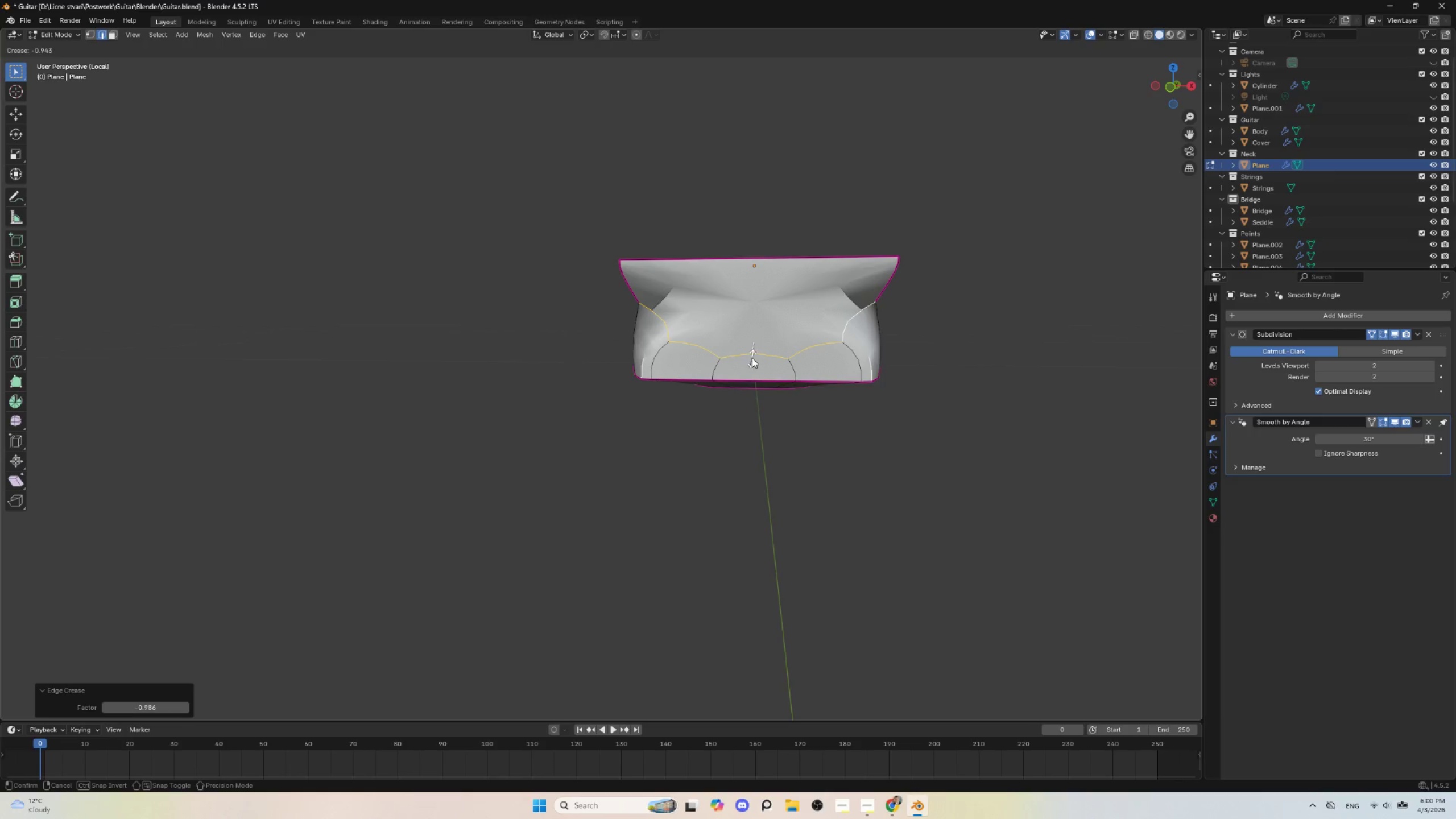 
left_click([751, 355])
 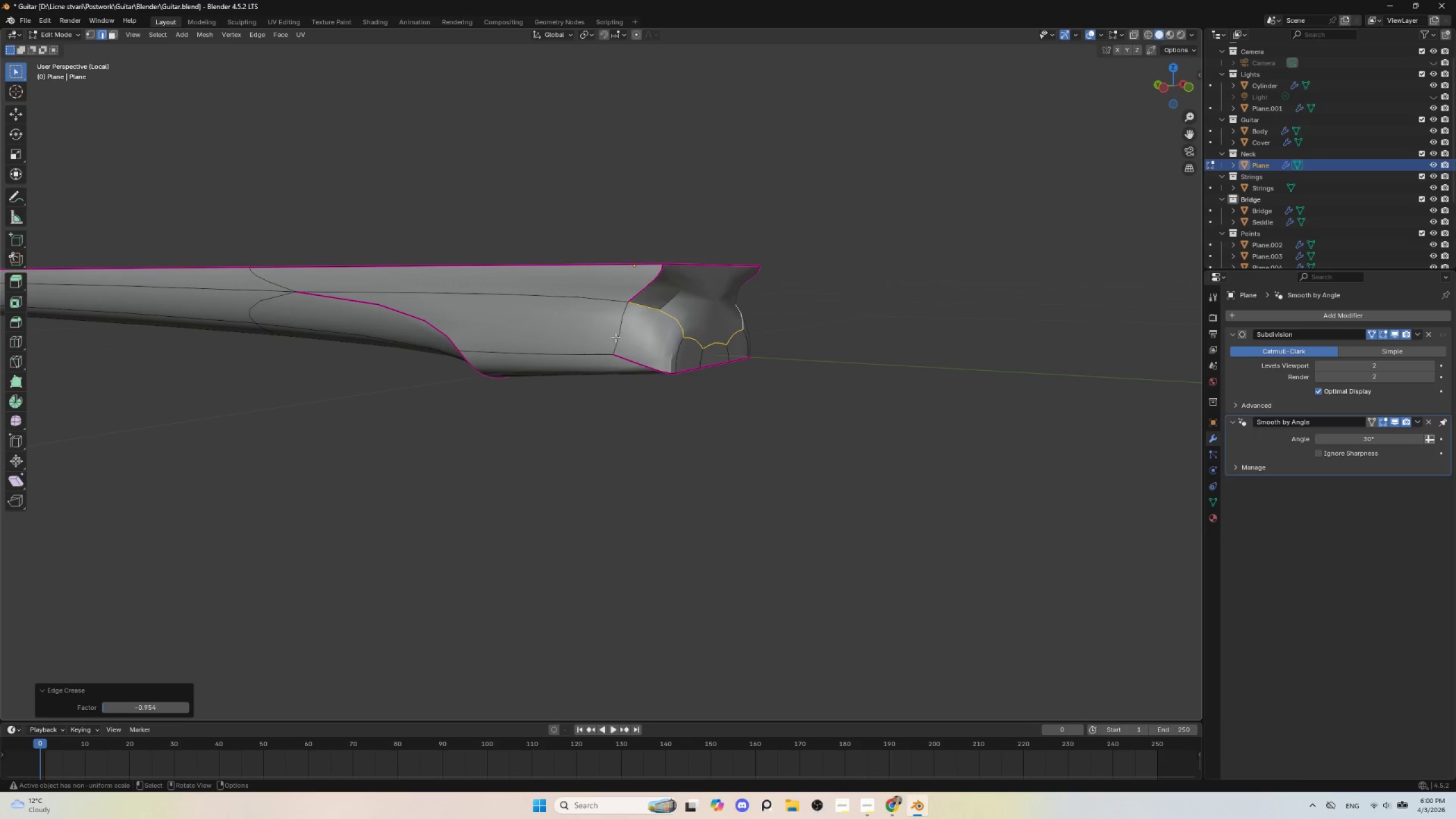 
left_click([618, 313])
 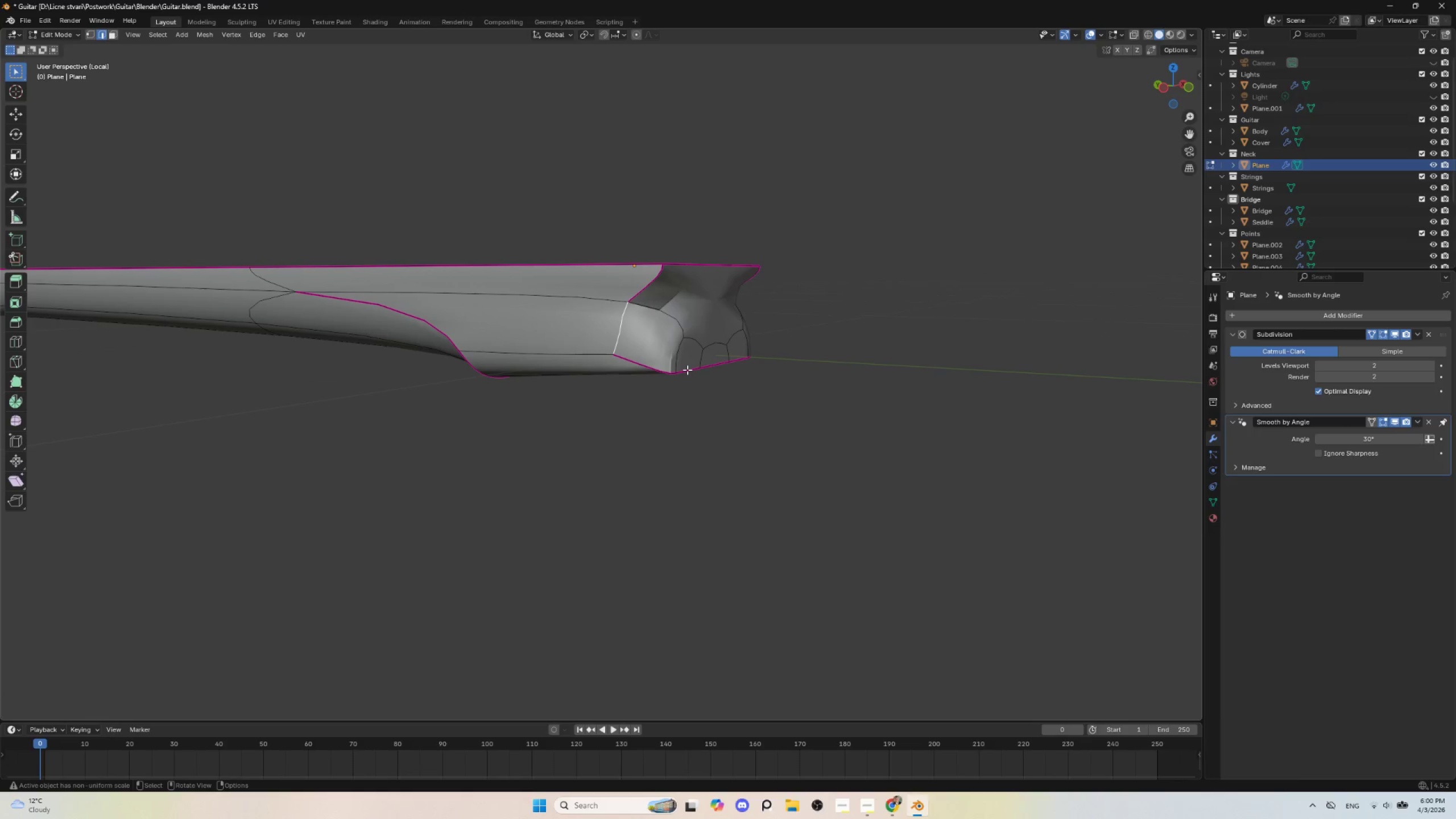 
key(Shift+E)
 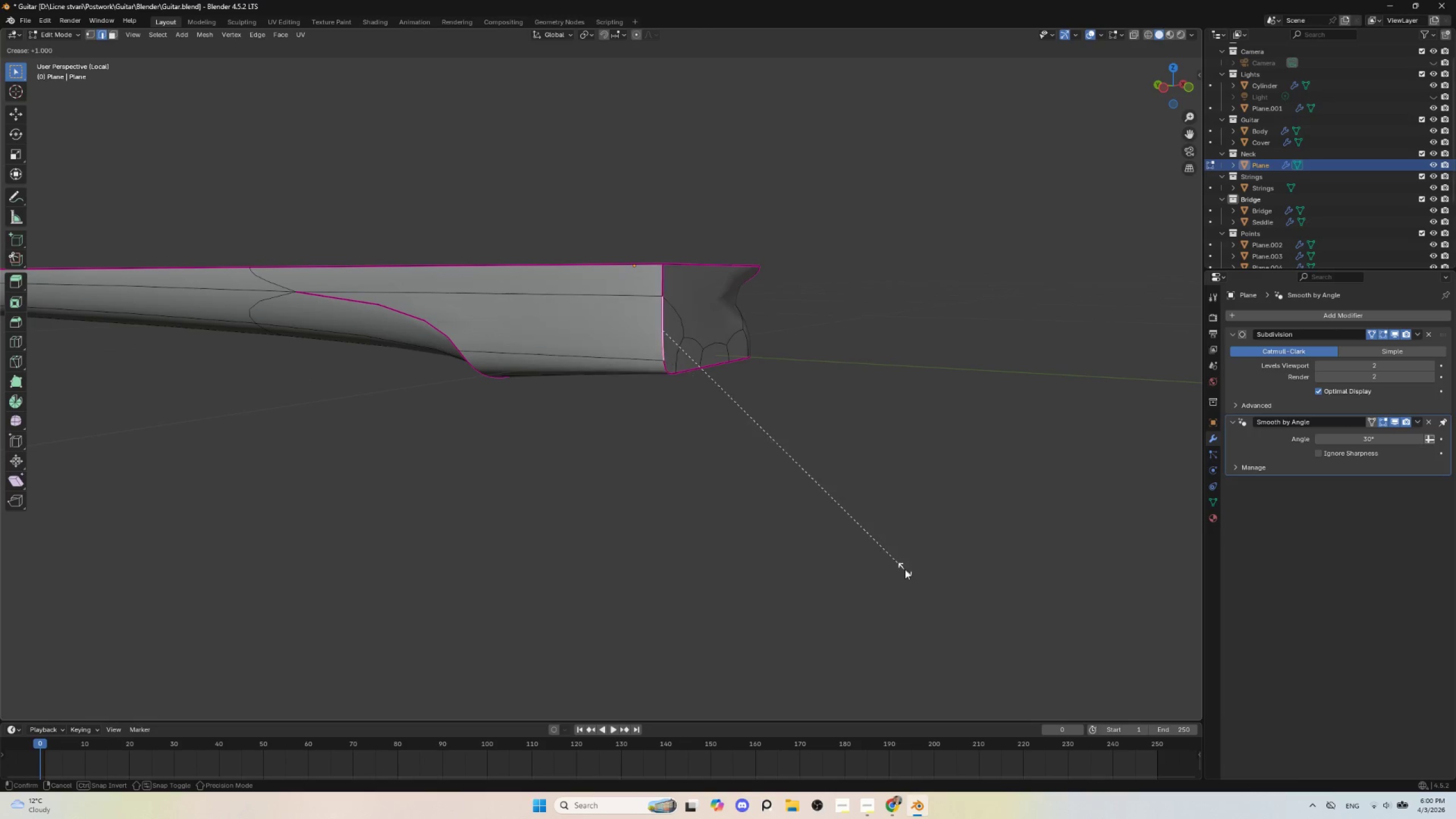 
left_click([905, 569])
 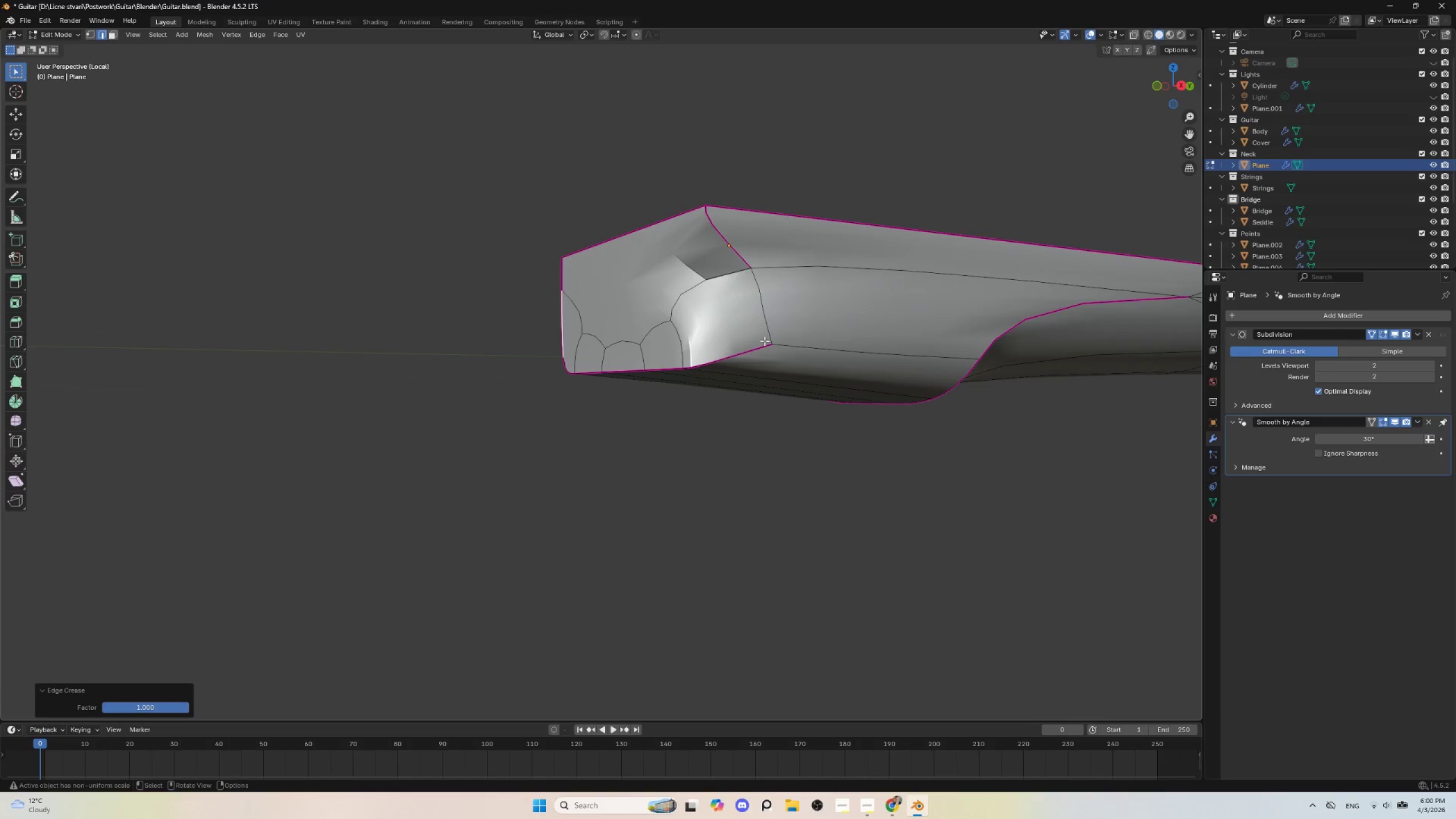 
left_click([758, 313])
 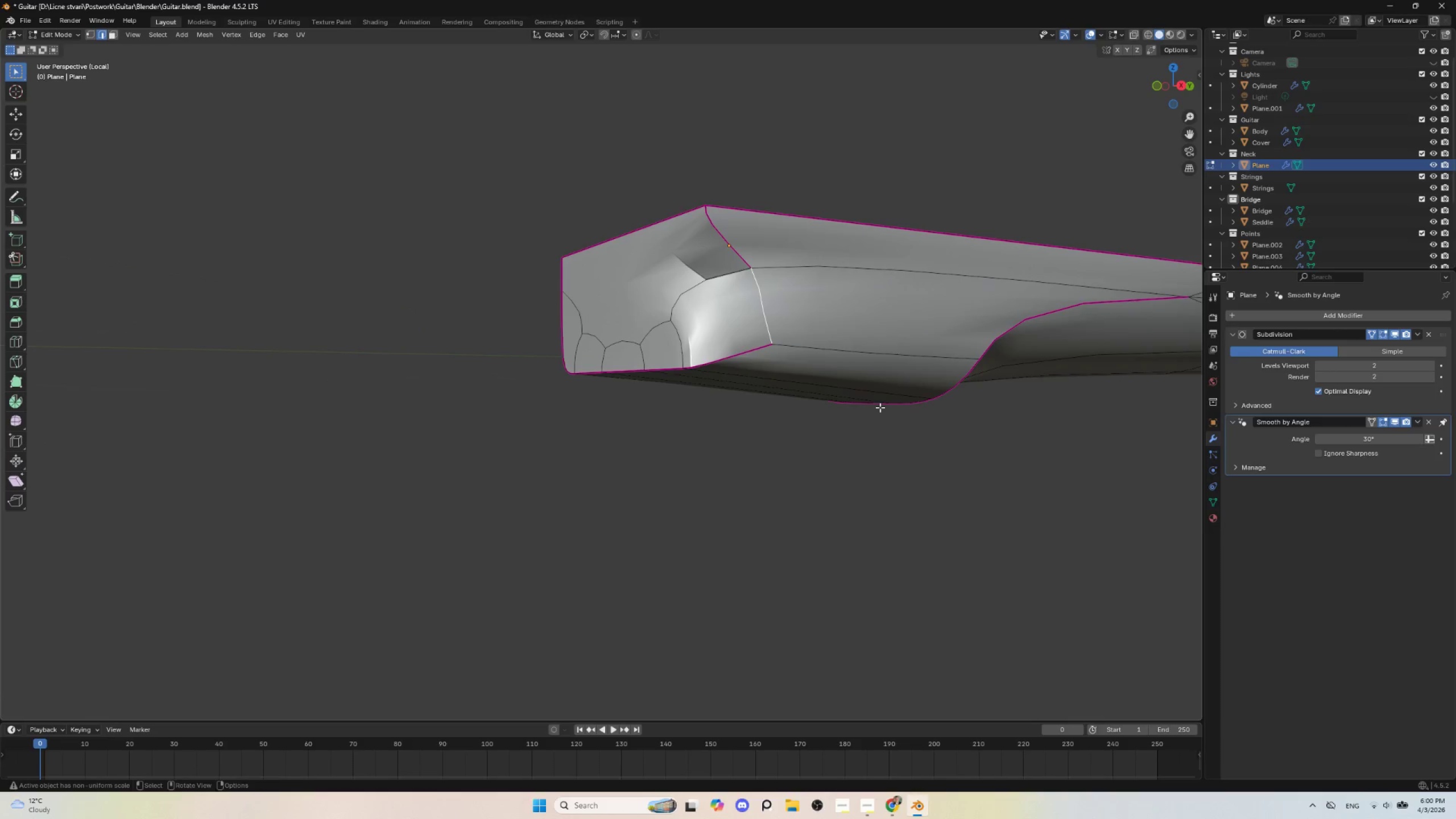 
key(Shift+E)
 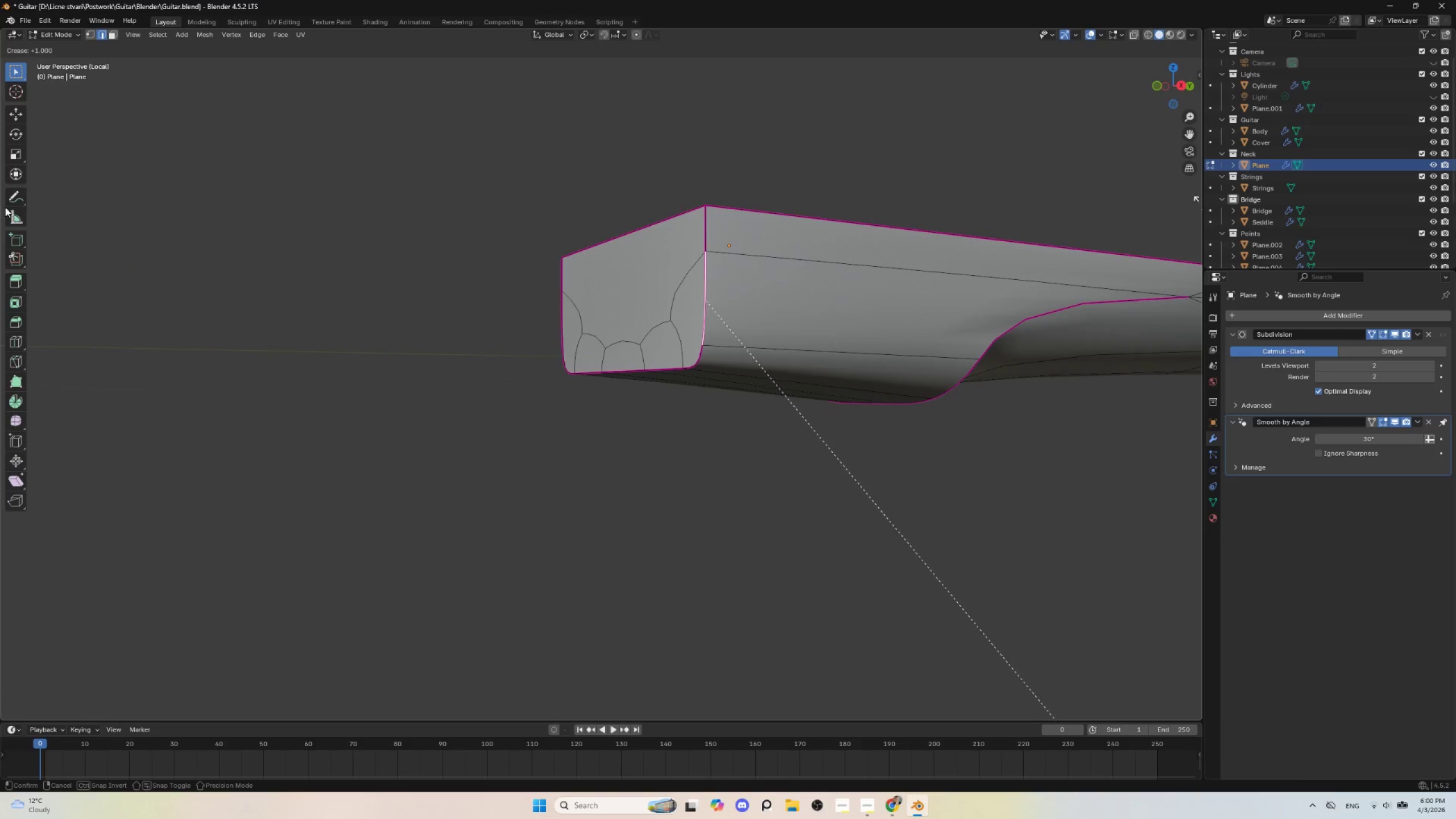 
left_click([35, 235])
 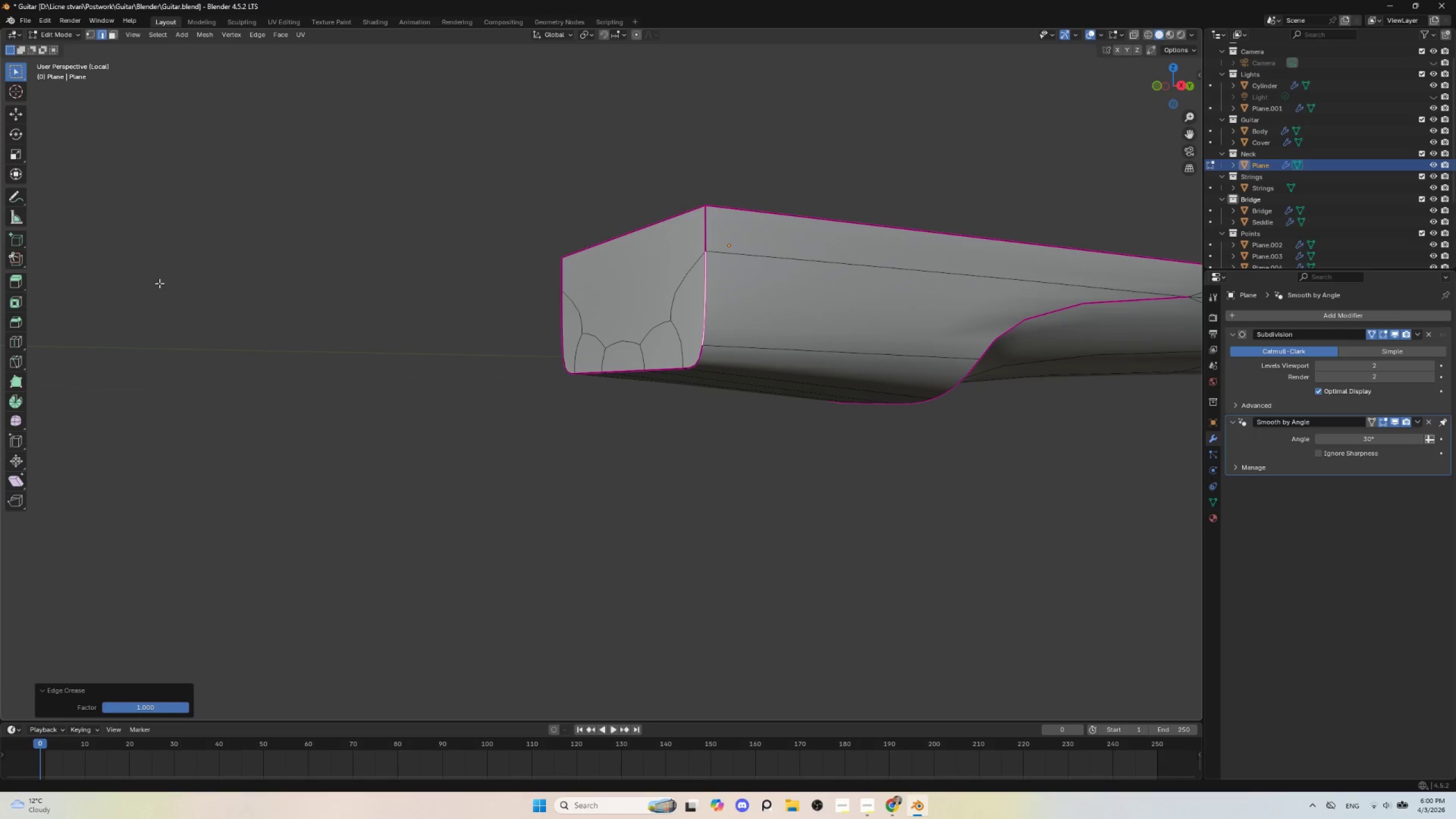 
key(Tab)
 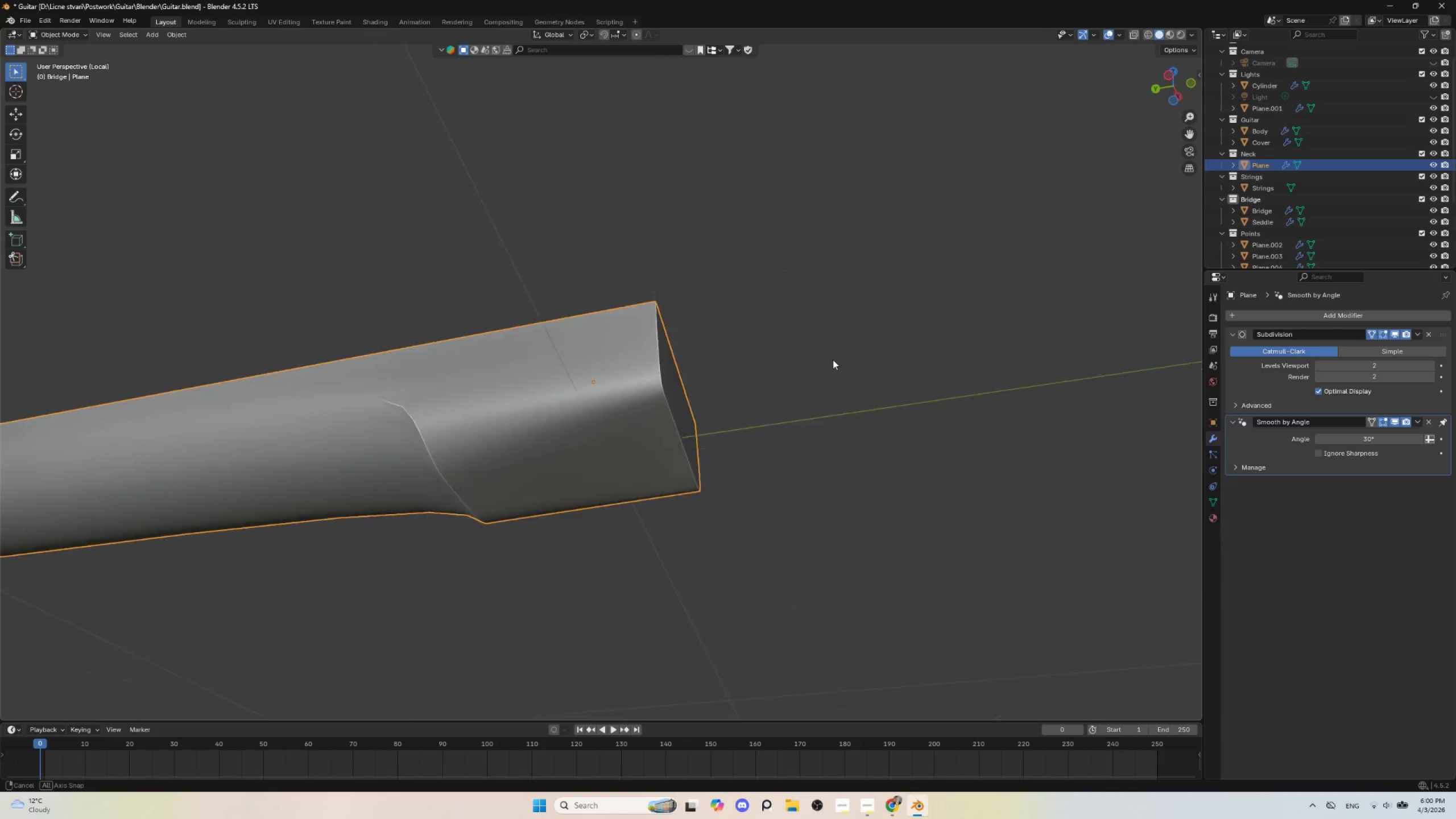 
key(Tab)
 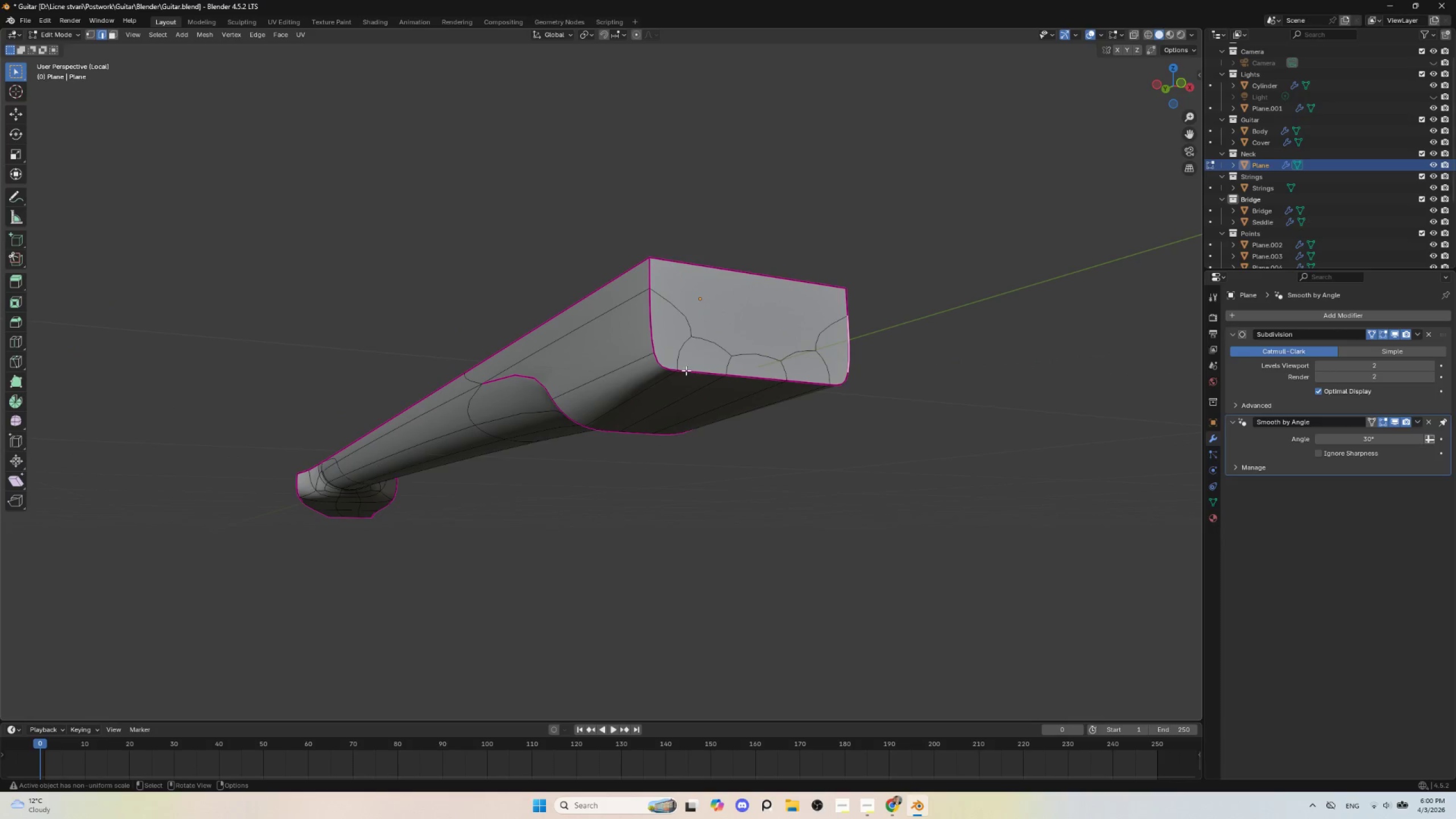 
left_click([672, 366])
 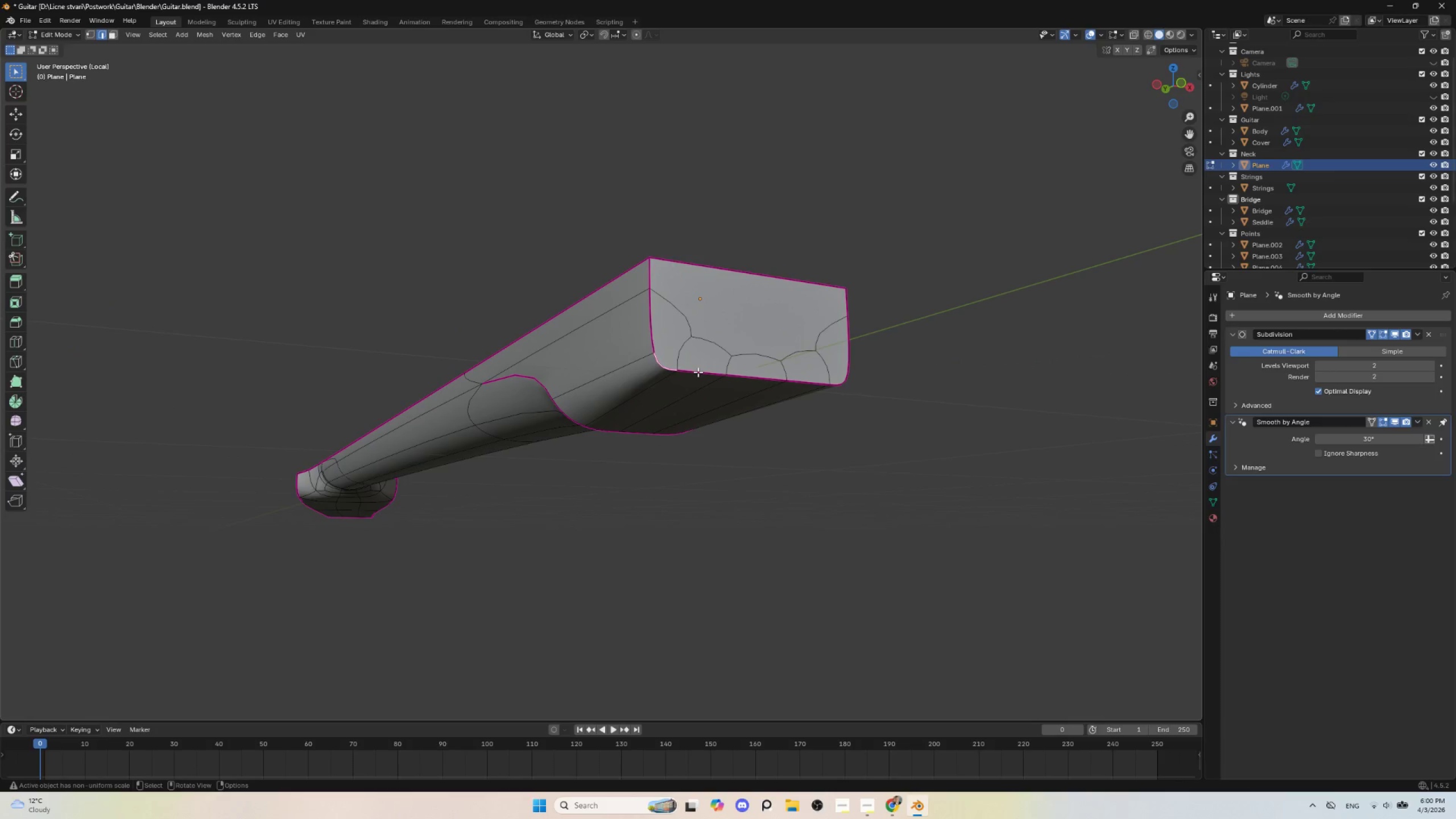 
hold_key(key=ShiftLeft, duration=1.5)
left_click([698, 372])
 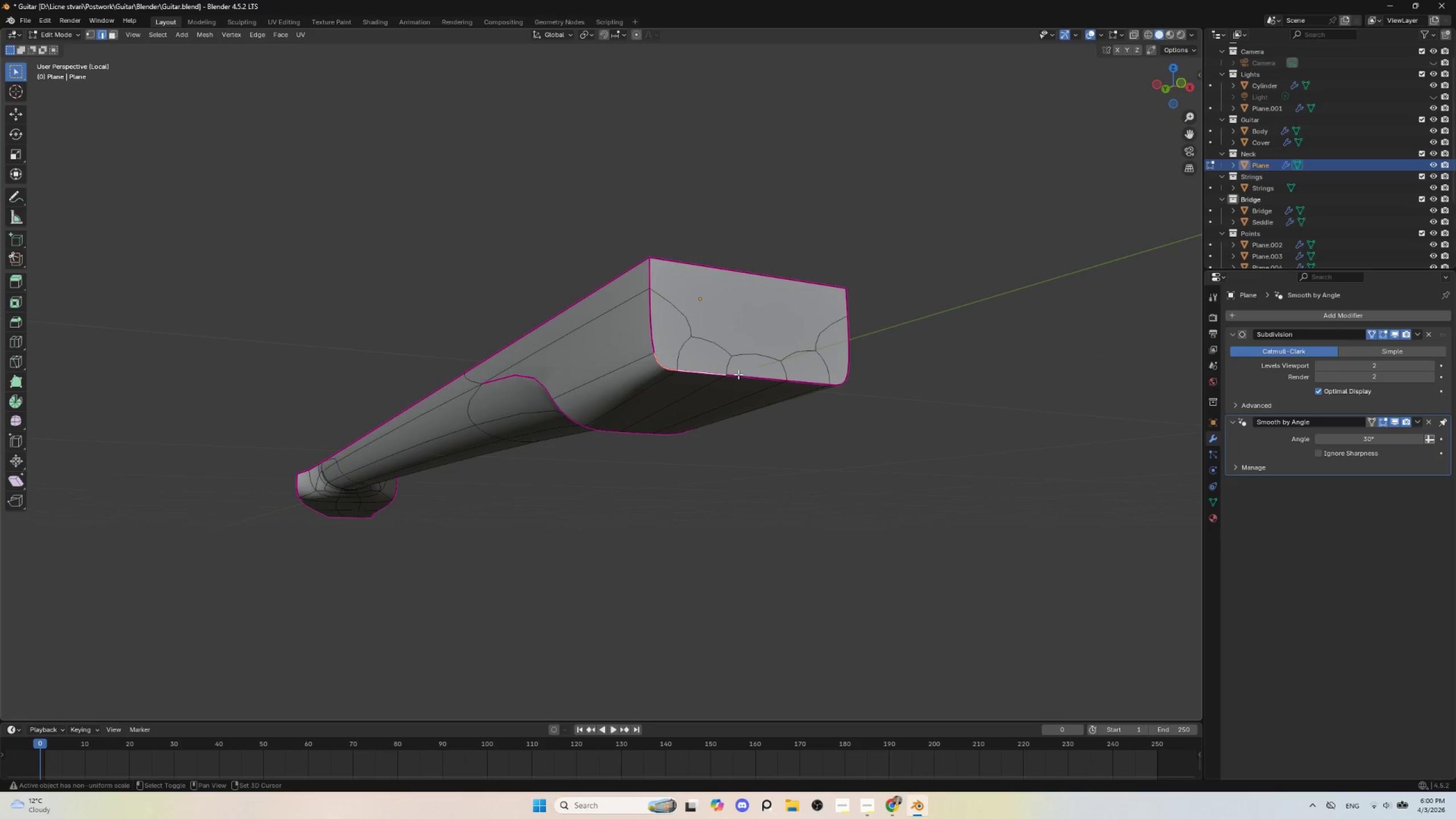 
left_click([738, 374])
 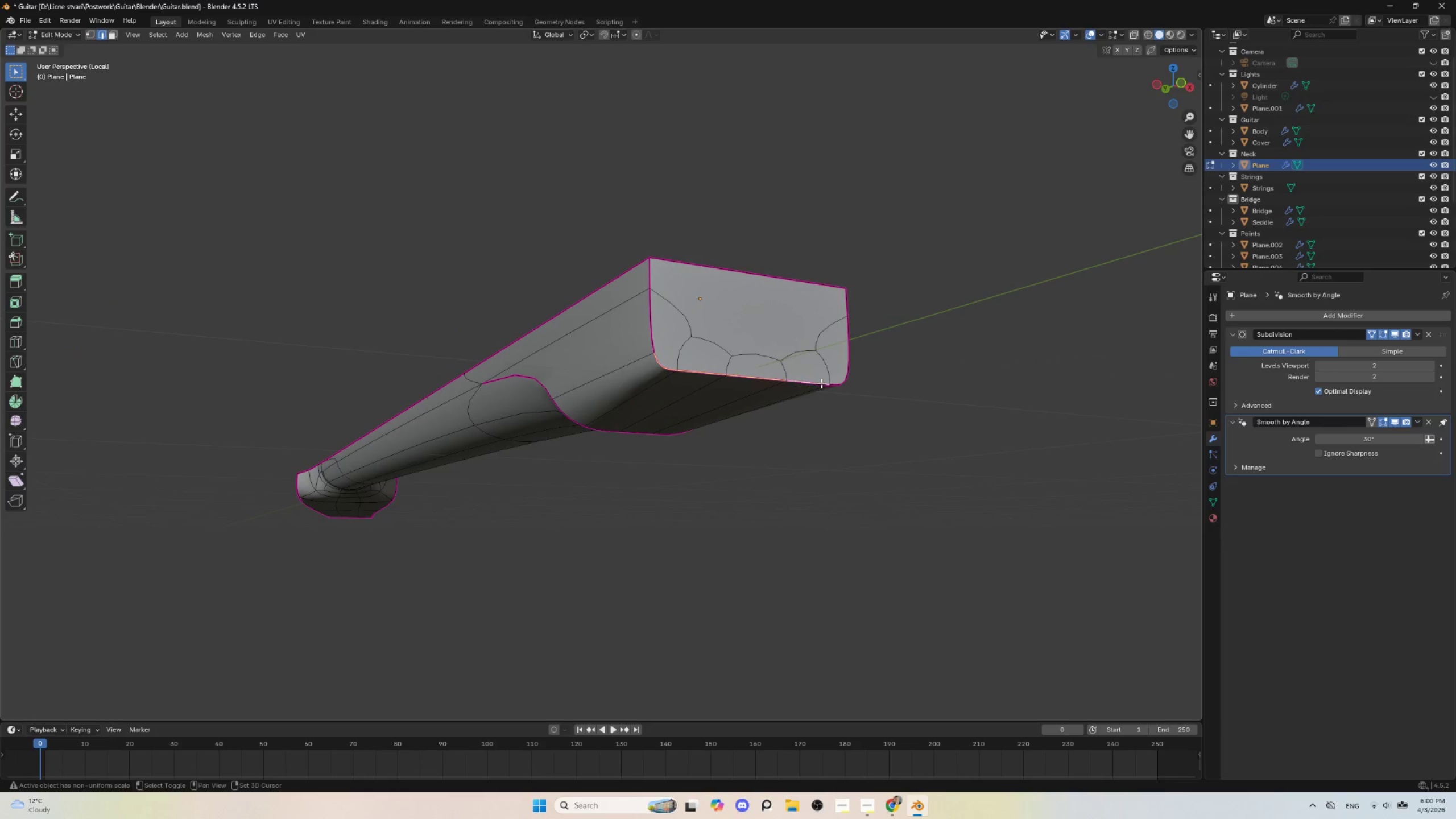 
hold_key(key=ShiftLeft, duration=0.95)
left_click([846, 380])
 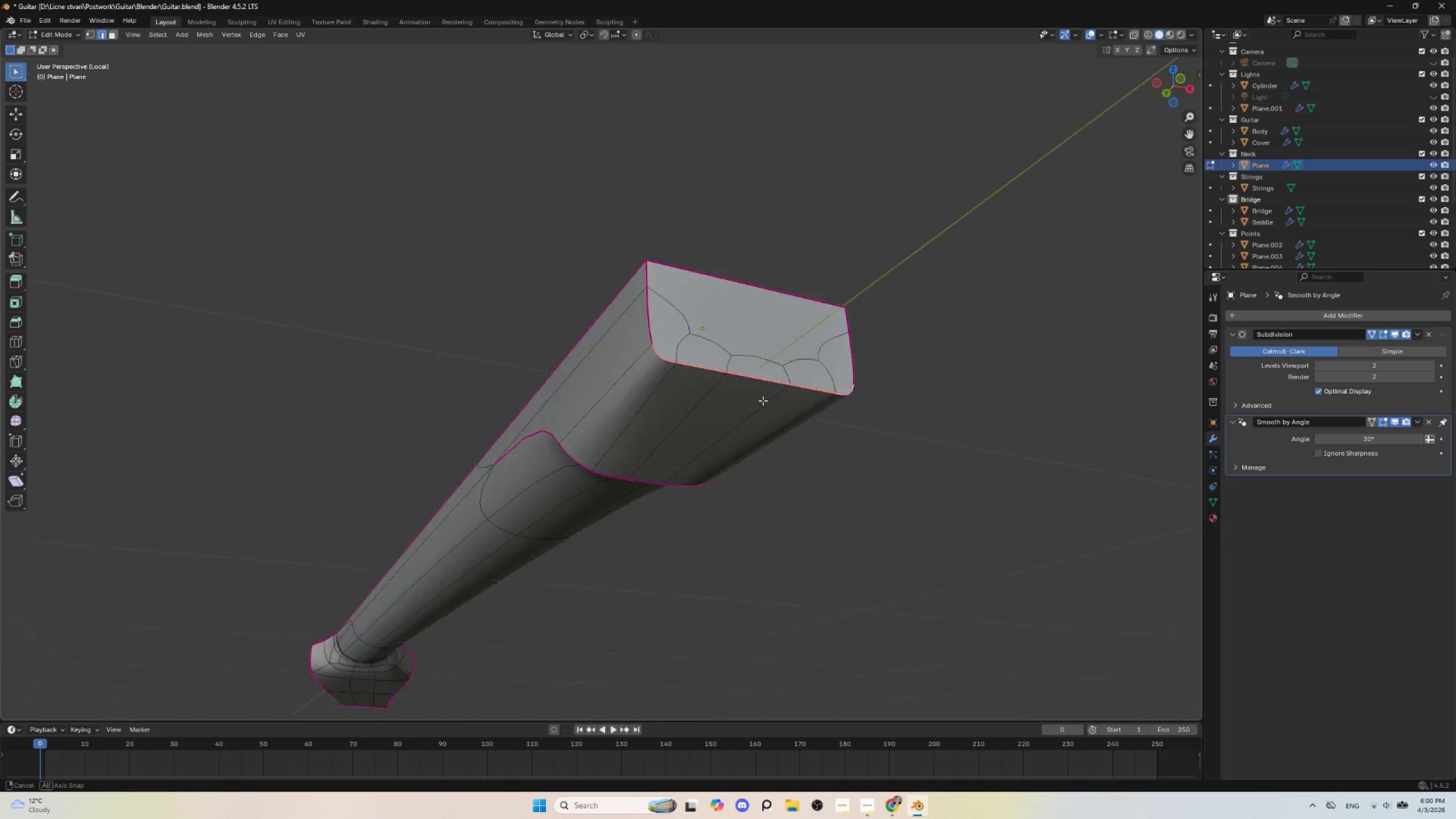 
hold_key(key=AltLeft, duration=0.52)
 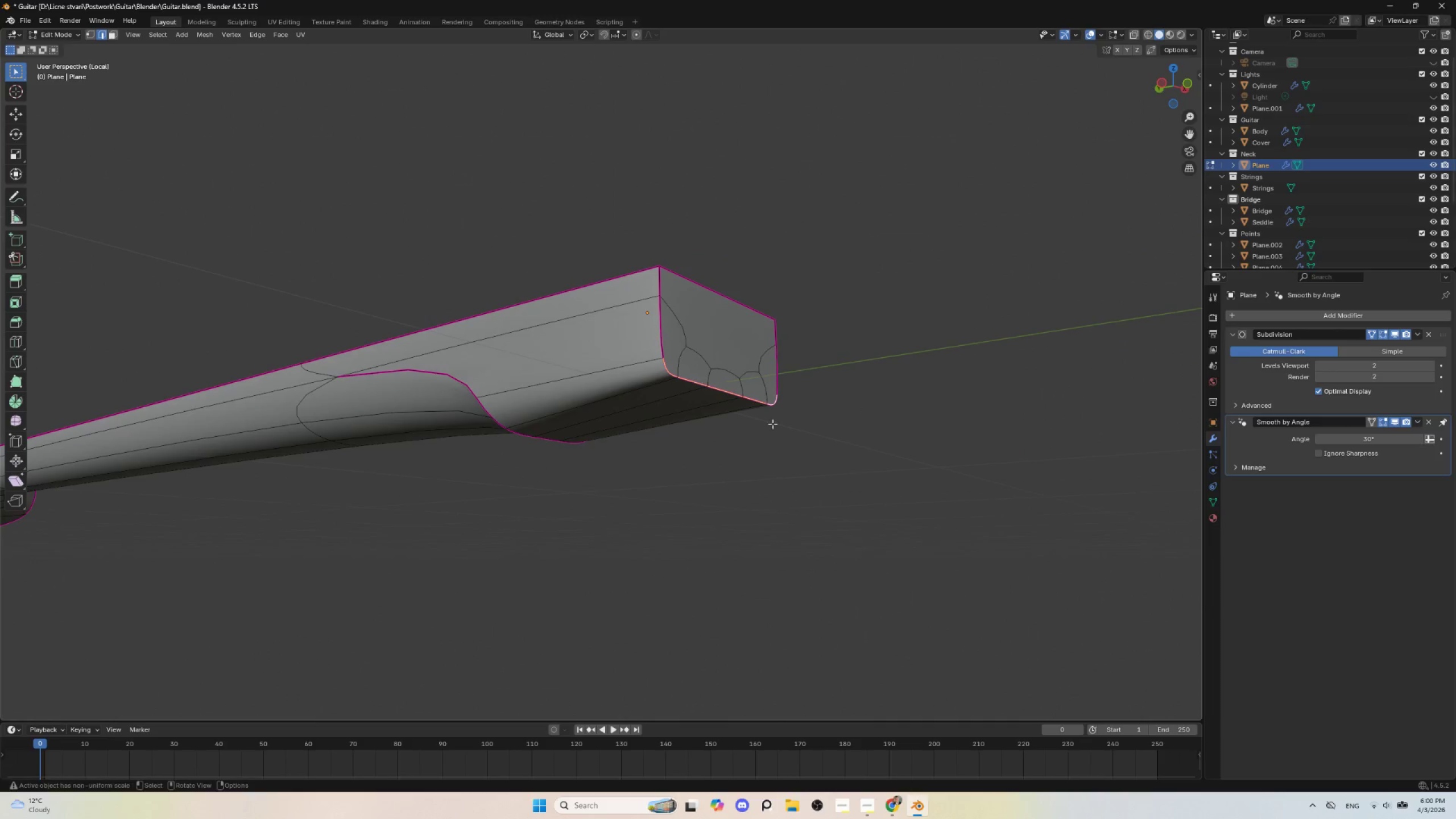 
hold_key(key=ShiftLeft, duration=0.38)
 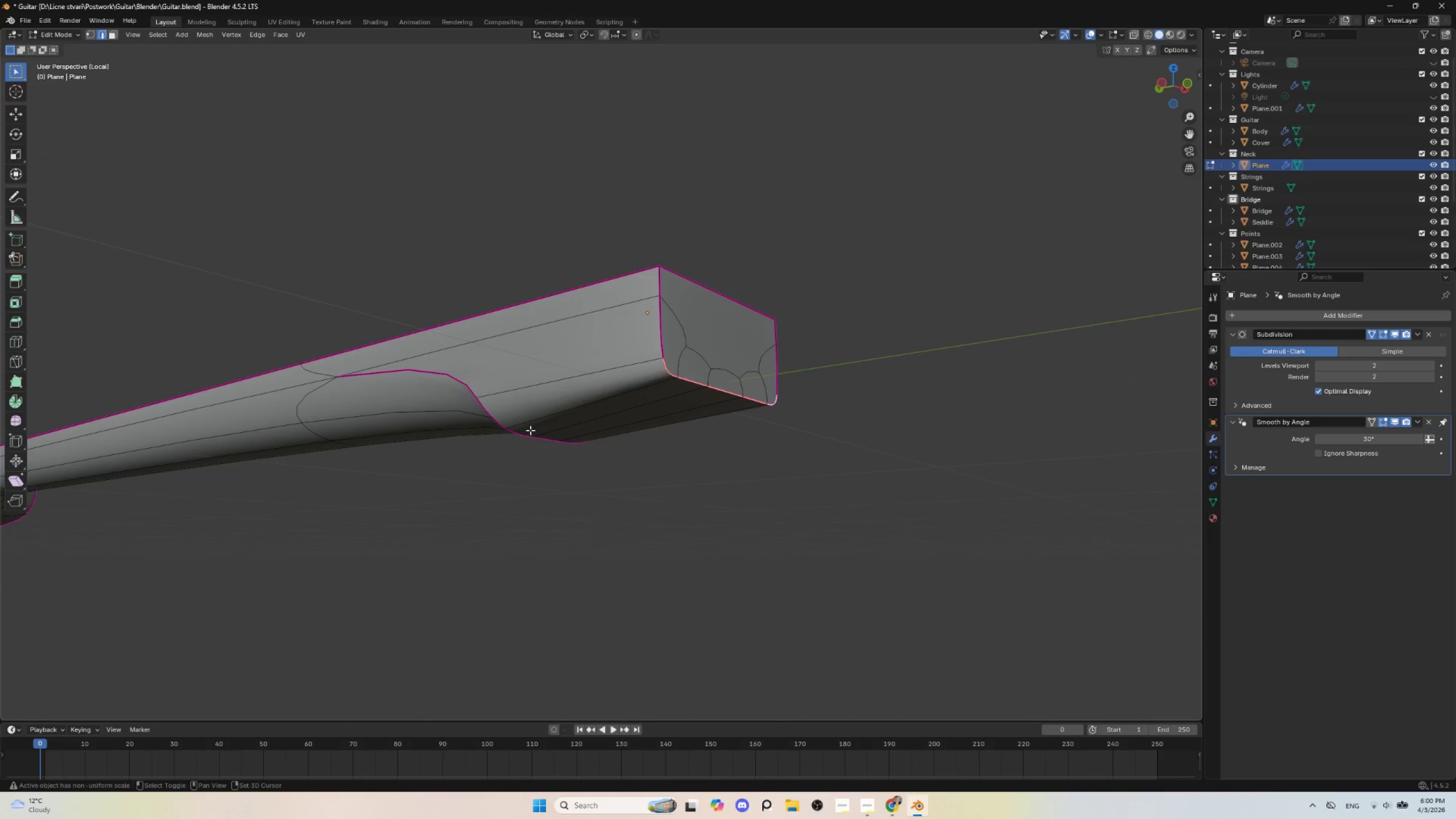 
key(Shift+ShiftLeft)
 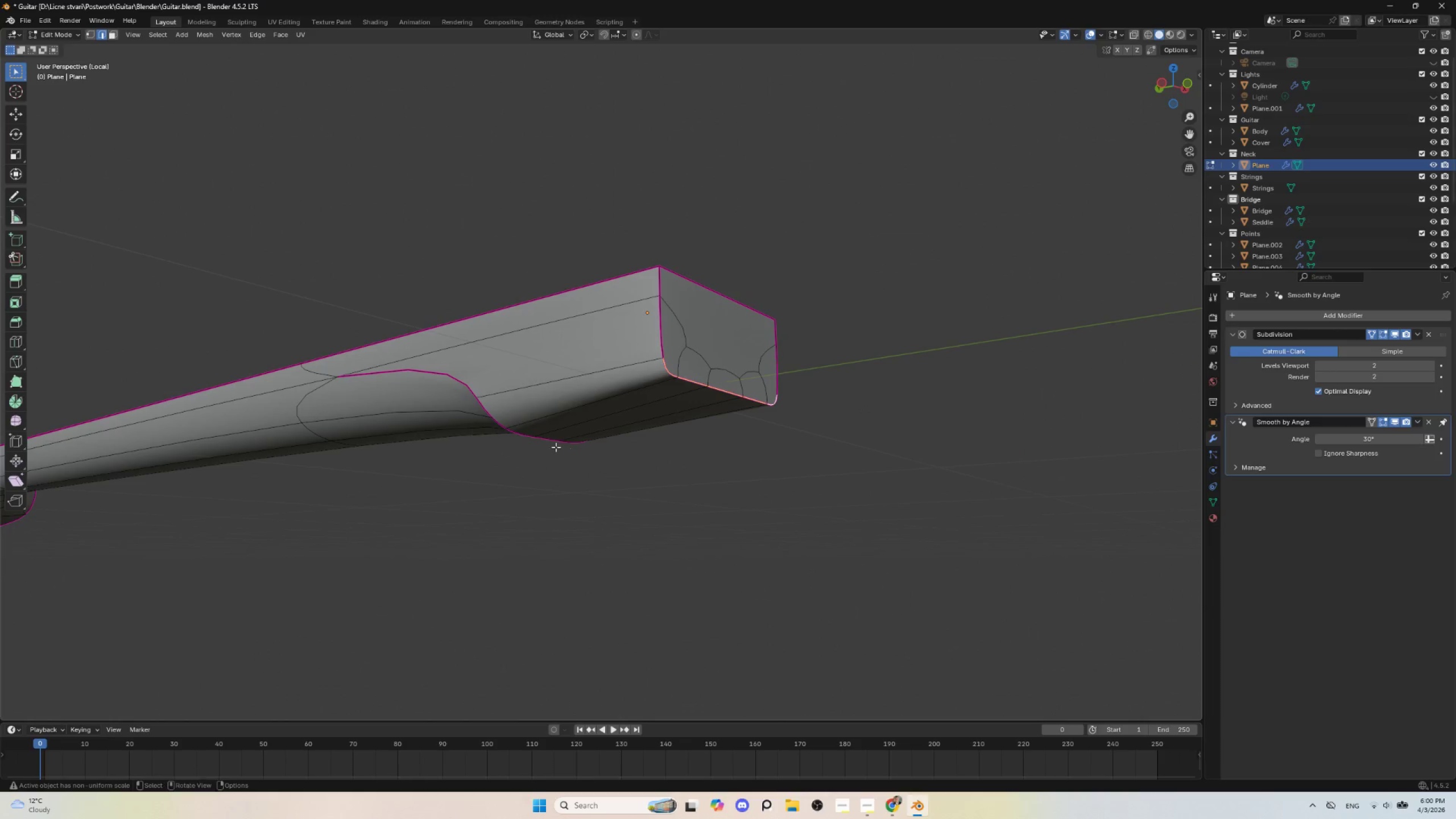 
hold_key(key=ShiftLeft, duration=1.06)
left_click([518, 437])
 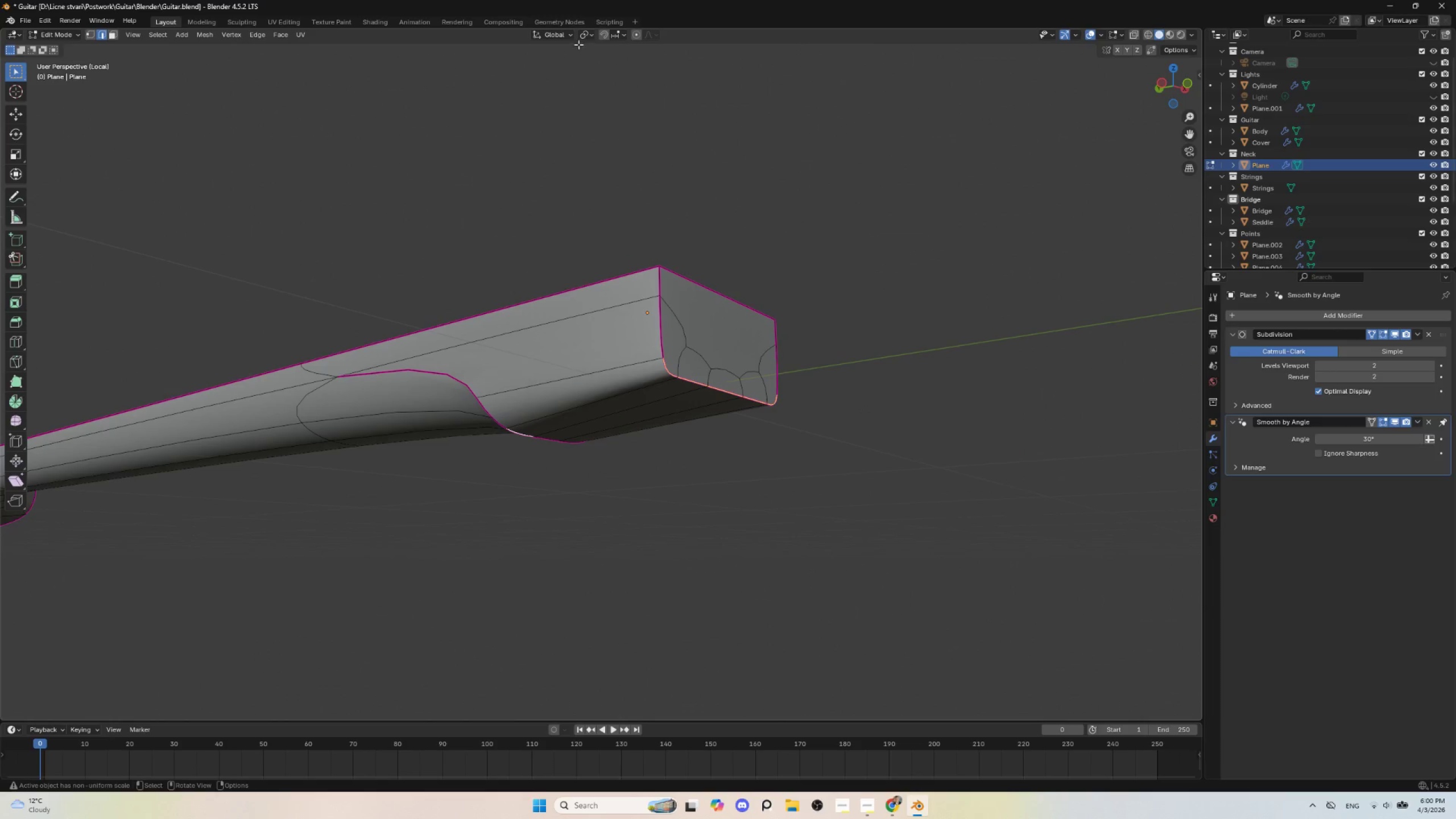 
left_click([588, 38])
 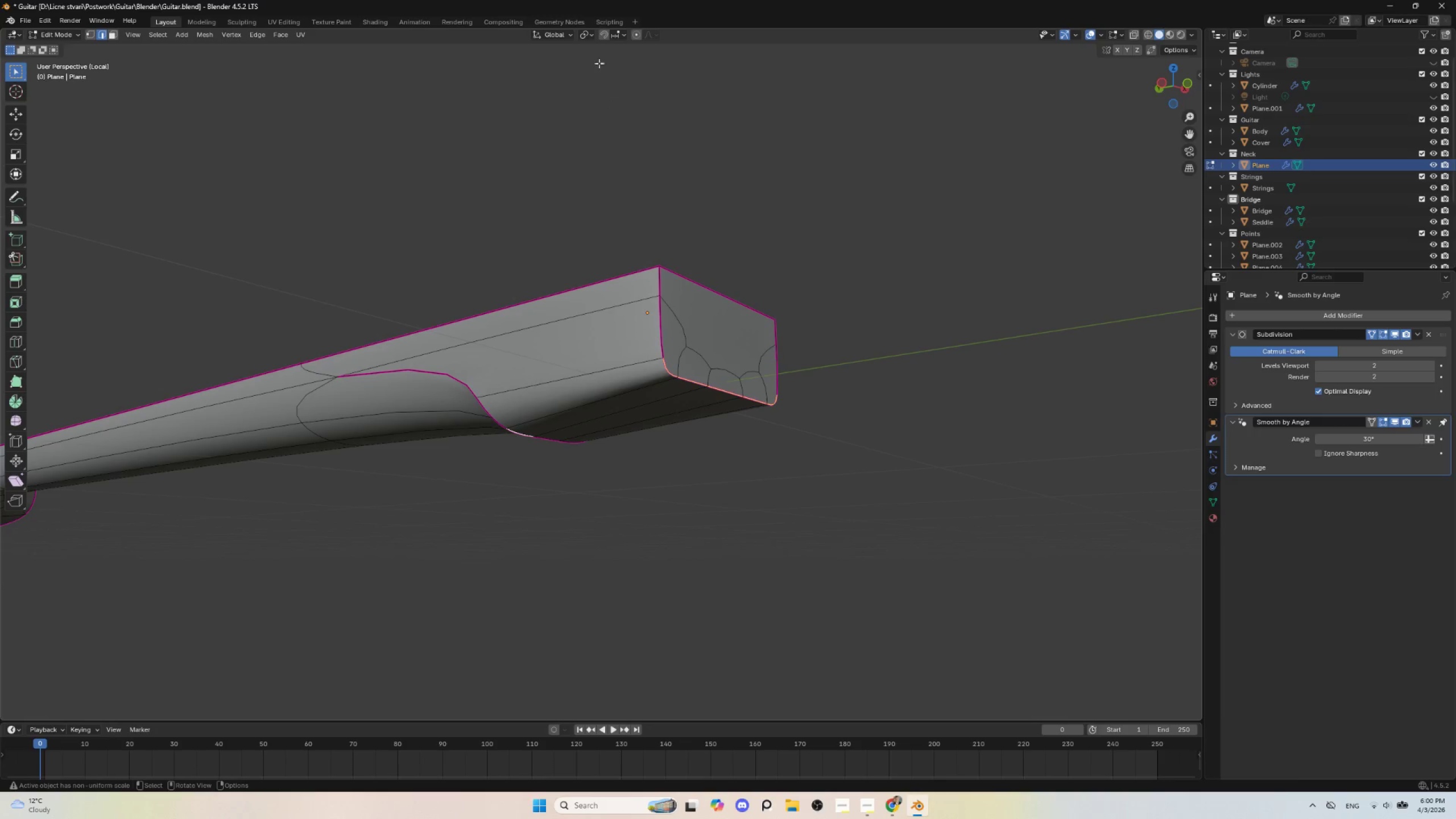 
left_click([589, 35])
 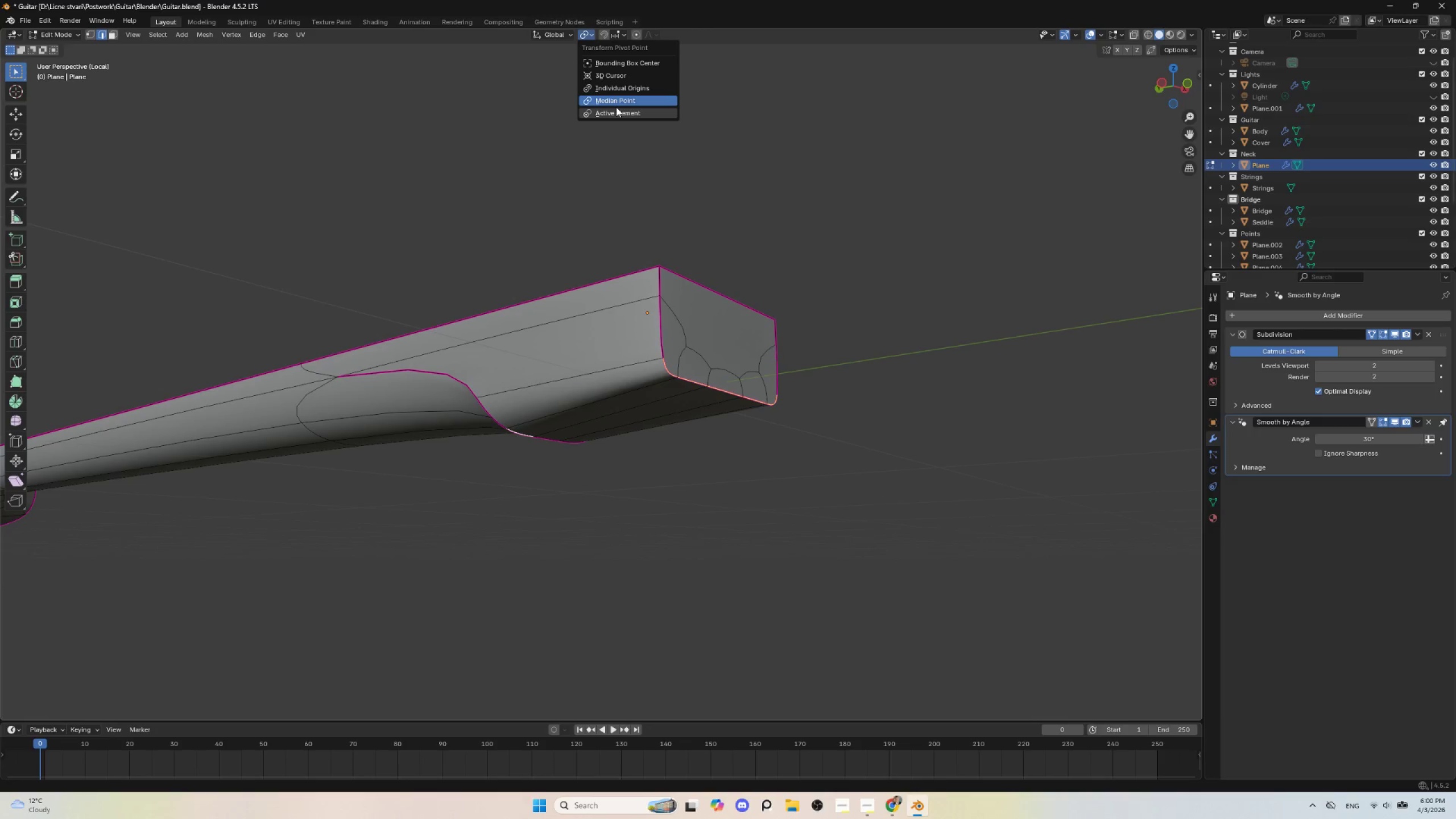 
left_click([616, 107])
 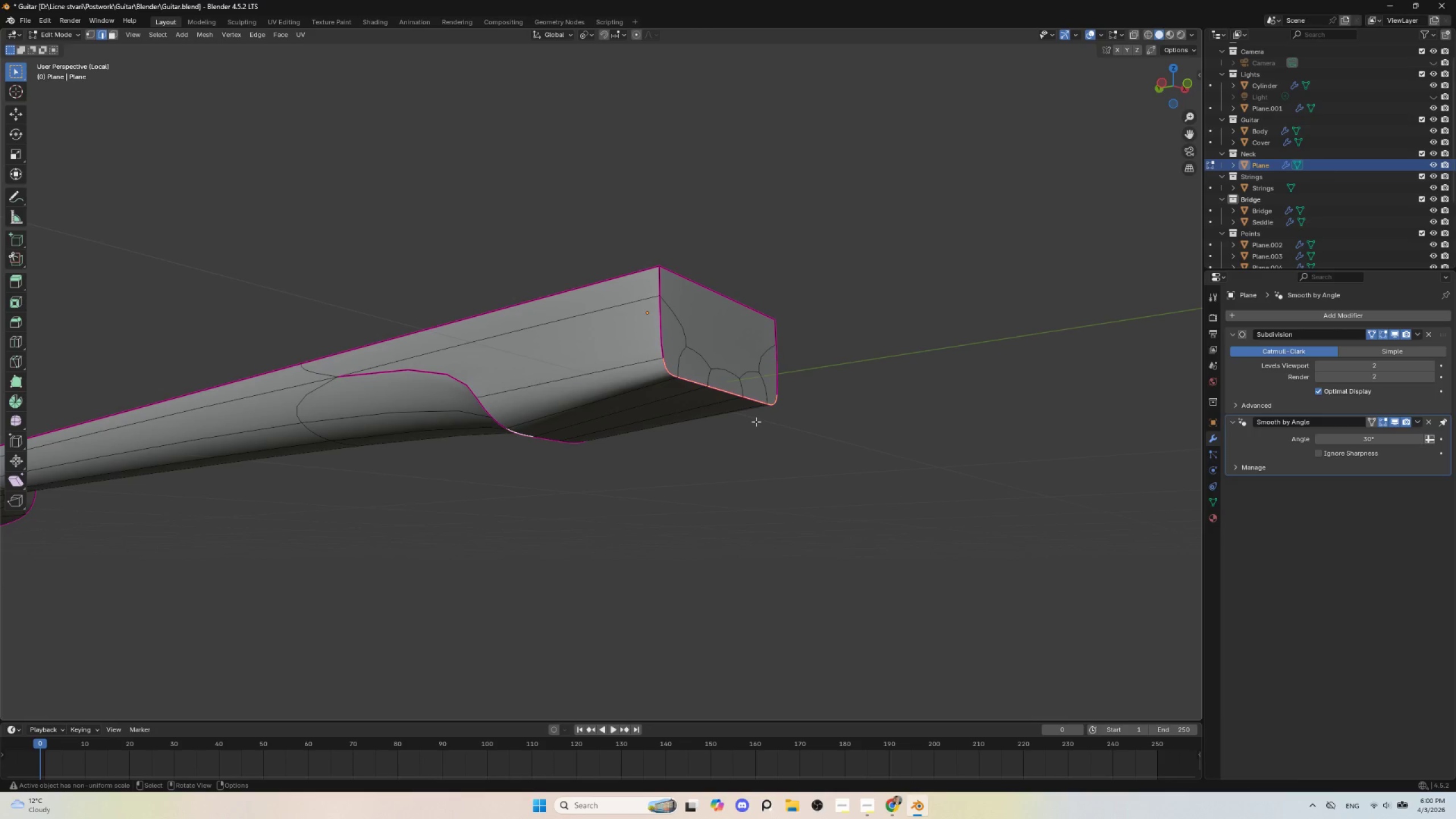 
type(sz0)
 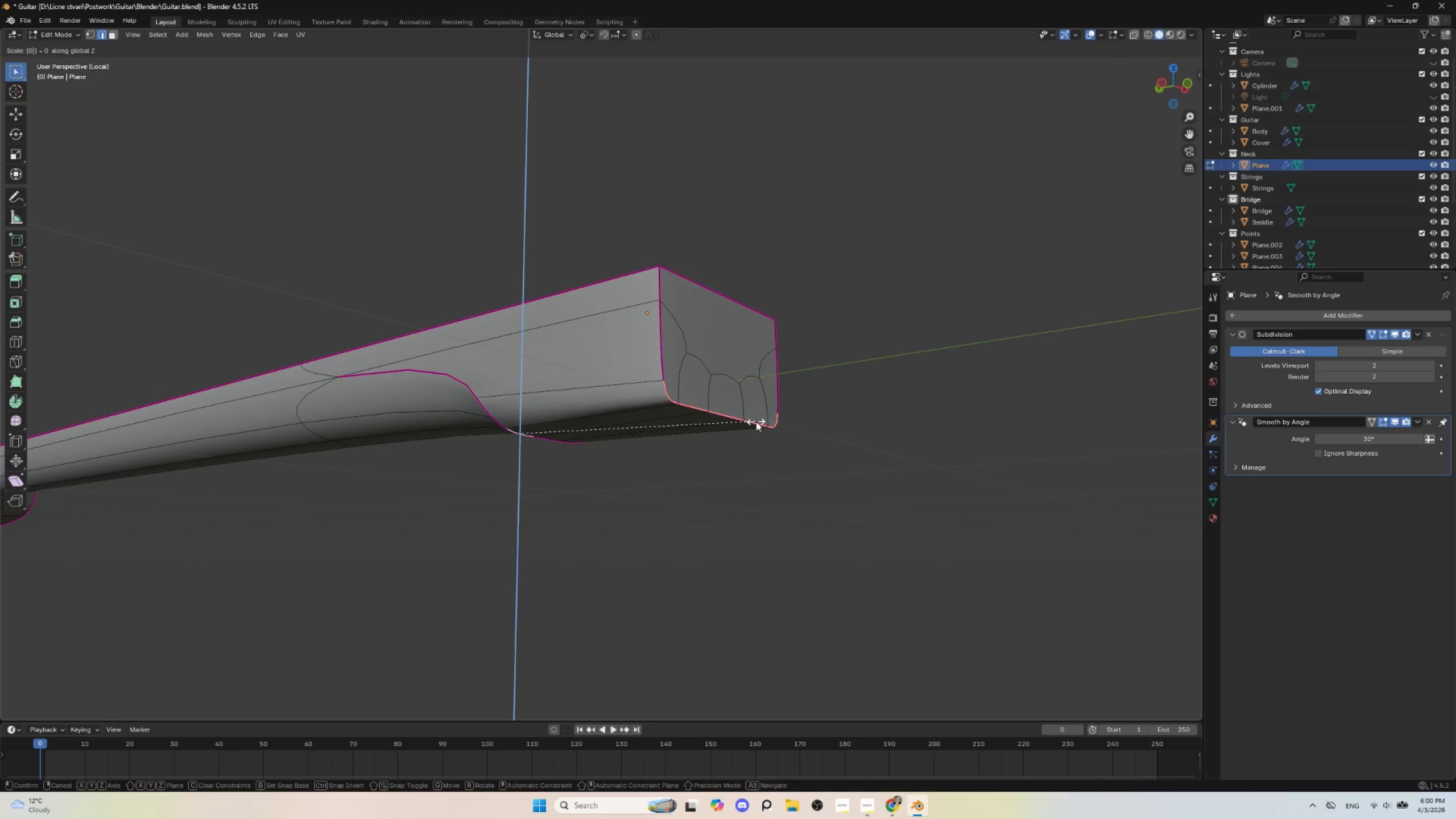 
left_click([756, 421])
 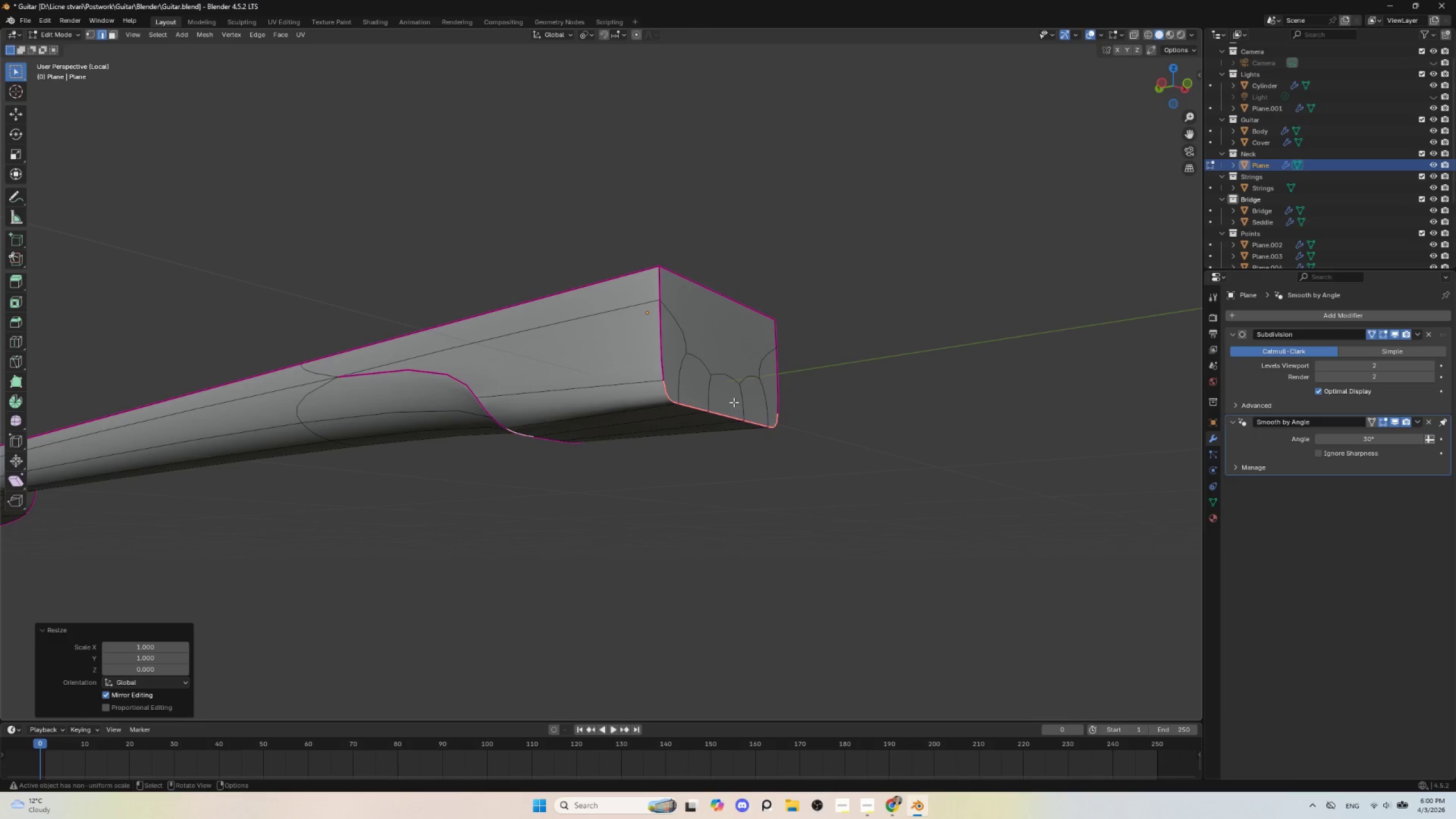 
key(Tab)
 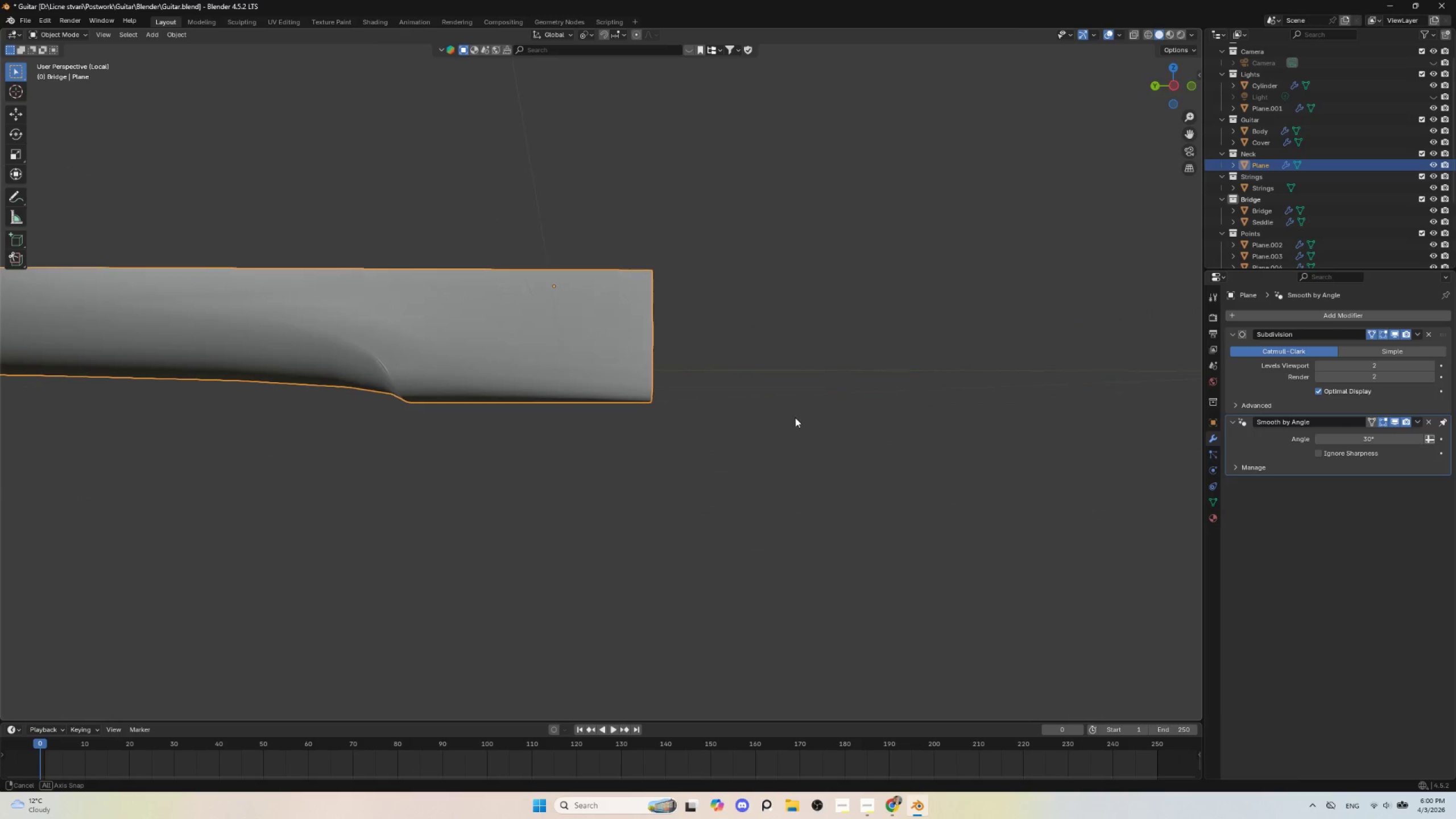 
hold_key(key=AltLeft, duration=0.38)
 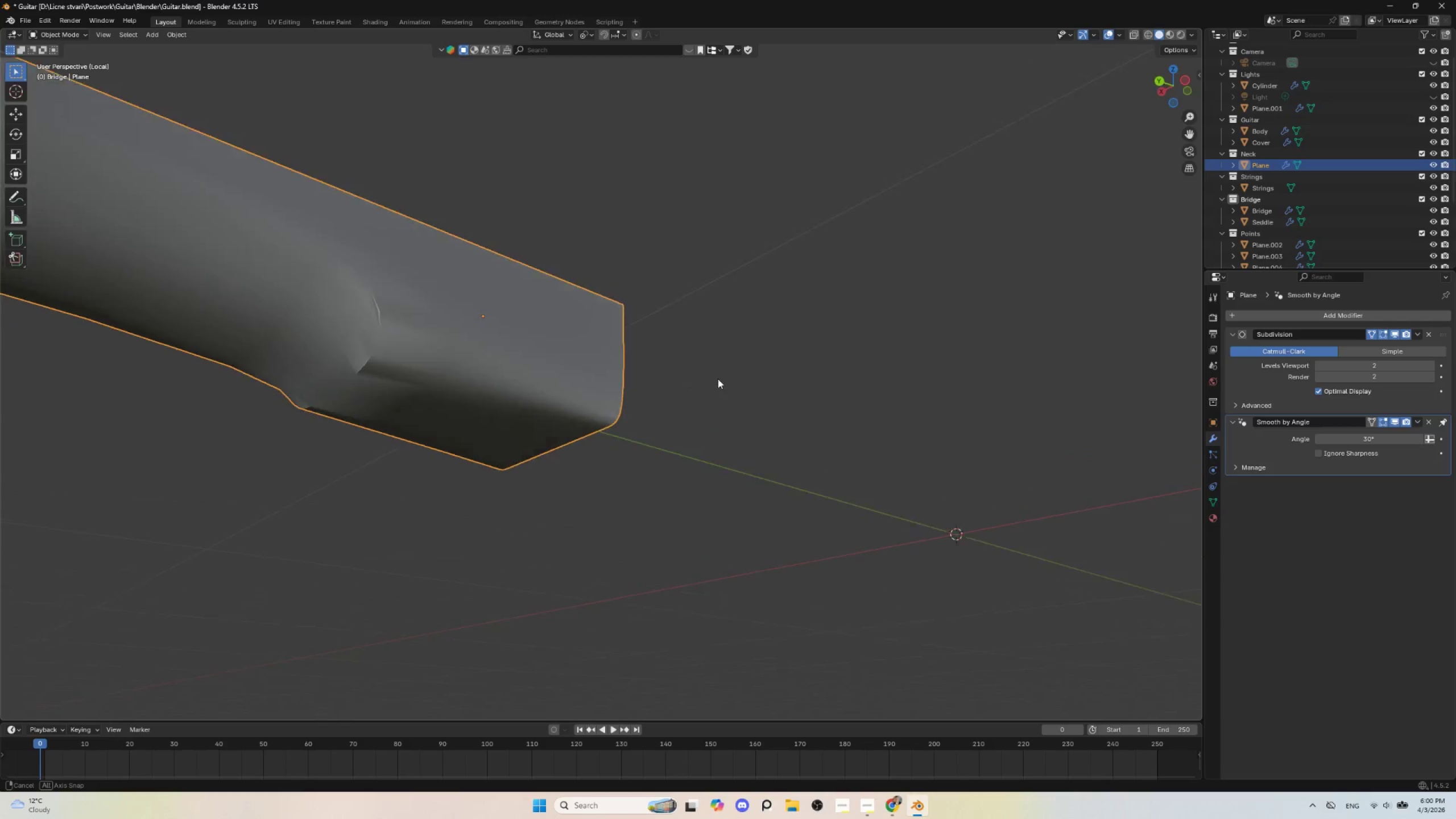 
key(Tab)
 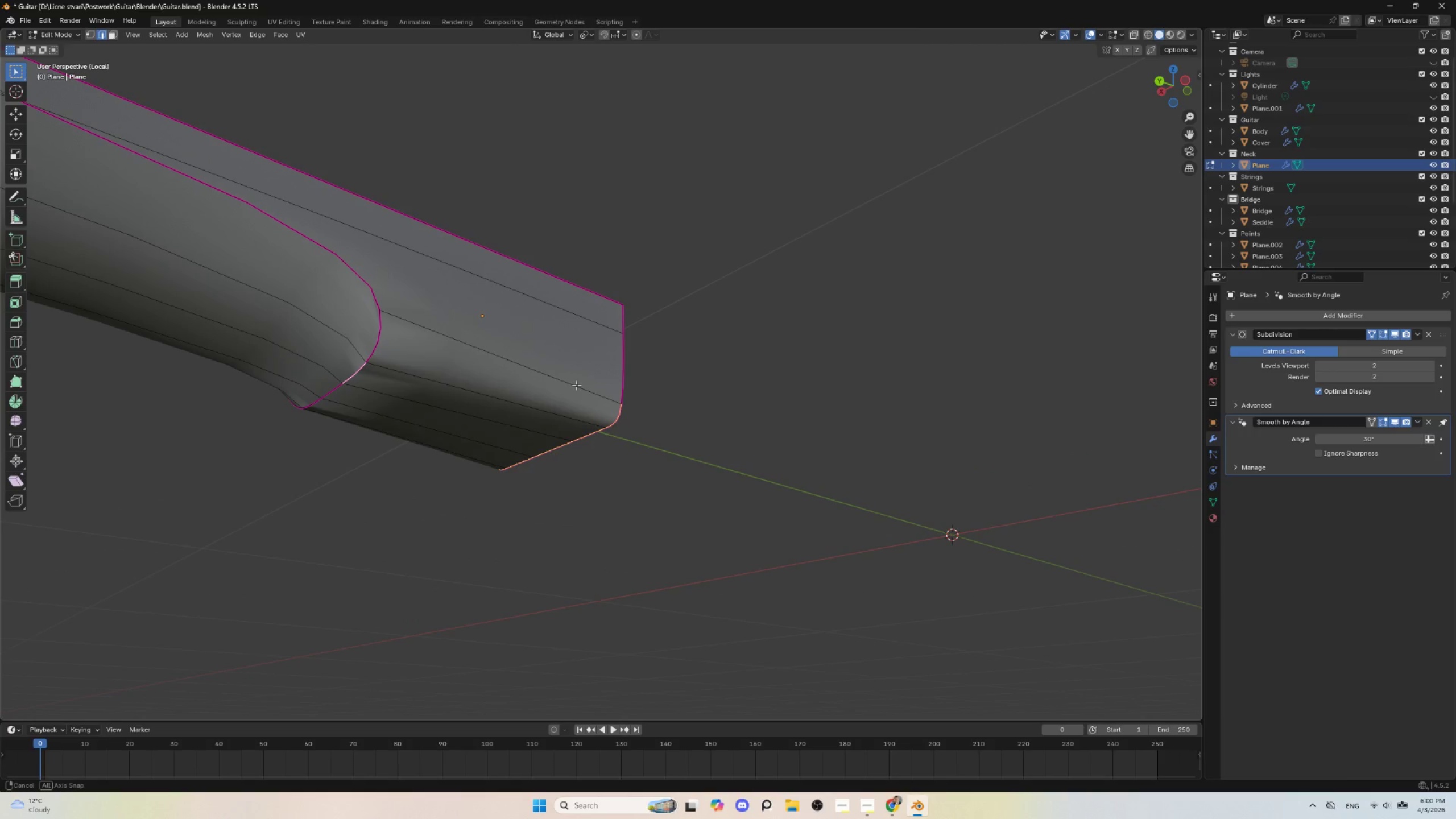 
key(Control+Z)
 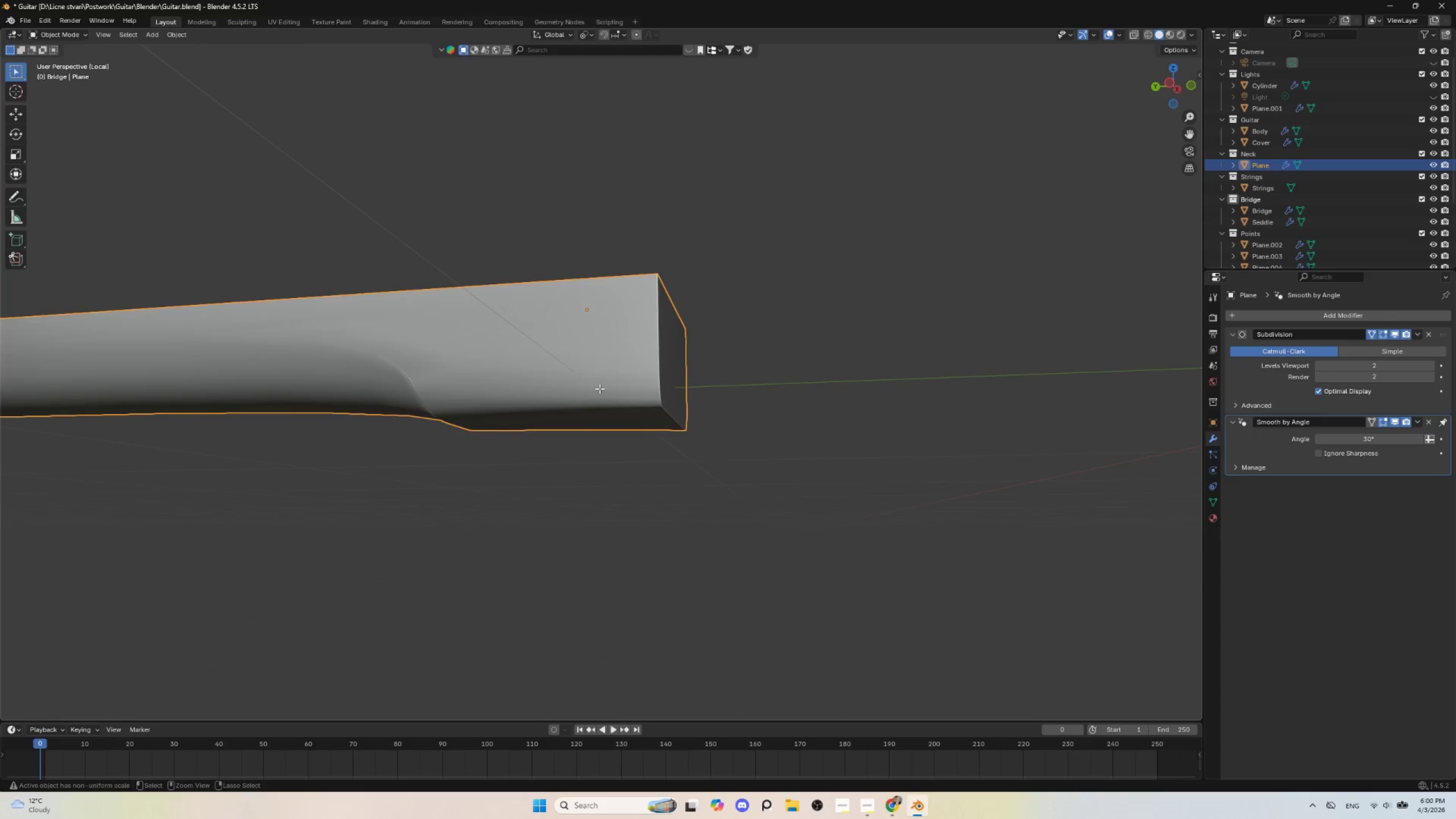 
key(Control+Z)
 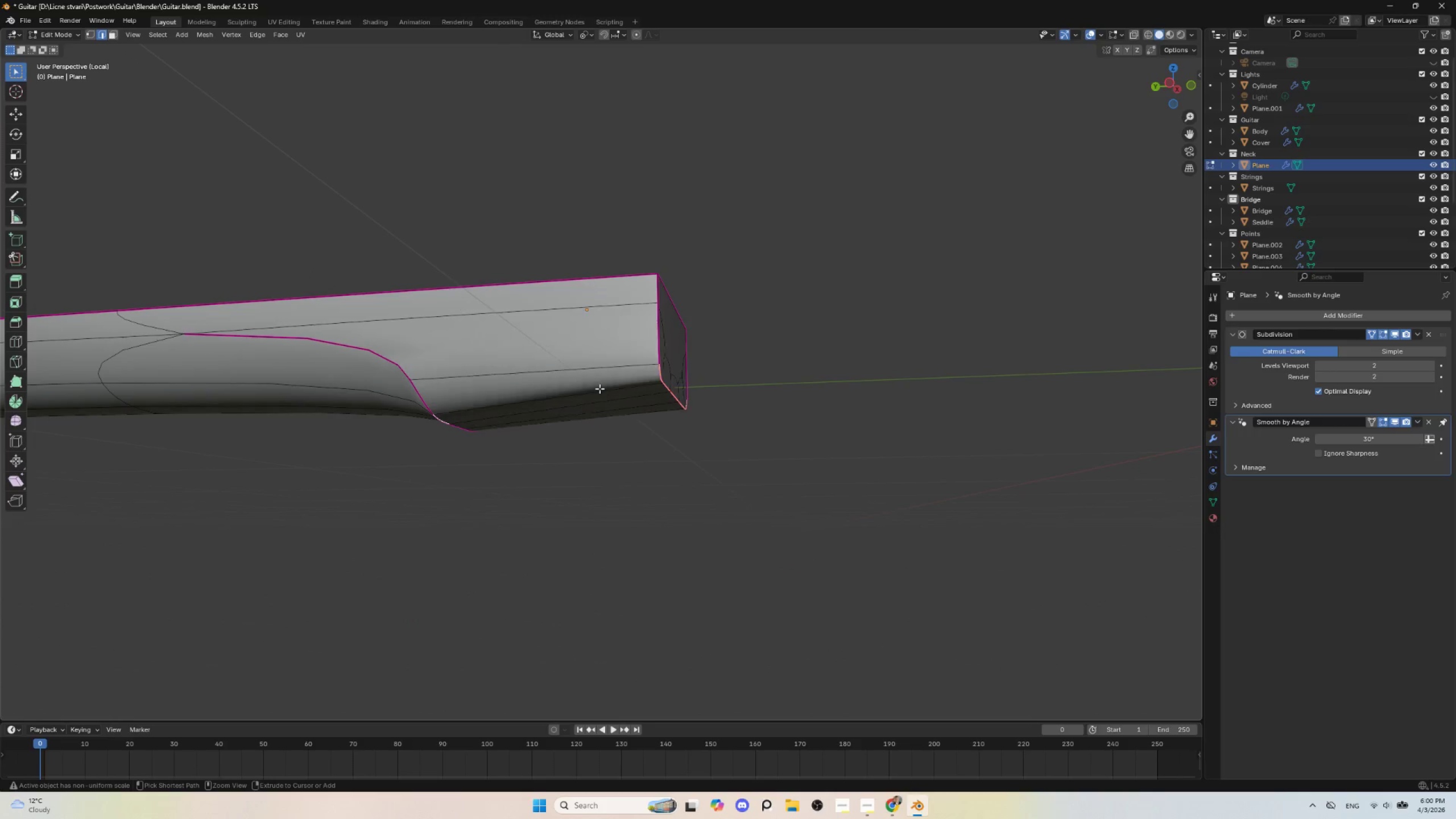 
key(Control+Z)
 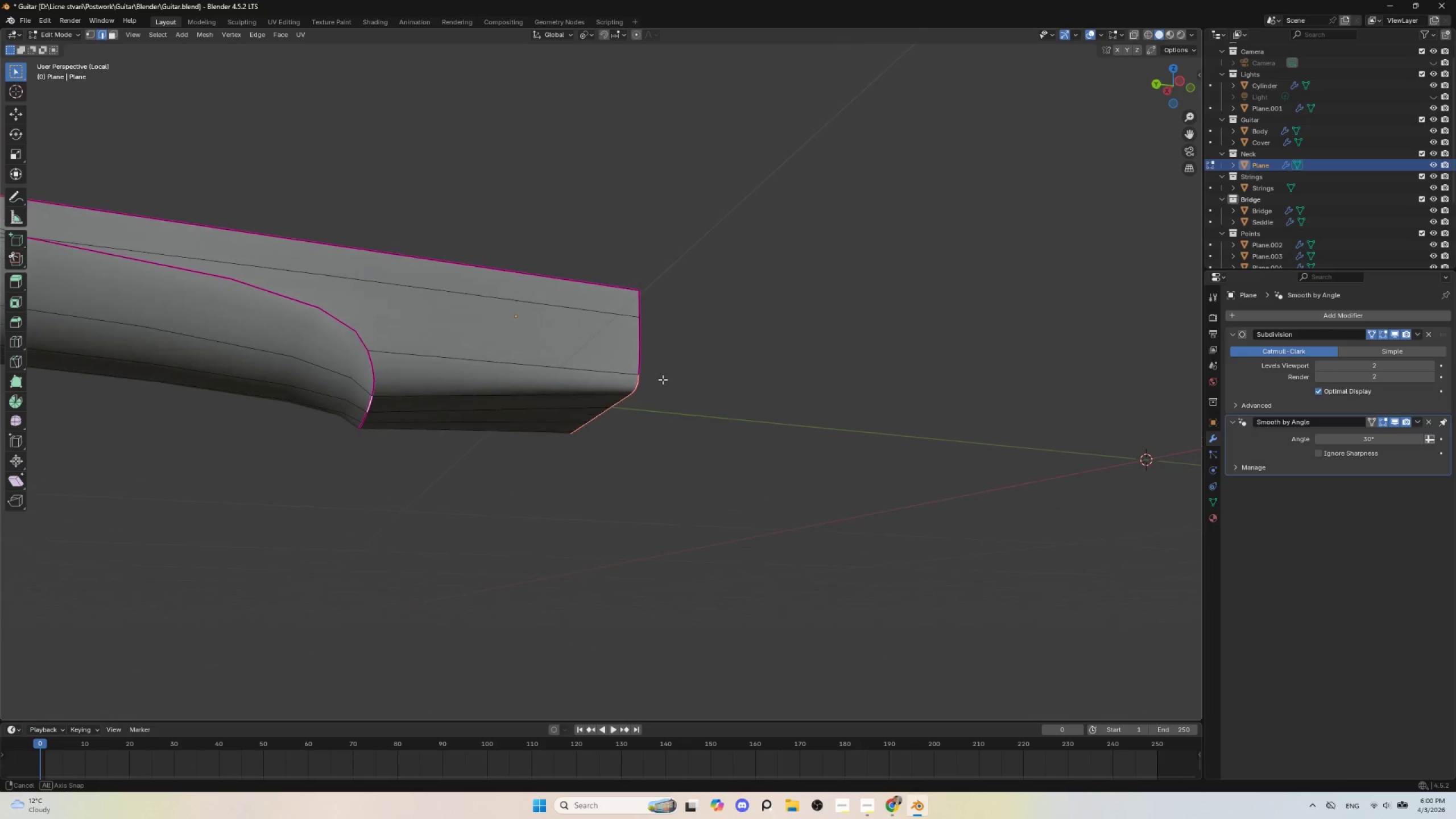 
key(Tab)
 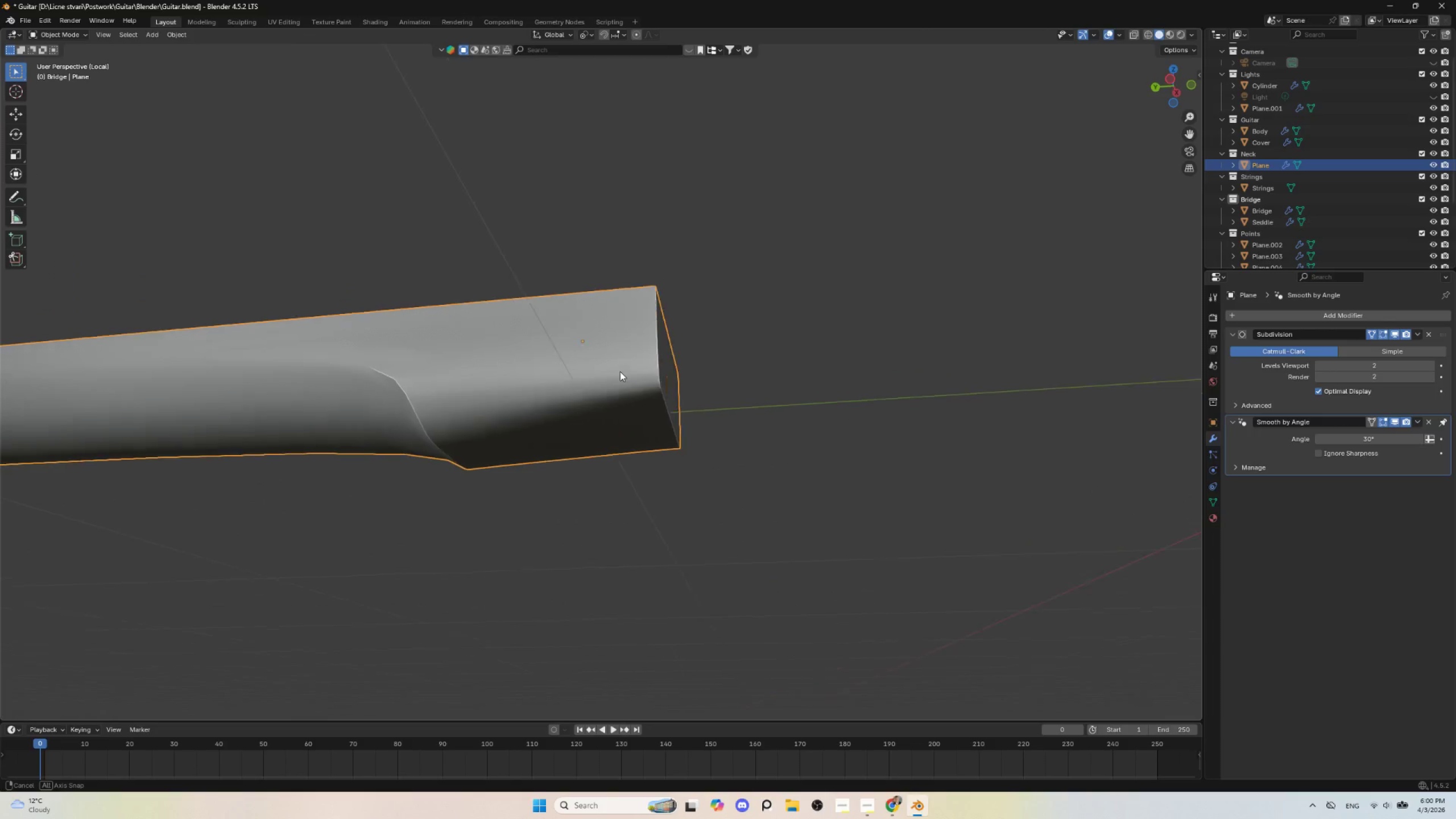 
key(Tab)
 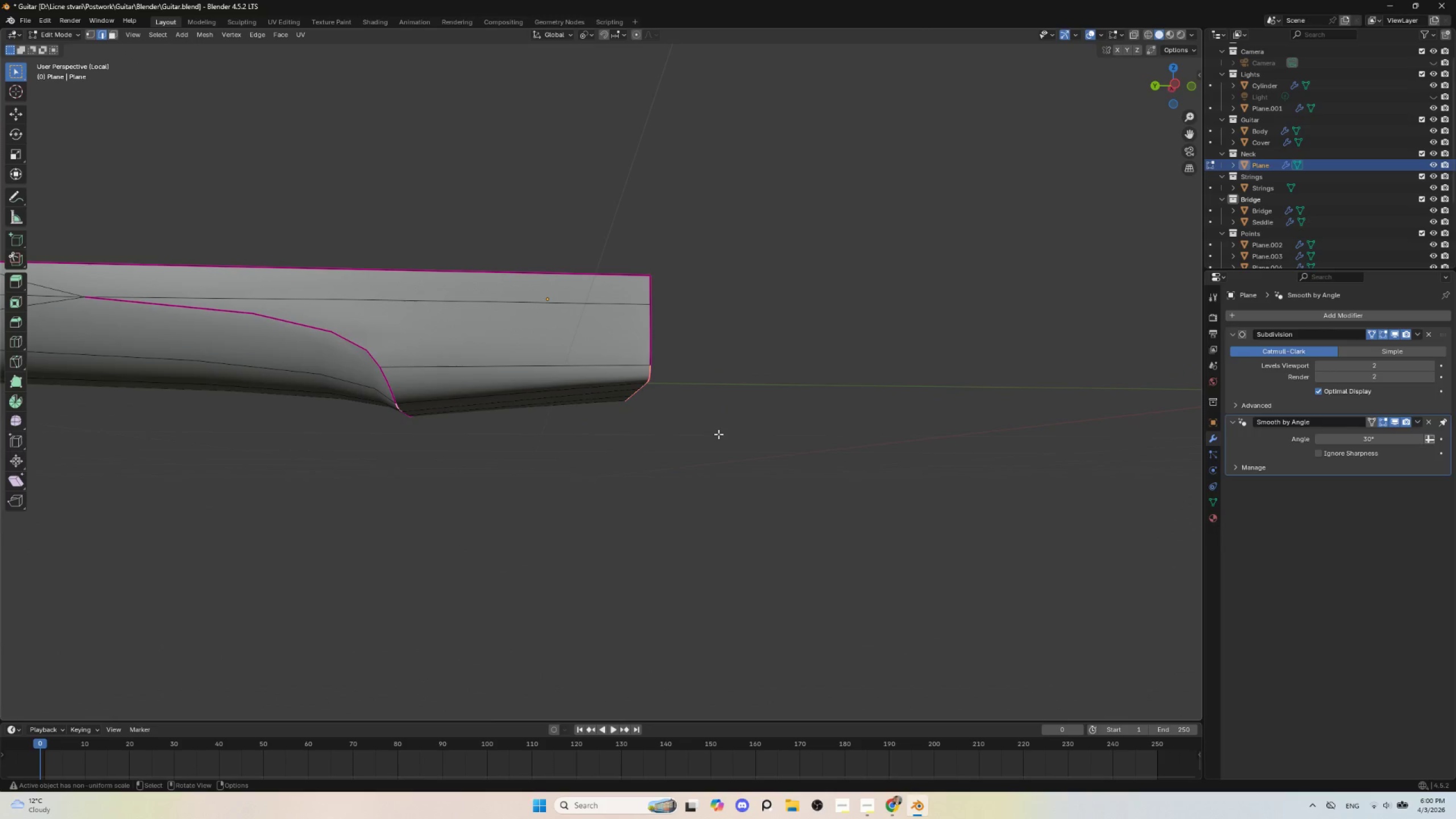 
type(gz)
 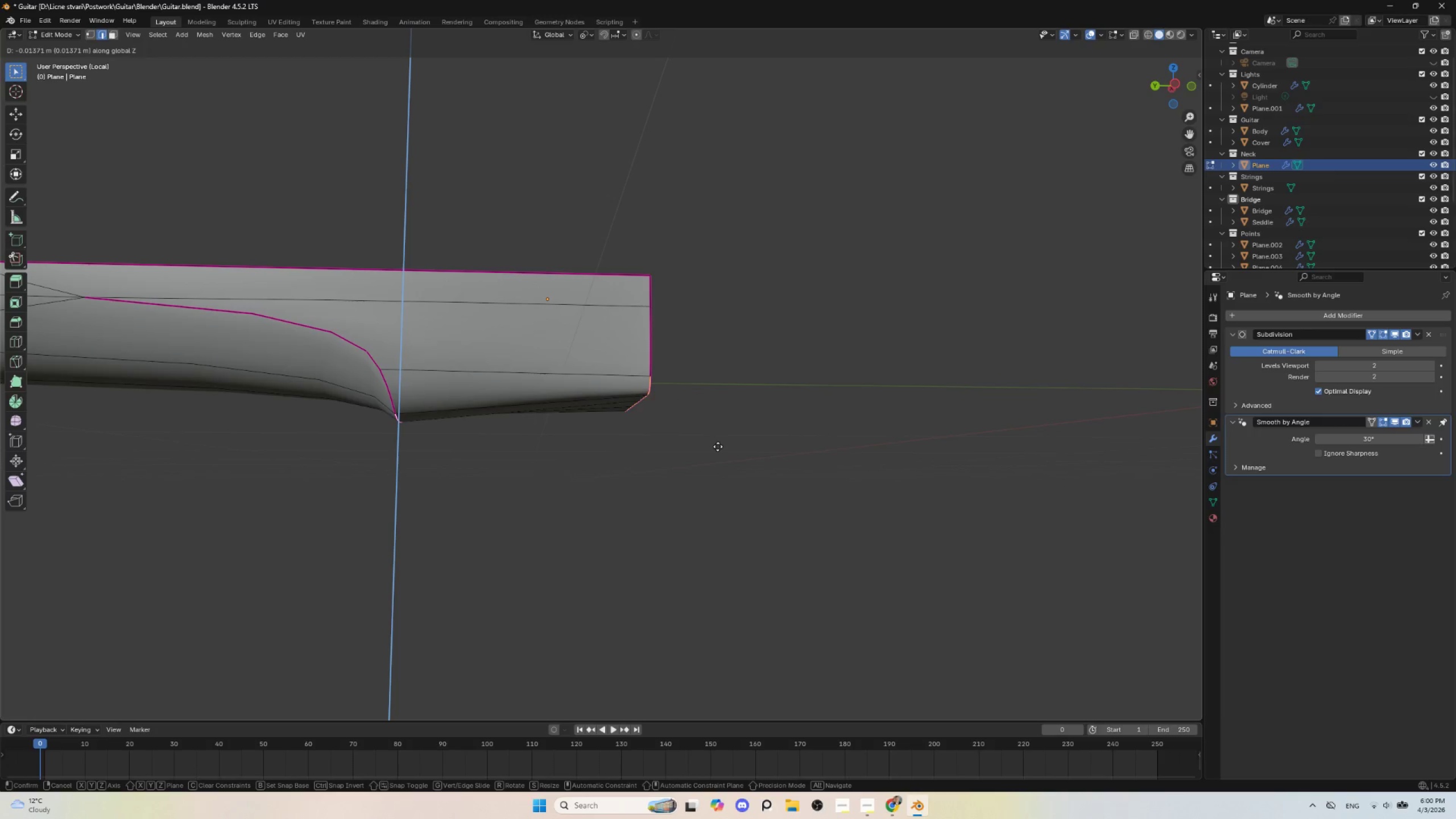 
key(Escape)
 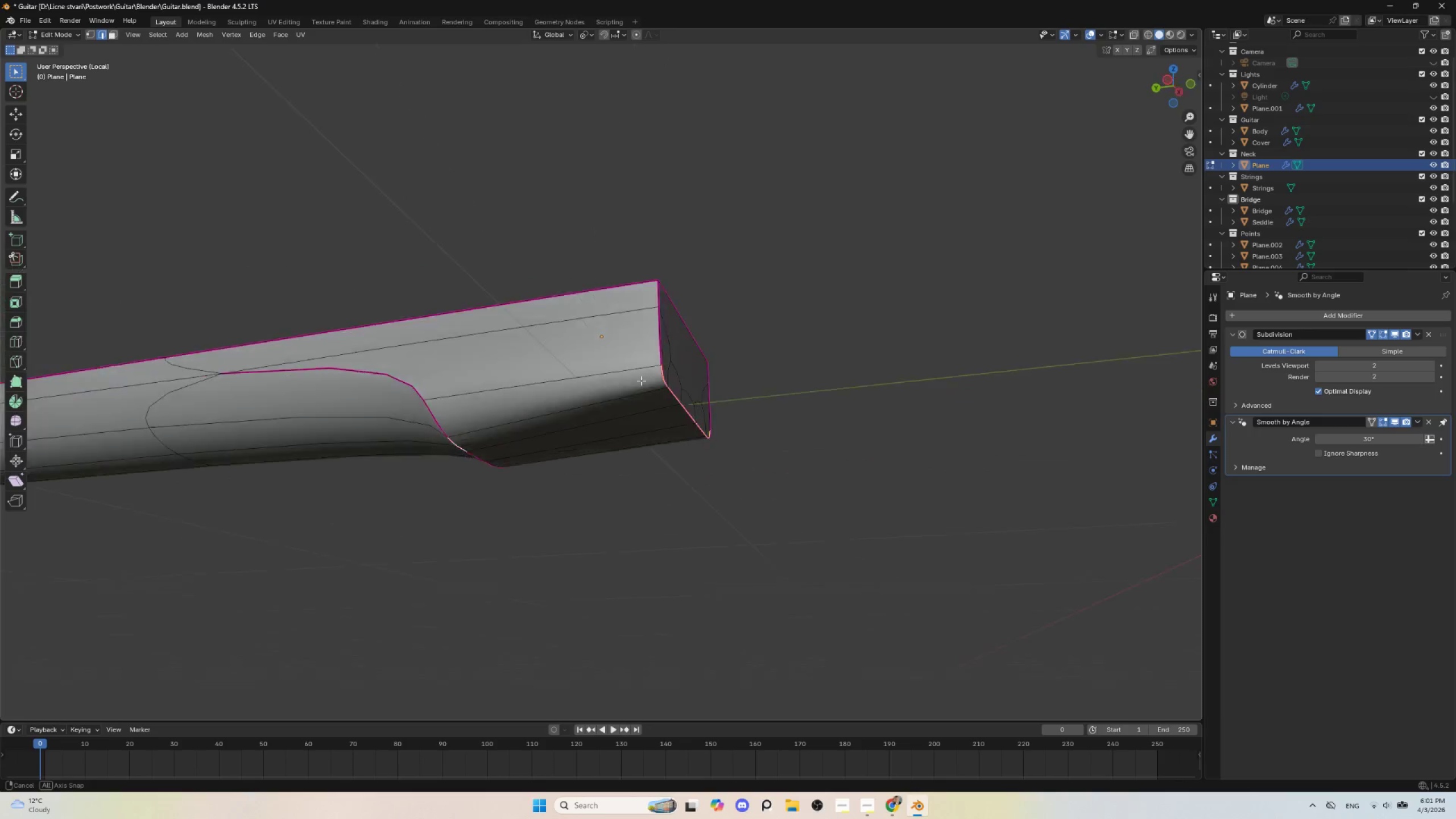 
hold_key(key=ShiftLeft, duration=0.66)
left_click([662, 367])
 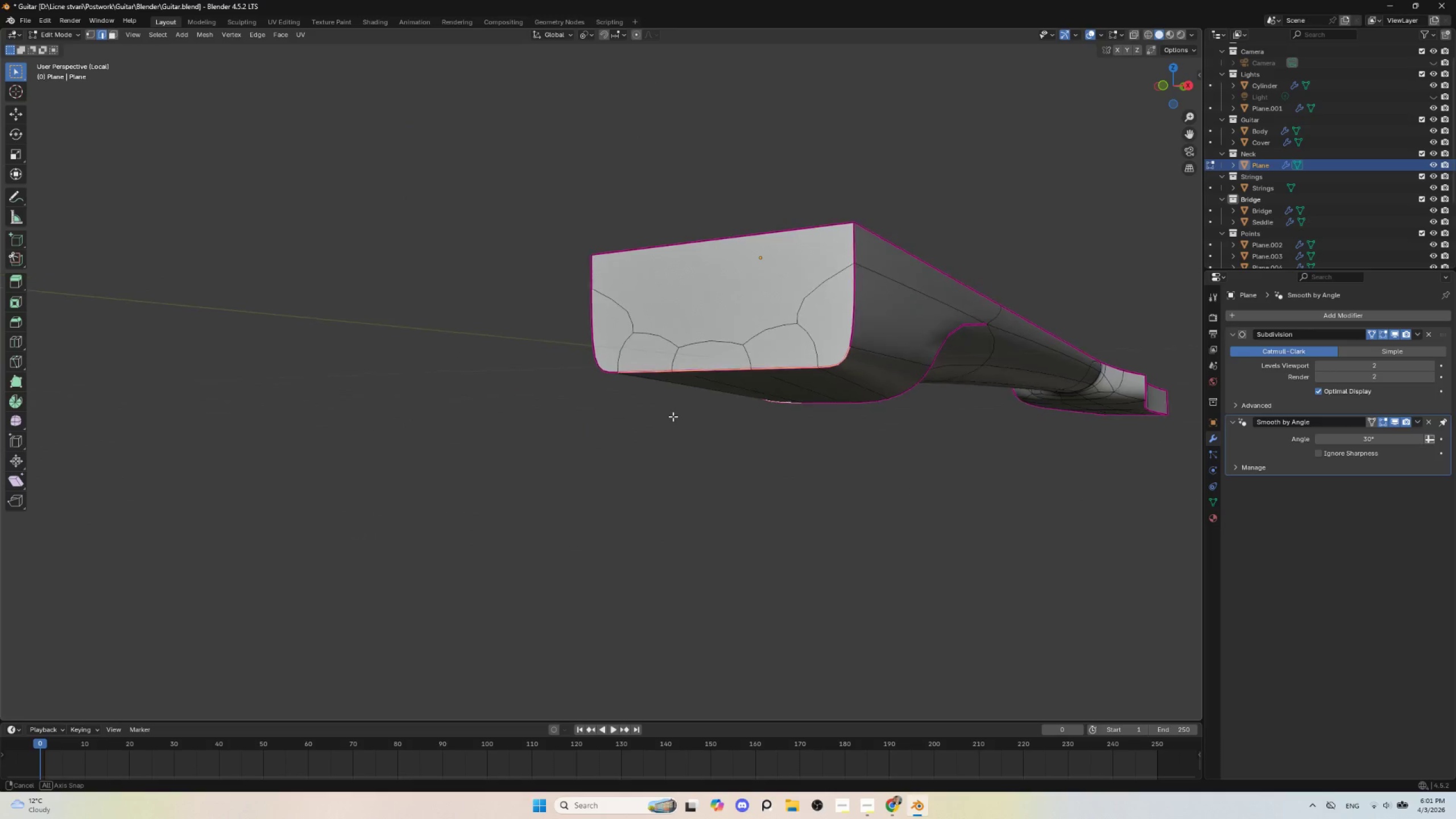 
hold_key(key=ShiftLeft, duration=0.88)
left_click([821, 370])
 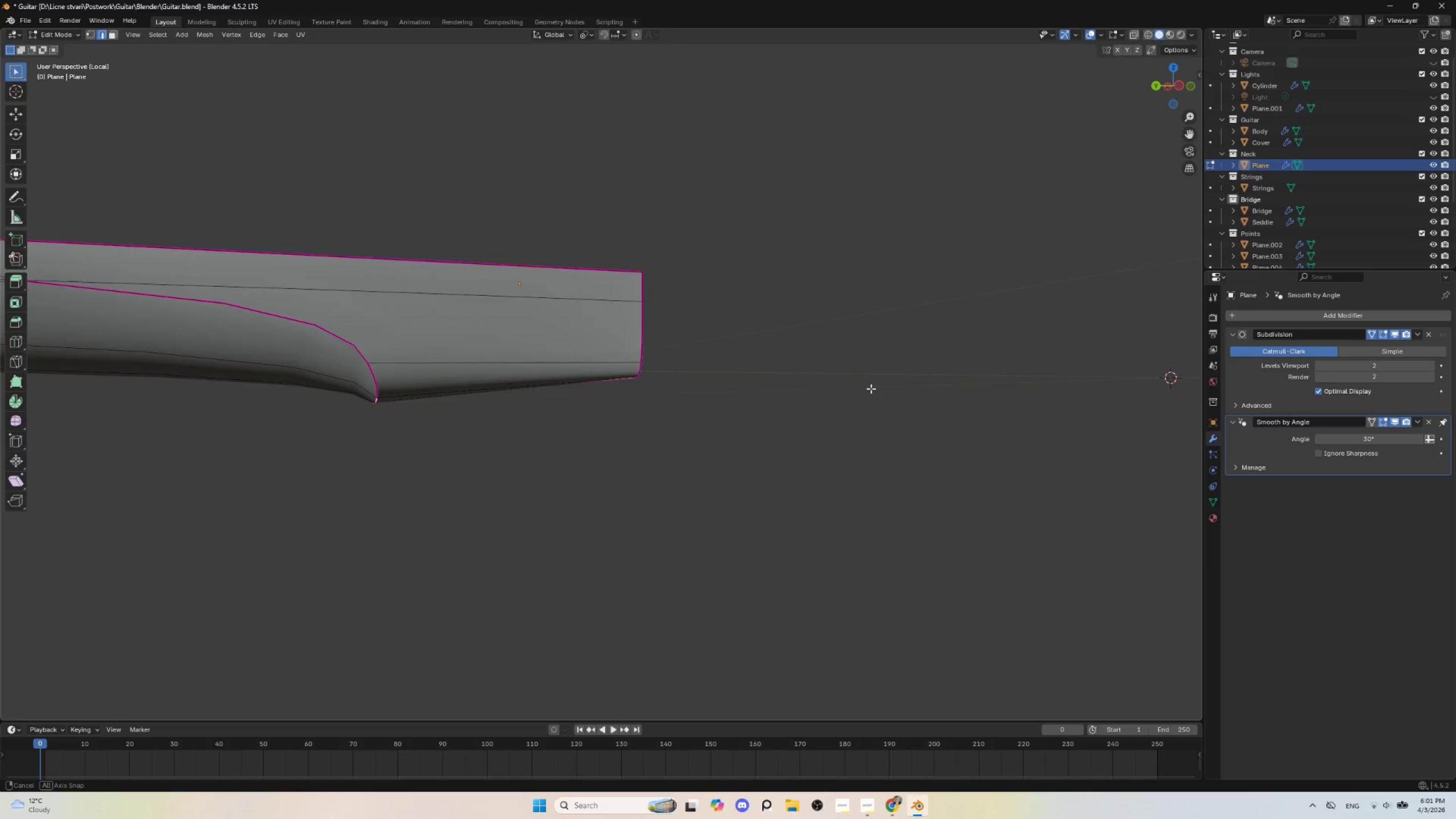 
hold_key(key=AltLeft, duration=0.39)
 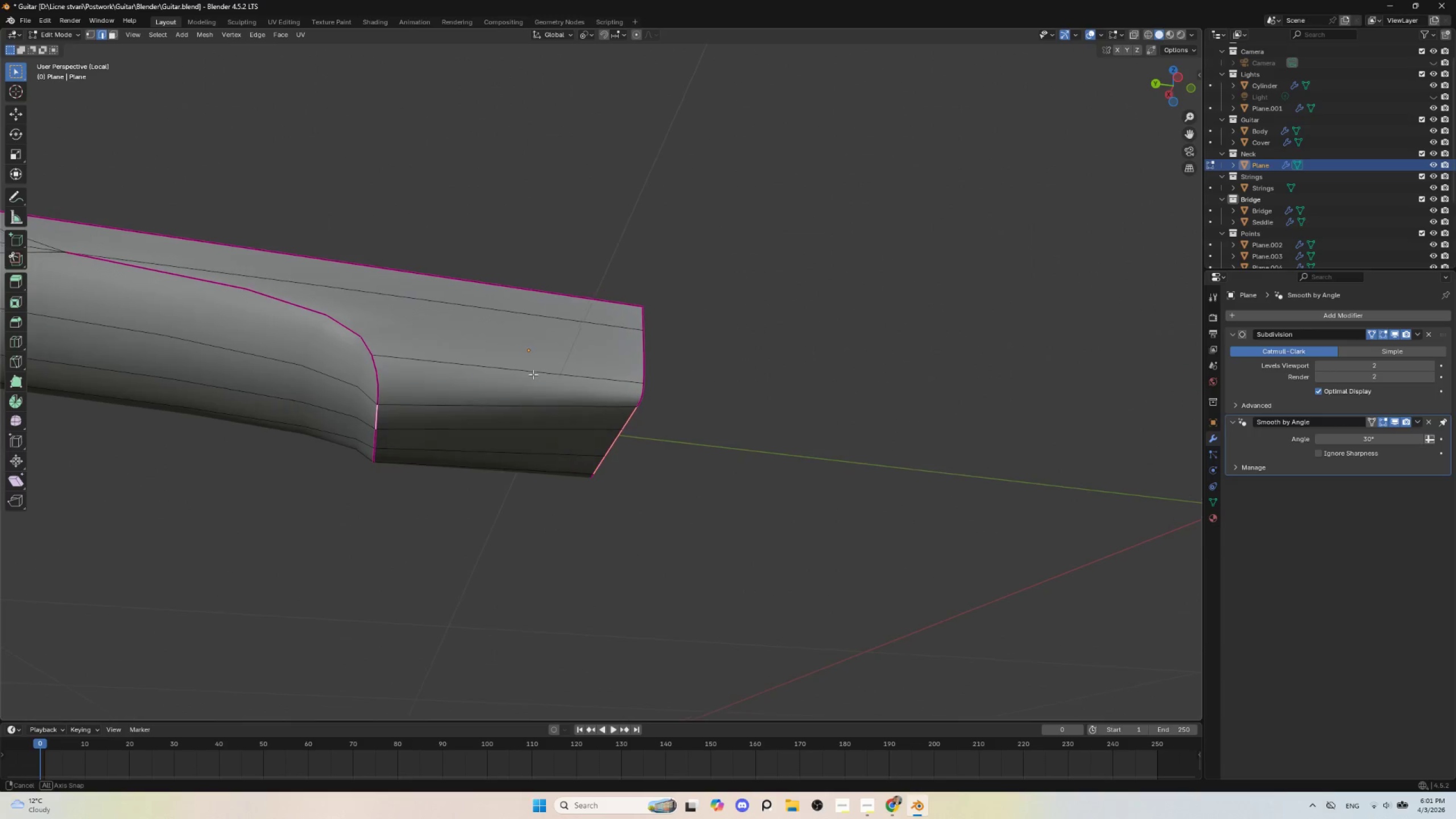 
hold_key(key=ShiftLeft, duration=1.5)
left_click([374, 418])
 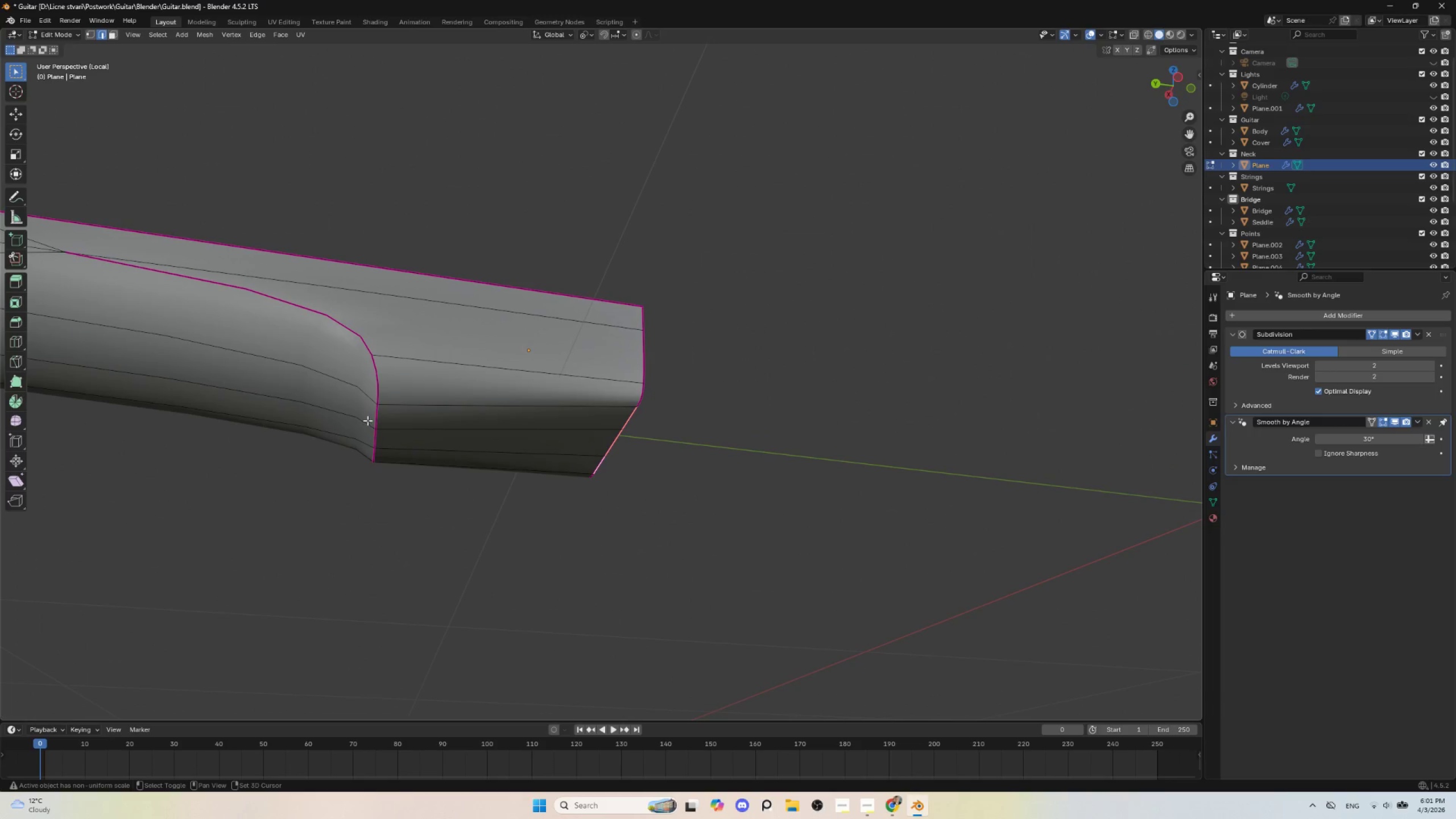 
hold_key(key=ShiftLeft, duration=0.64)
left_click([374, 416])
 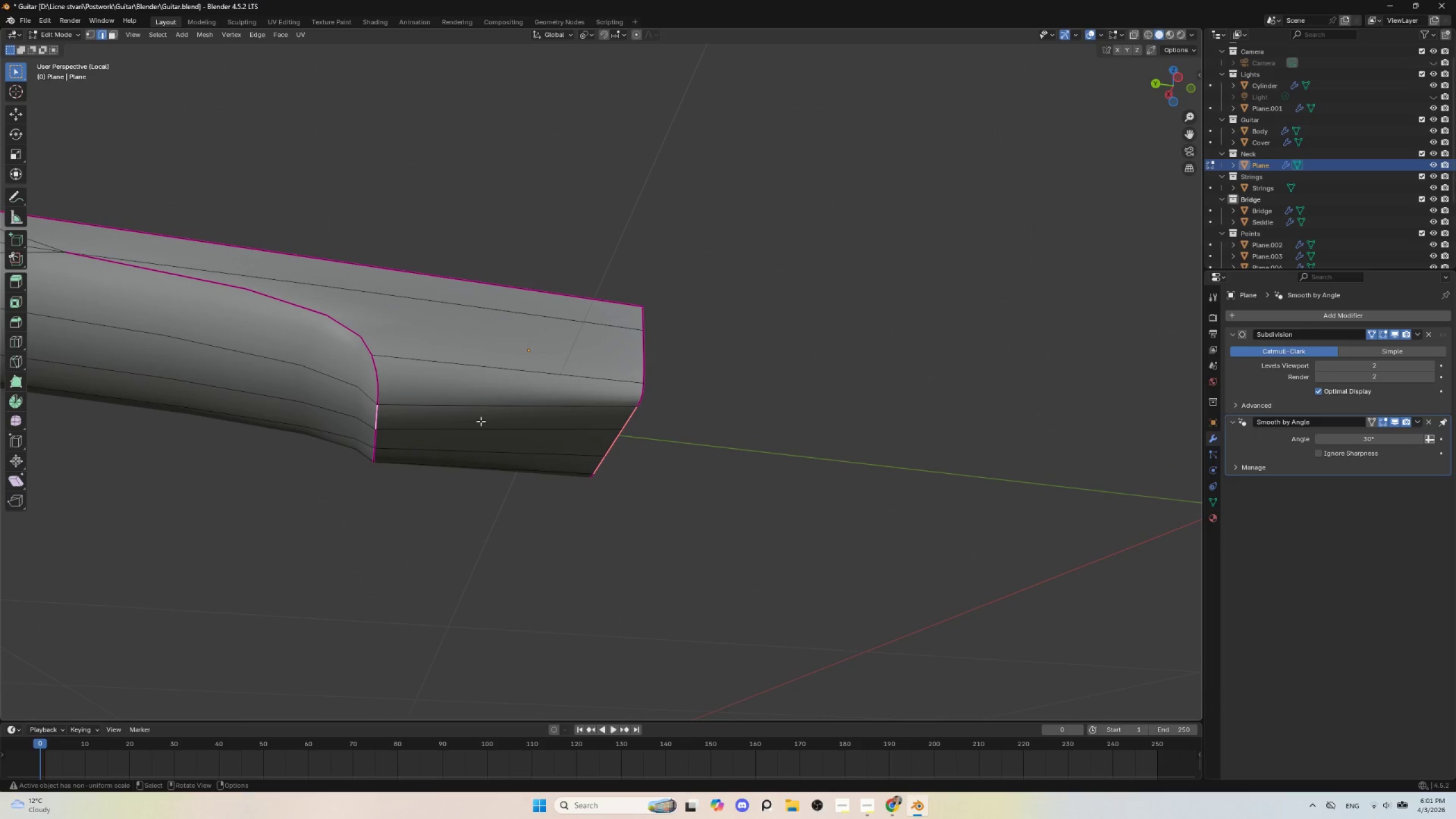 
type(sz0)
 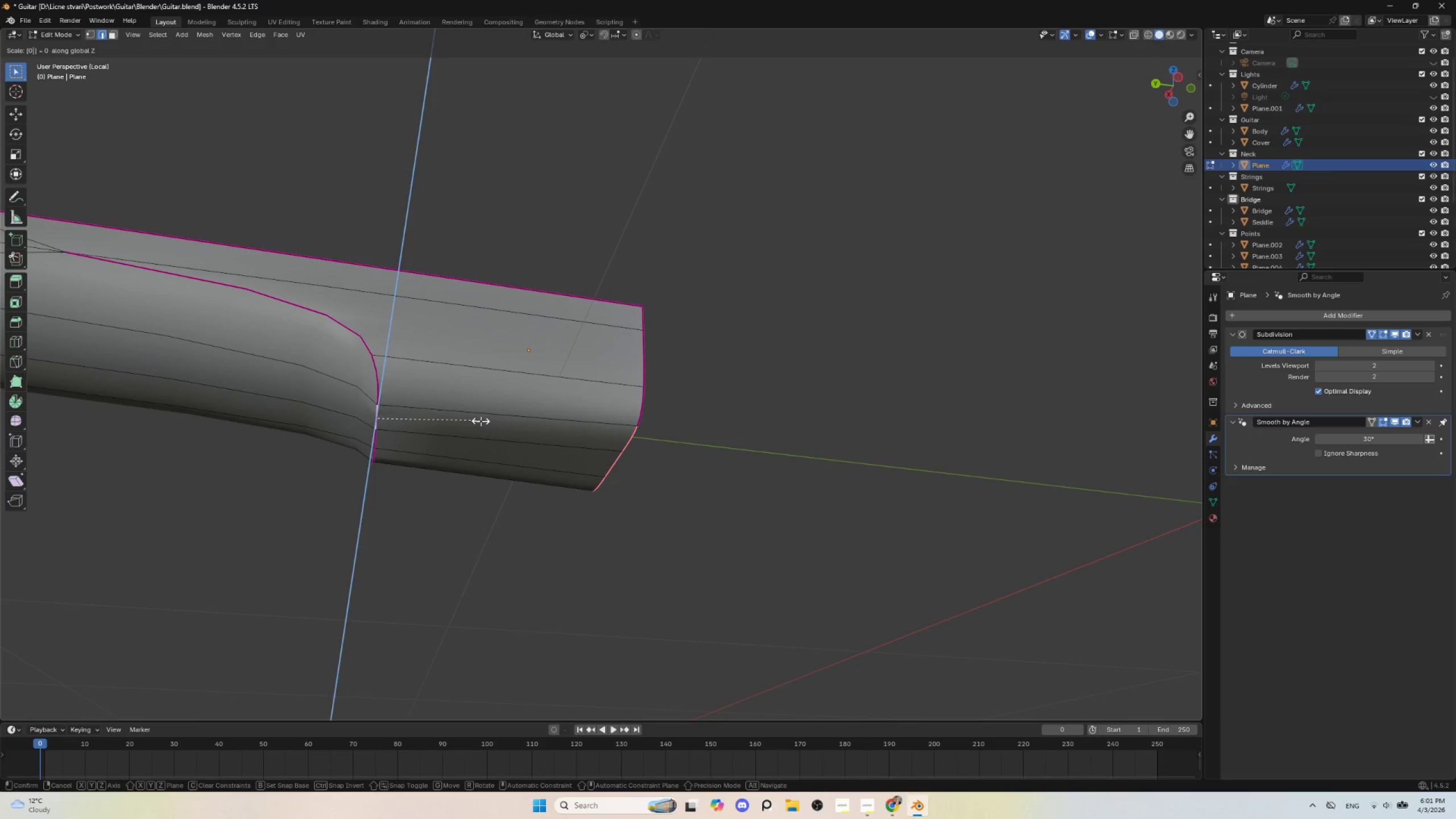 
left_click([481, 421])
 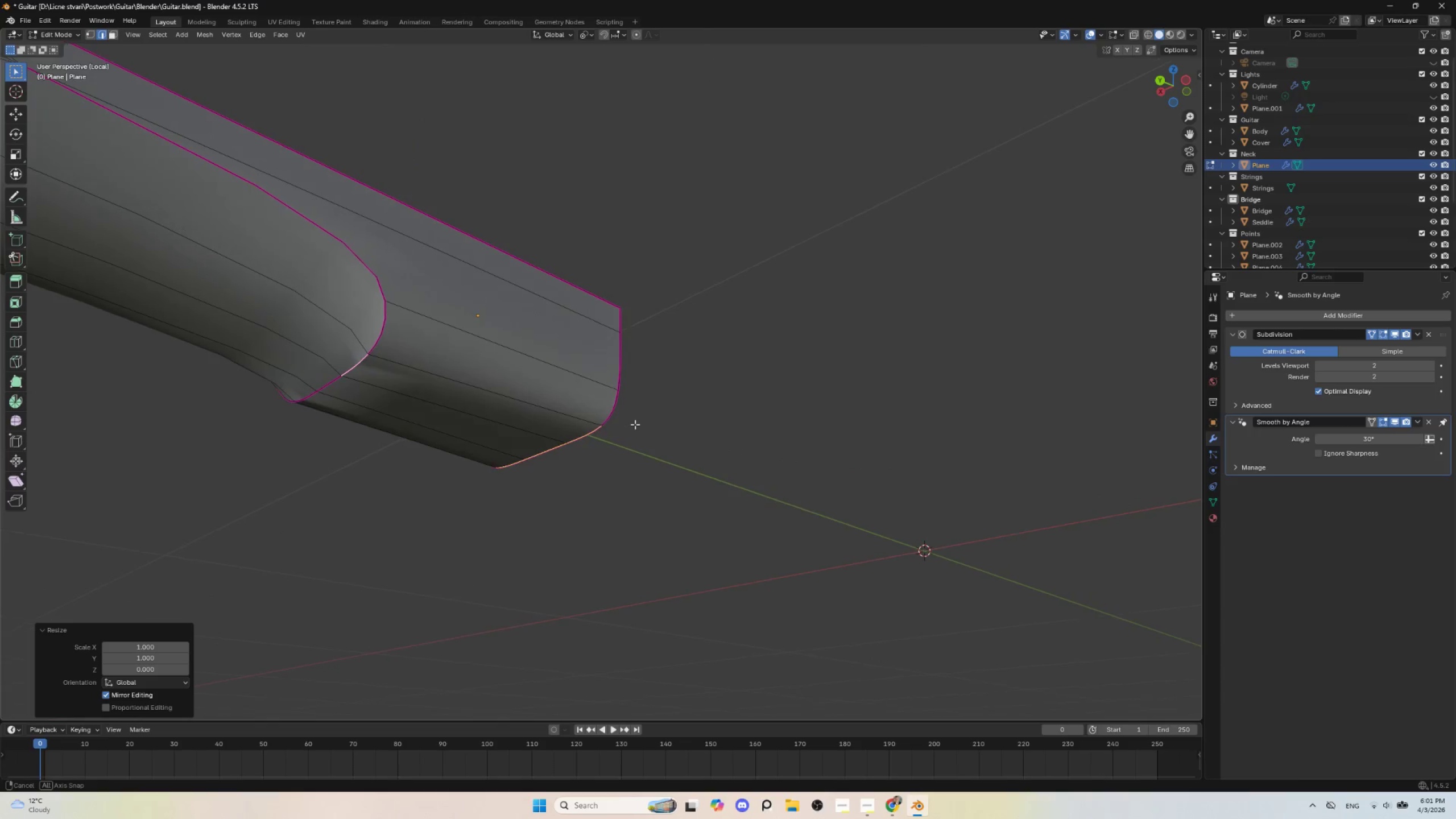 
key(Tab)
 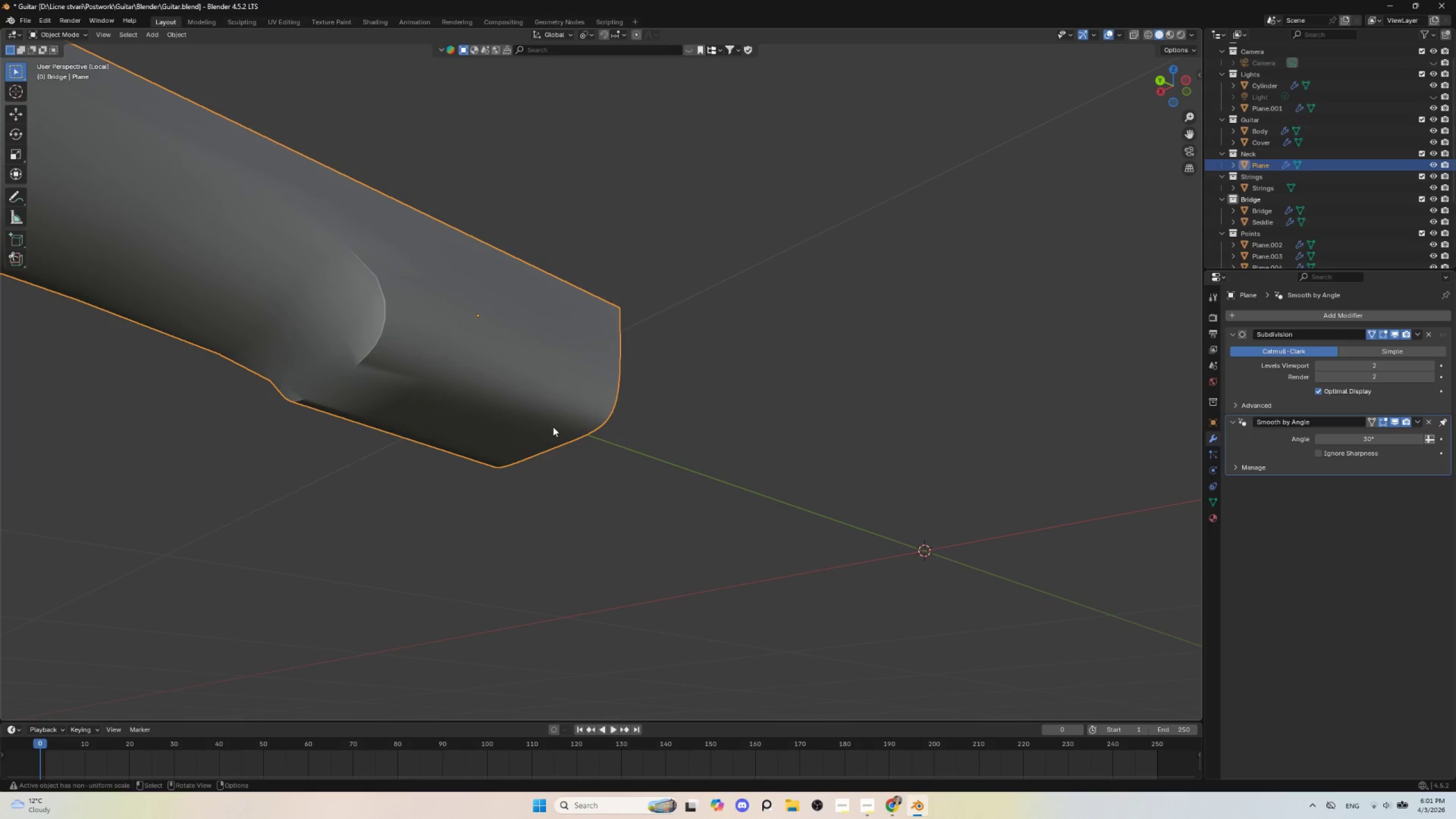 
key(Tab)
 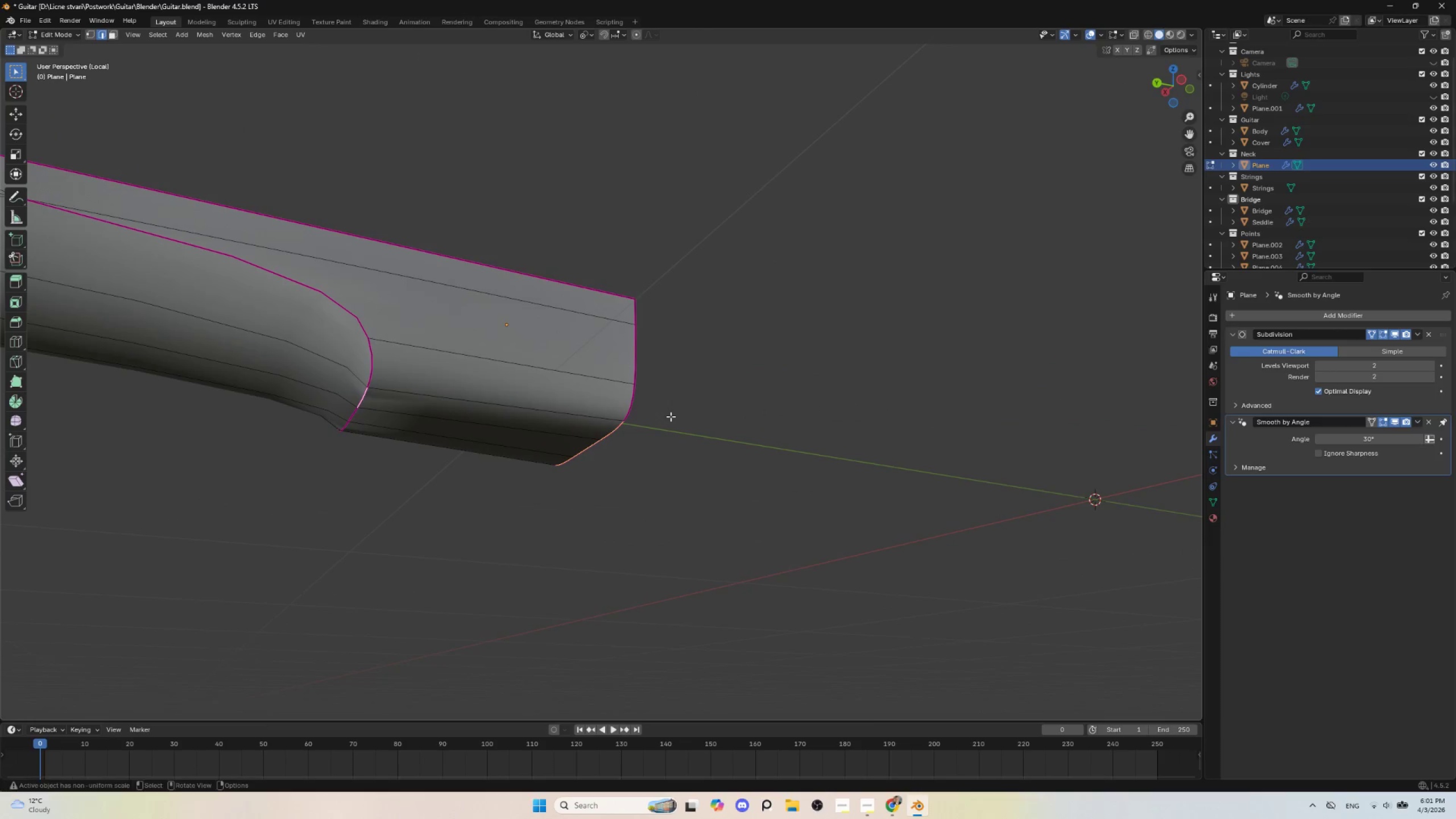 
wait(5.78)
 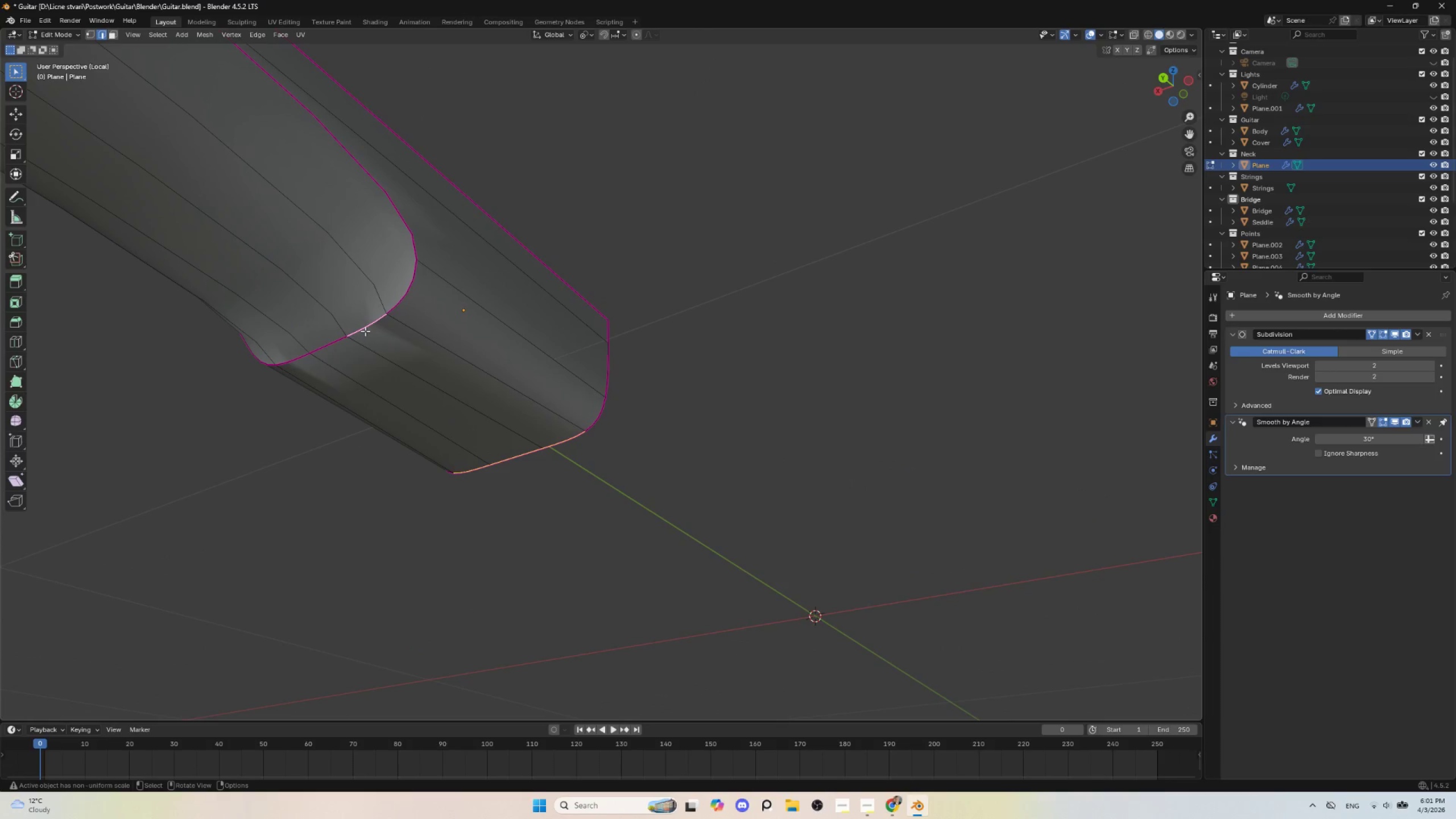 
left_click([1089, 30])
 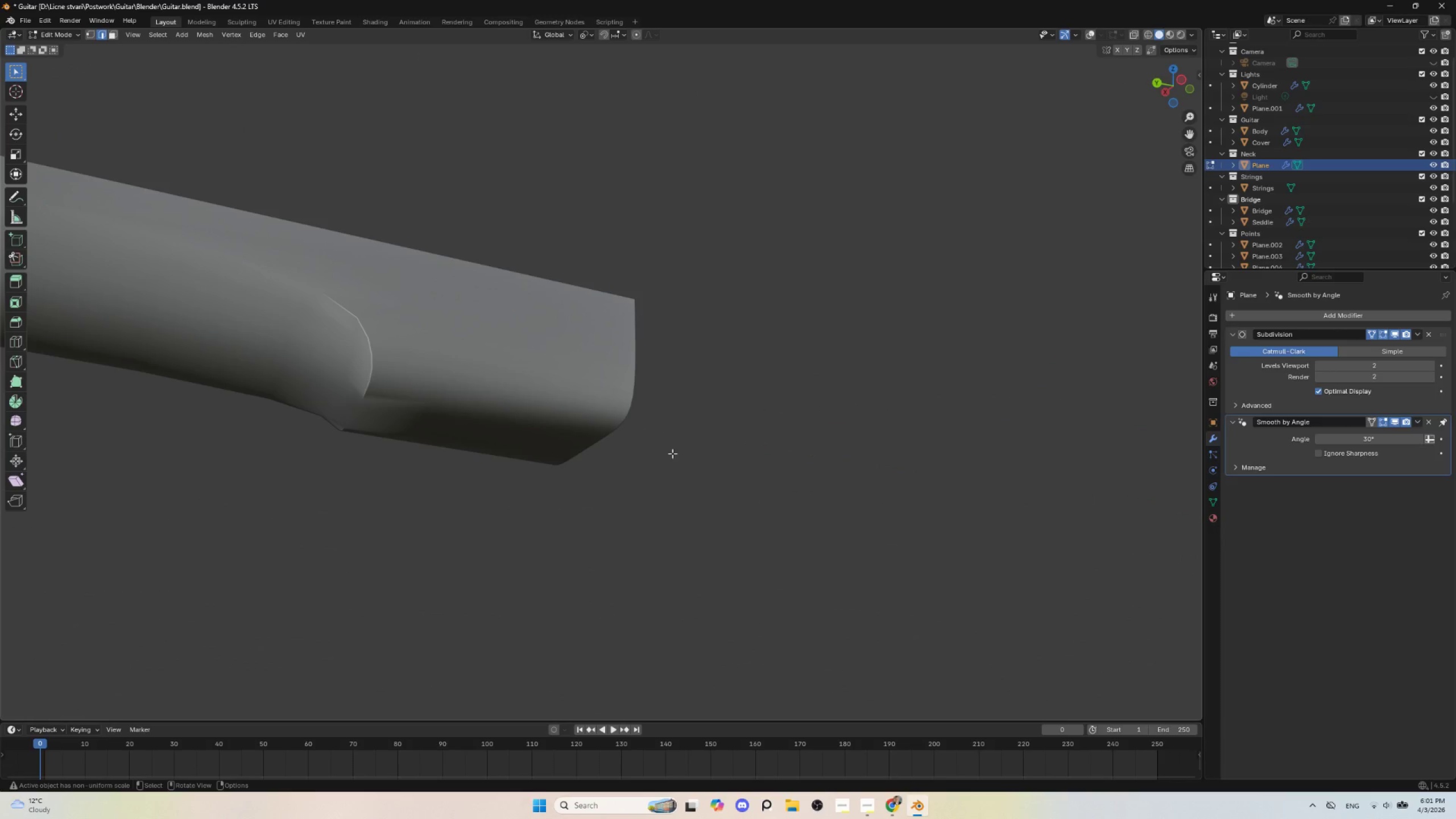 
type(gz)
 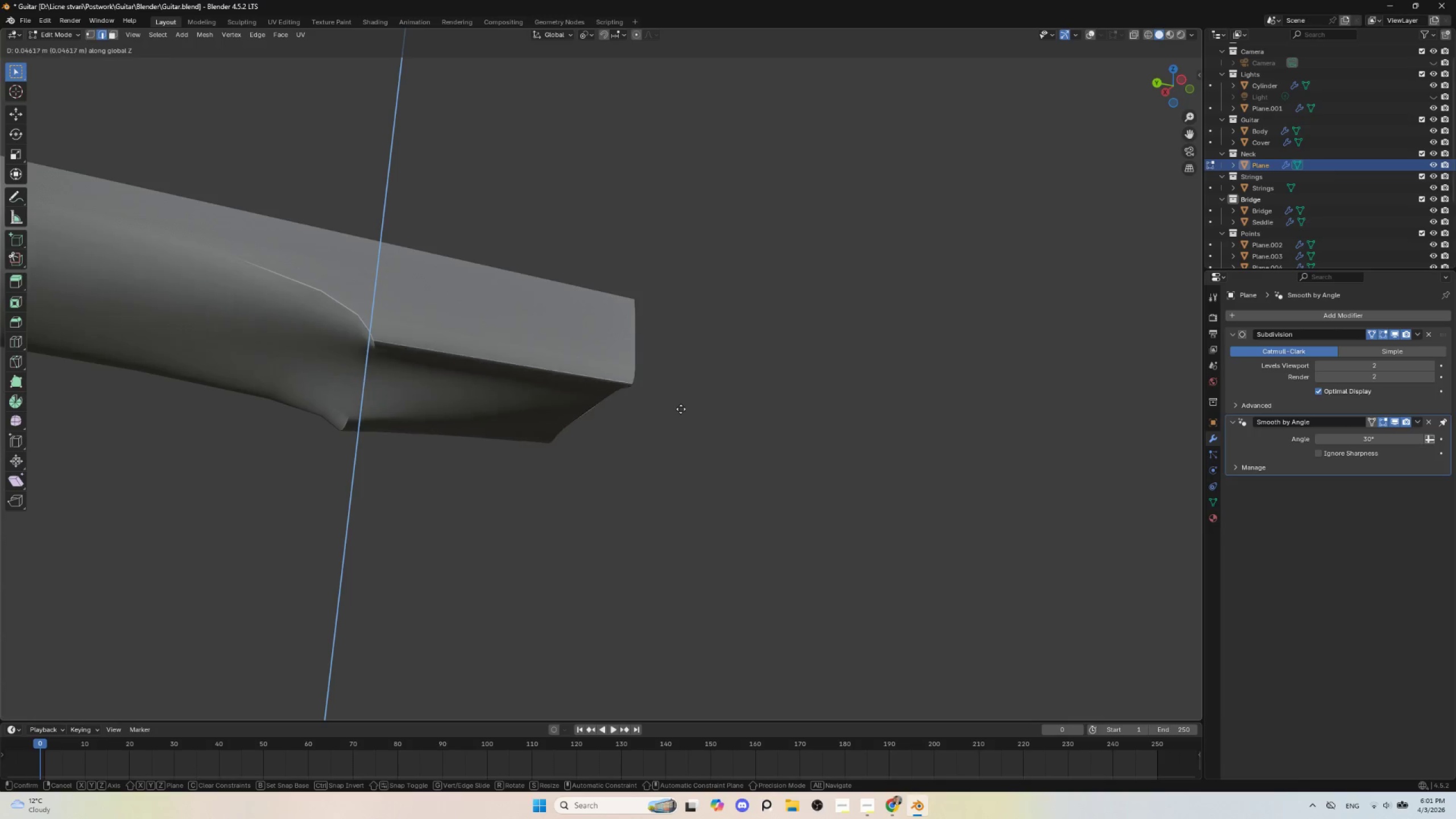 
key(Escape)
 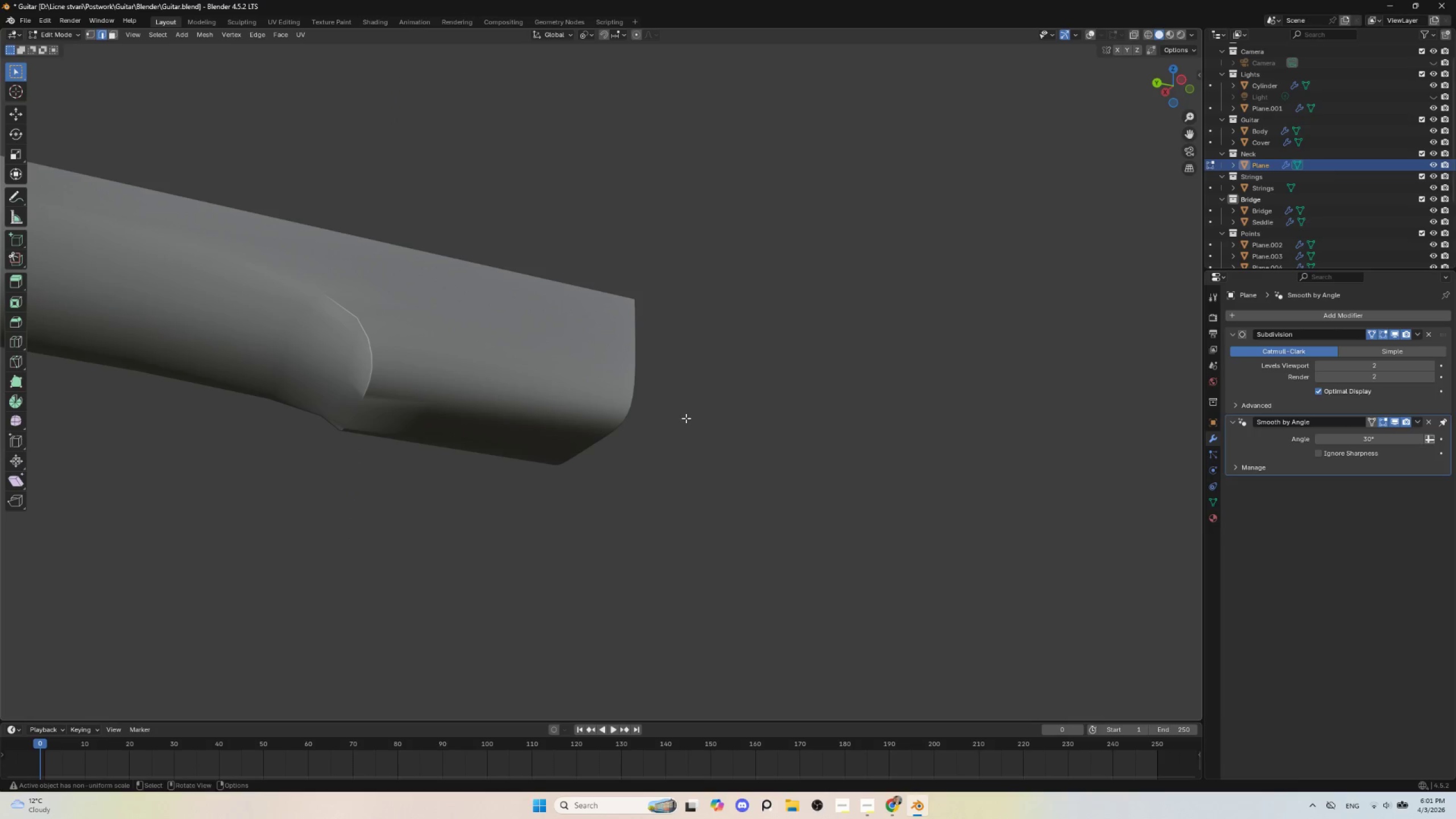 
key(Control+Z)
 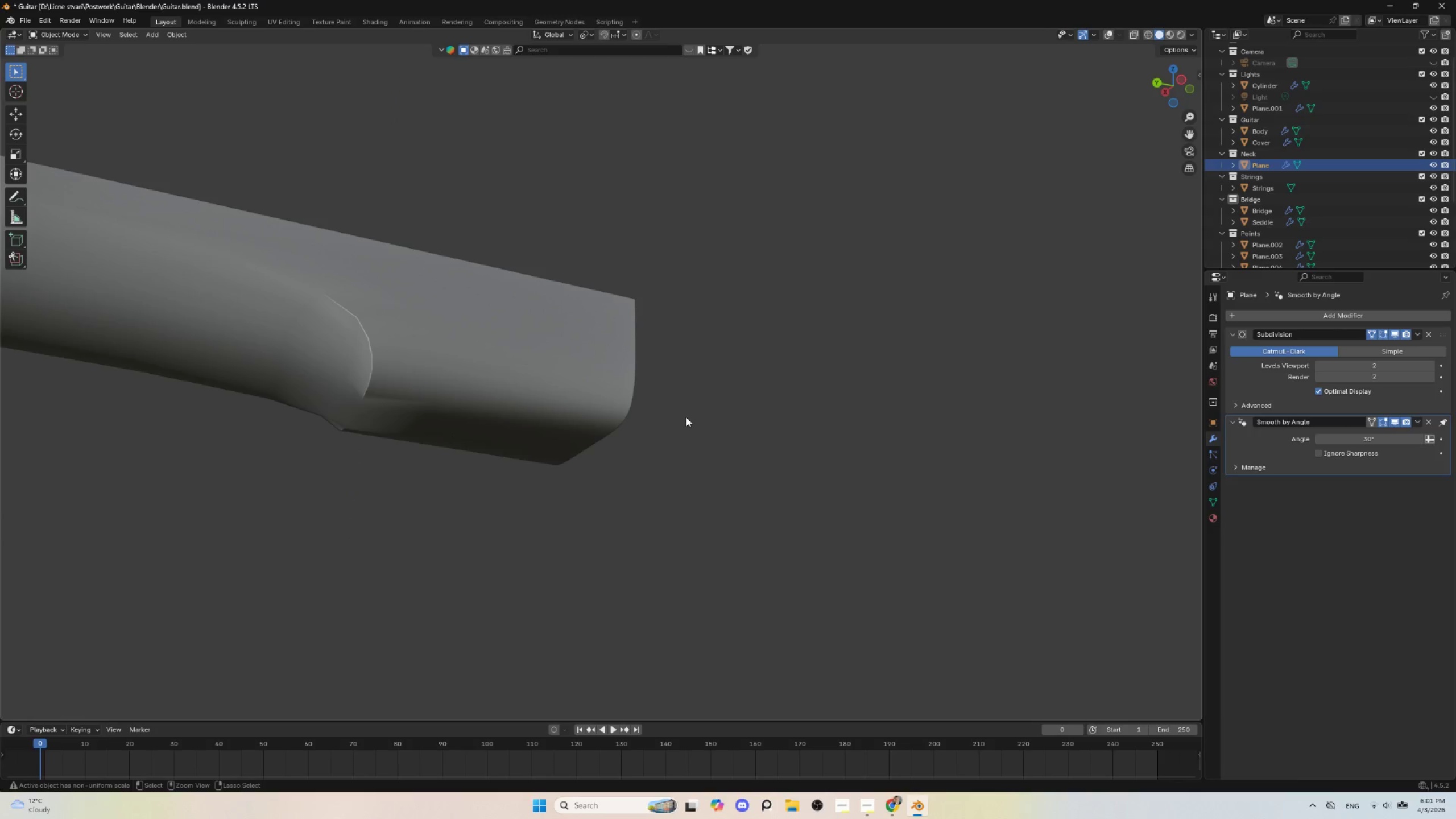 
key(Control+Z)
 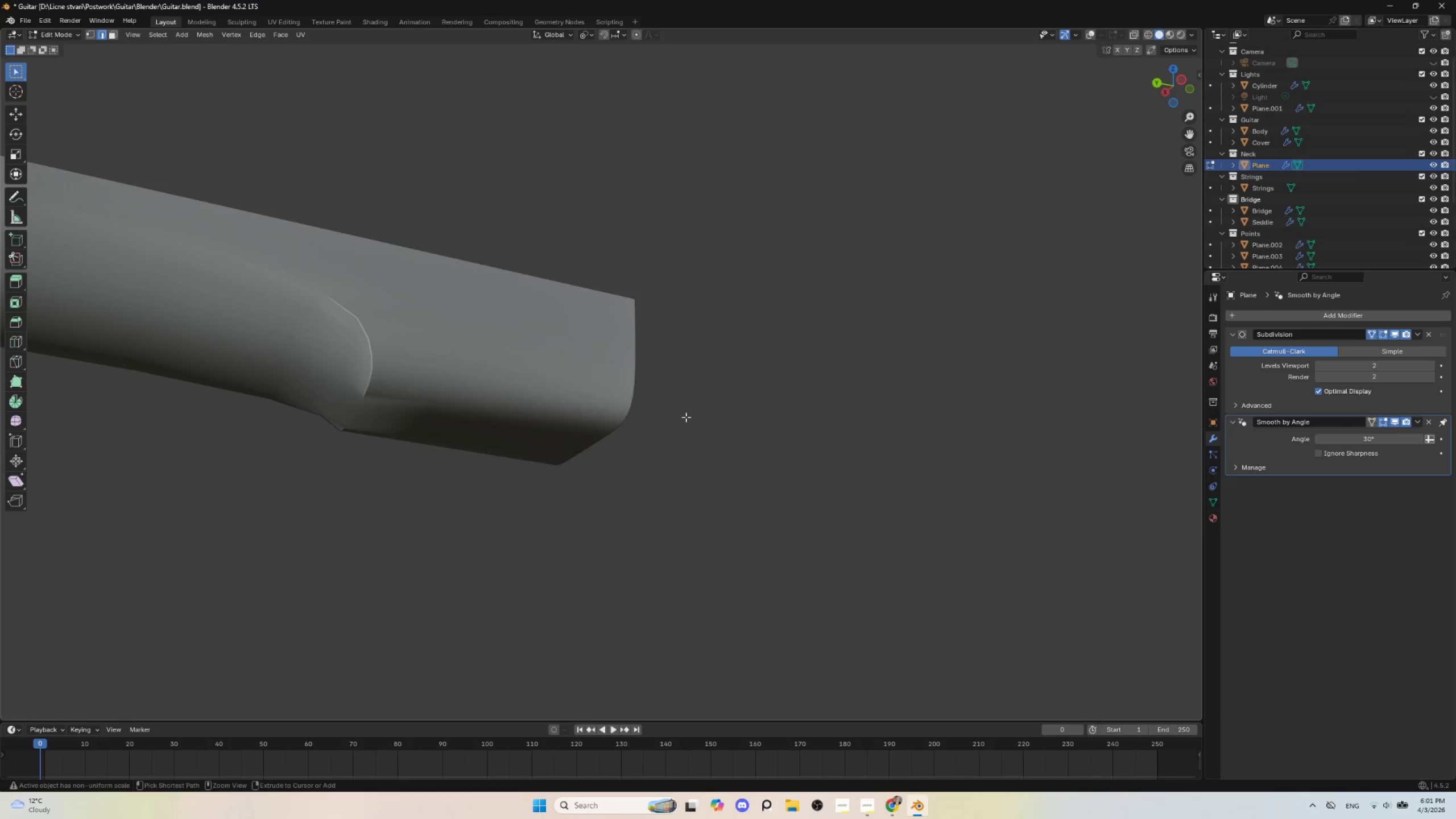 
key(Control+Z)
 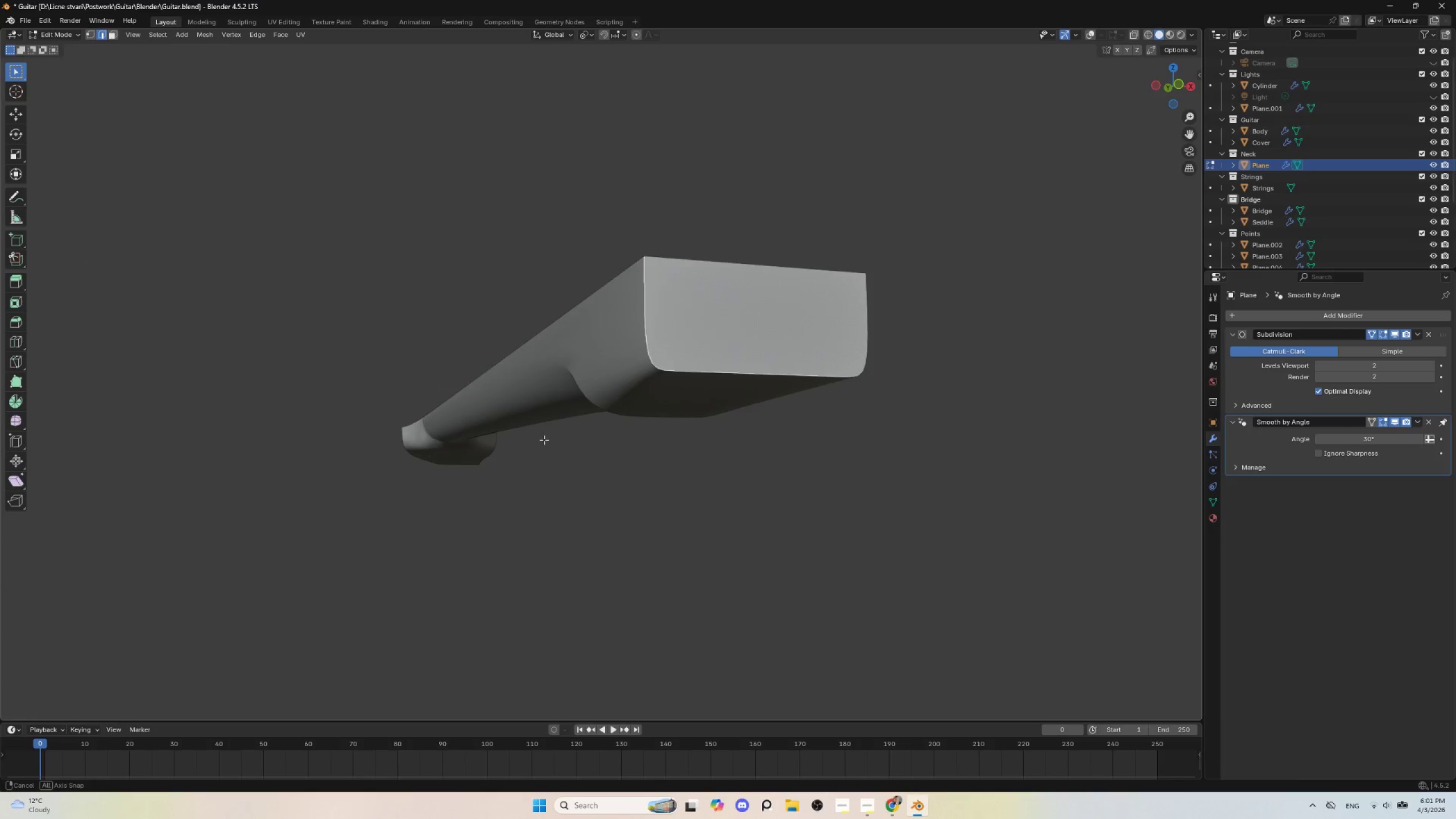 
key(Tab)
 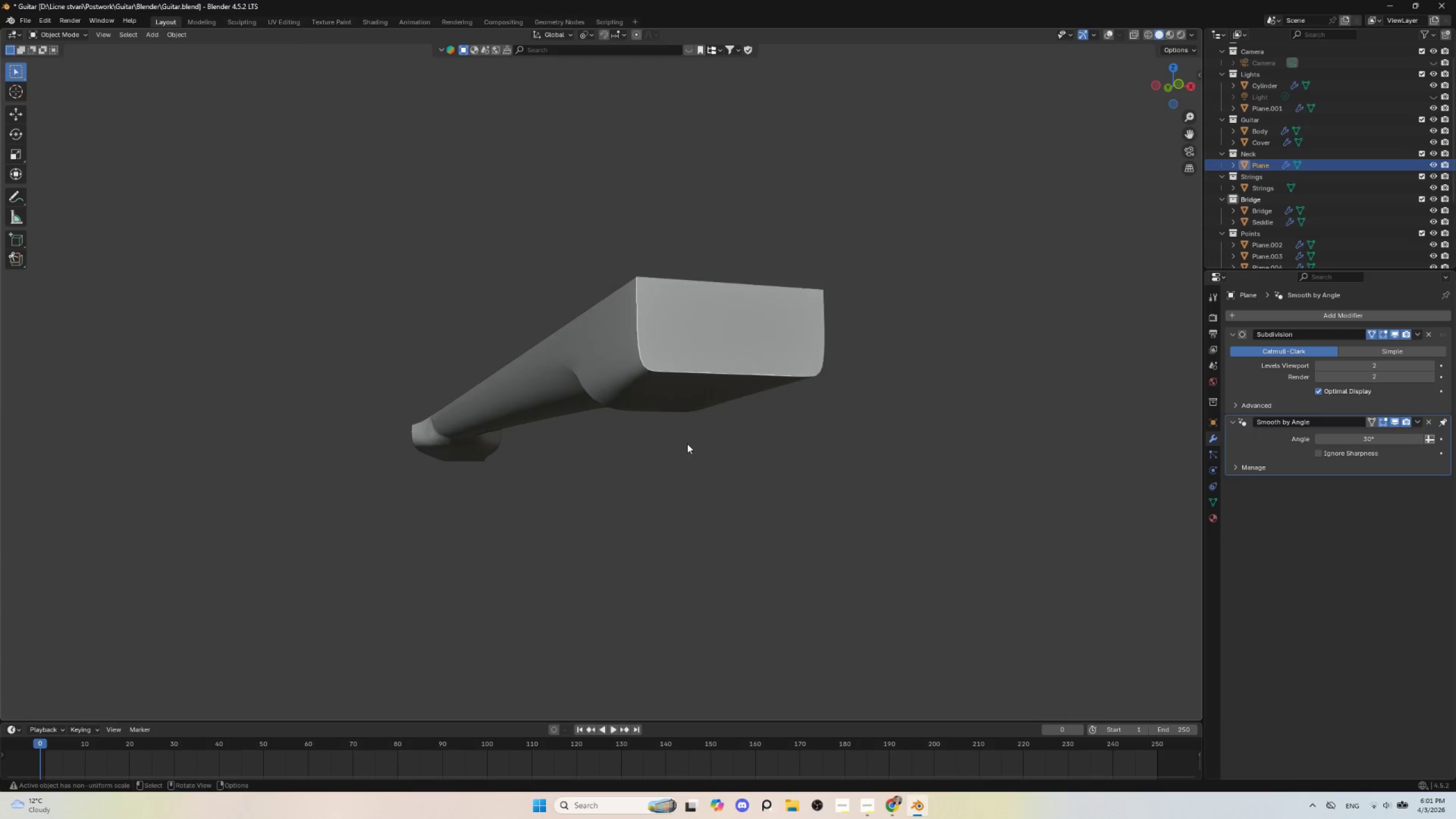 
scroll: coordinate [687, 448], scroll_direction: down, amount: 4.0
 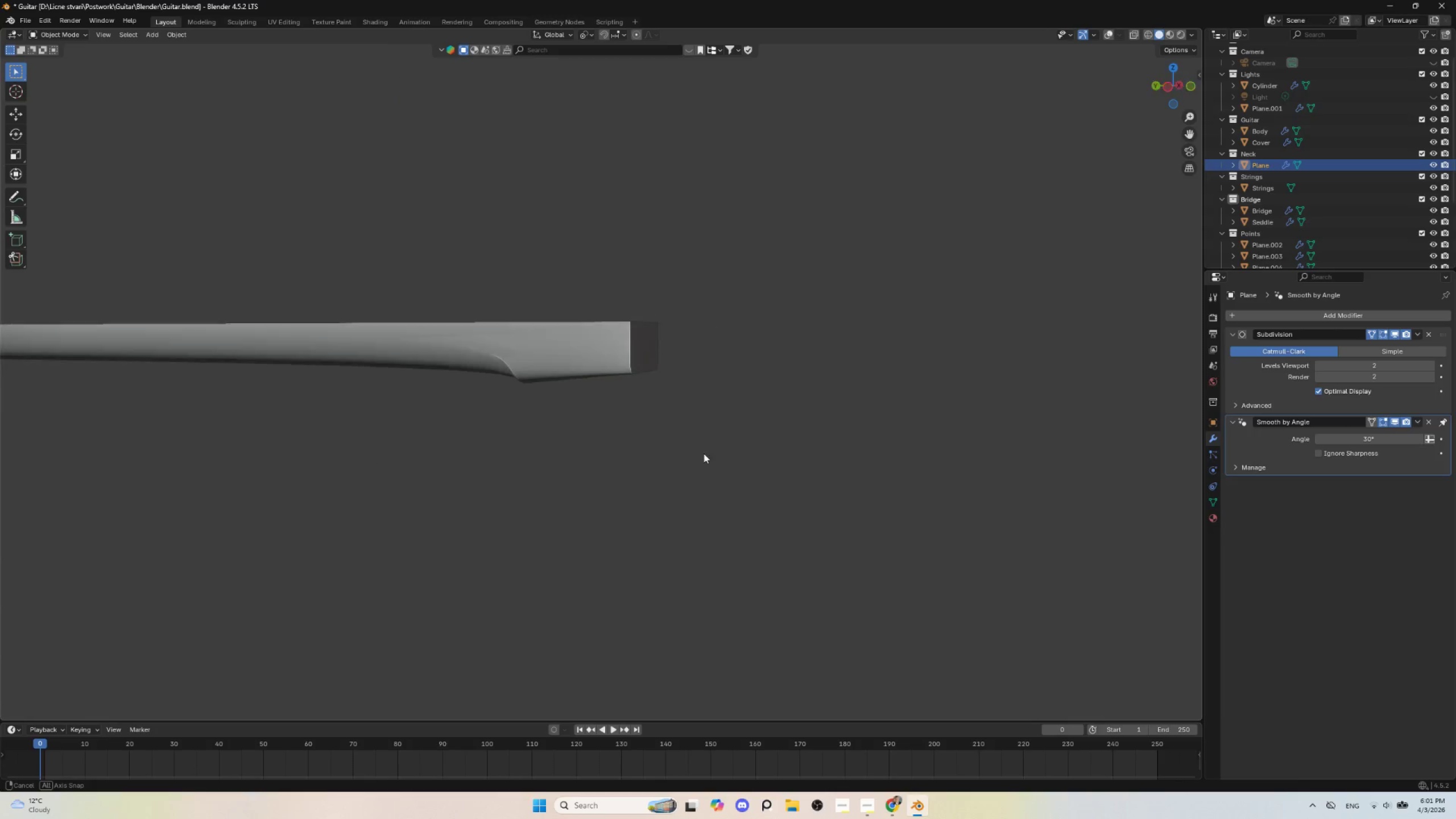 
hold_key(key=AltLeft, duration=0.83)
 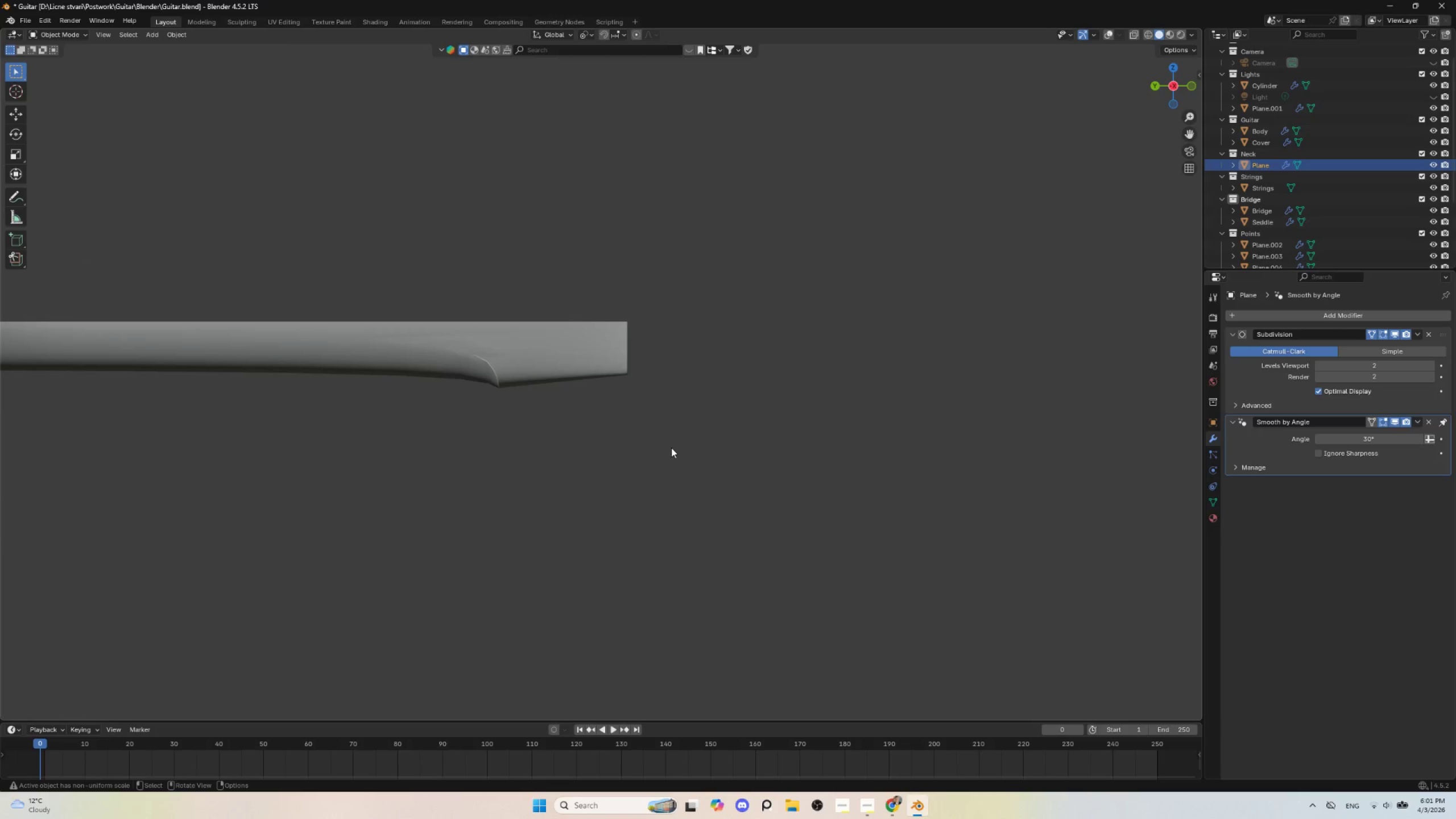 
hold_key(key=ShiftLeft, duration=0.52)
 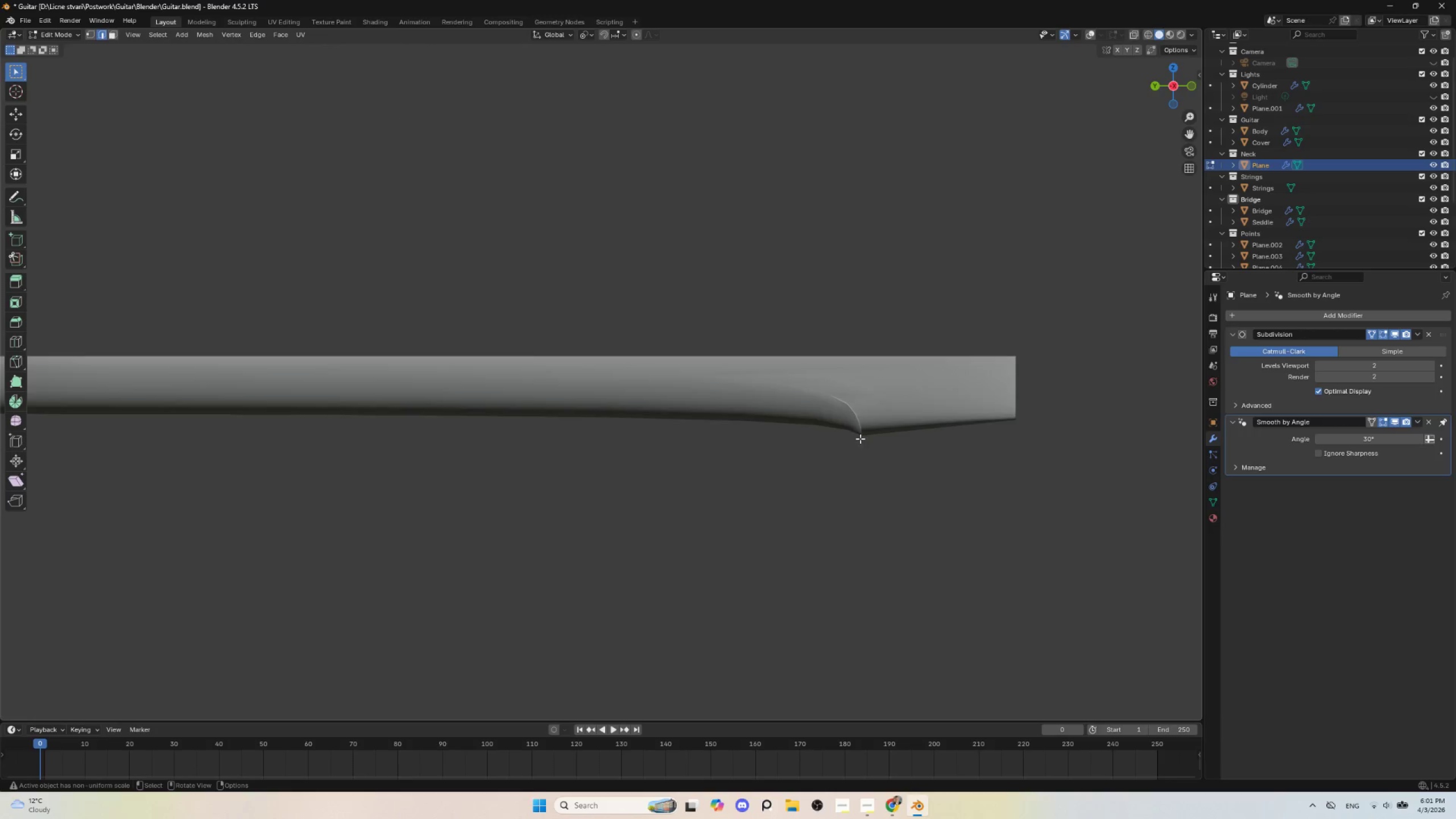 
scroll: coordinate [671, 448], scroll_direction: down, amount: 3.0
 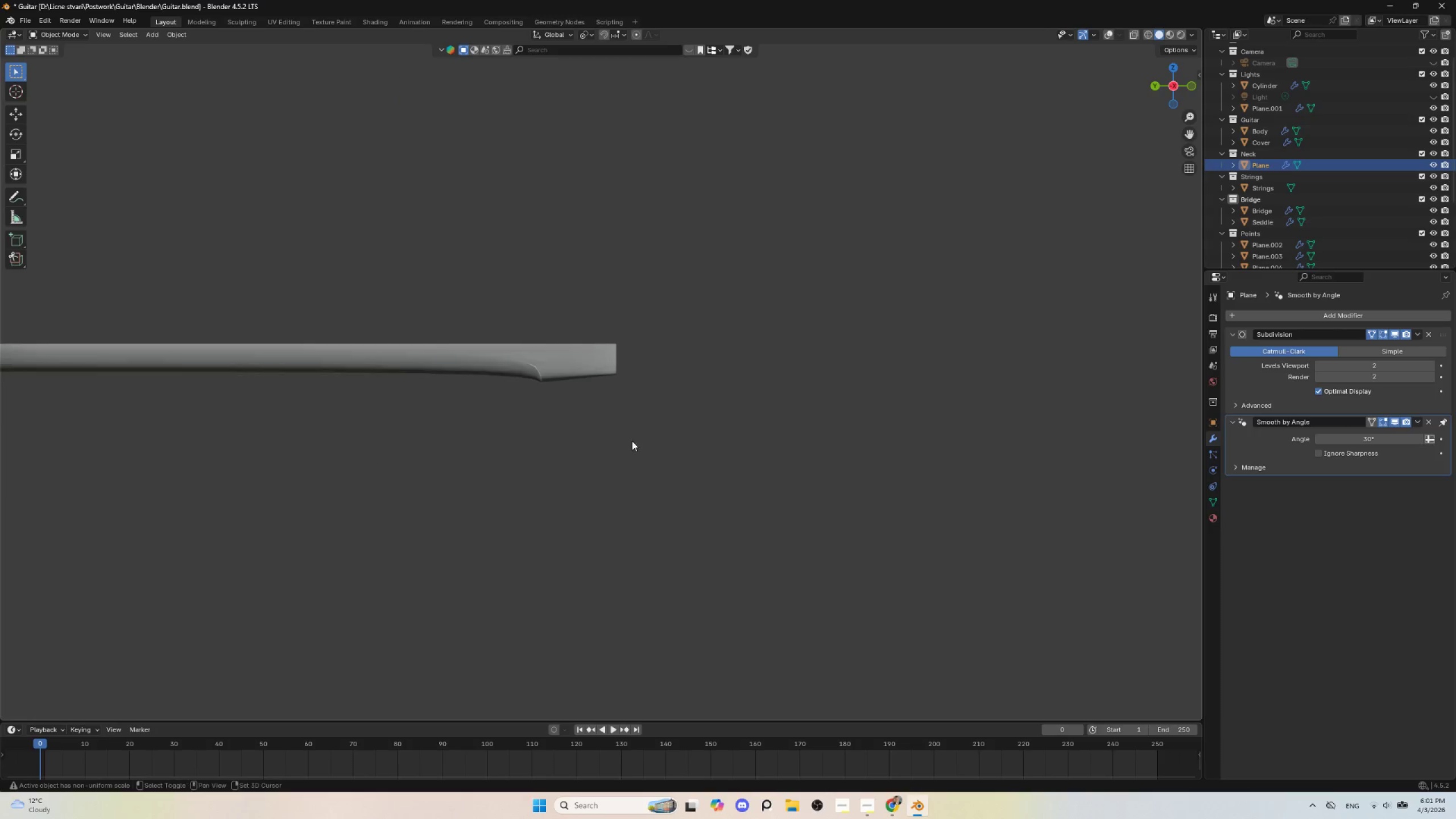 
key(Tab)
 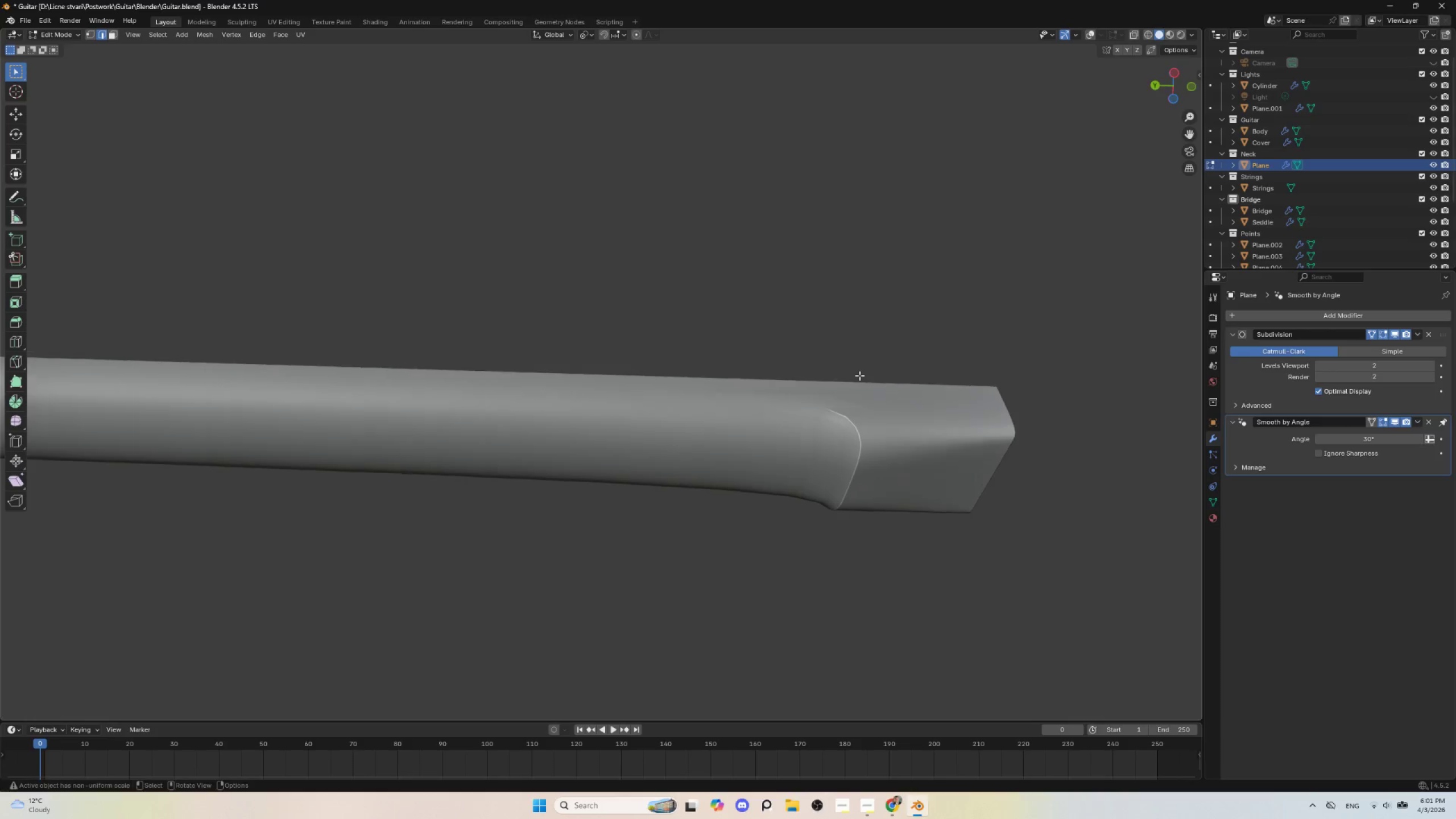 
scroll: coordinate [739, 442], scroll_direction: up, amount: 4.0
 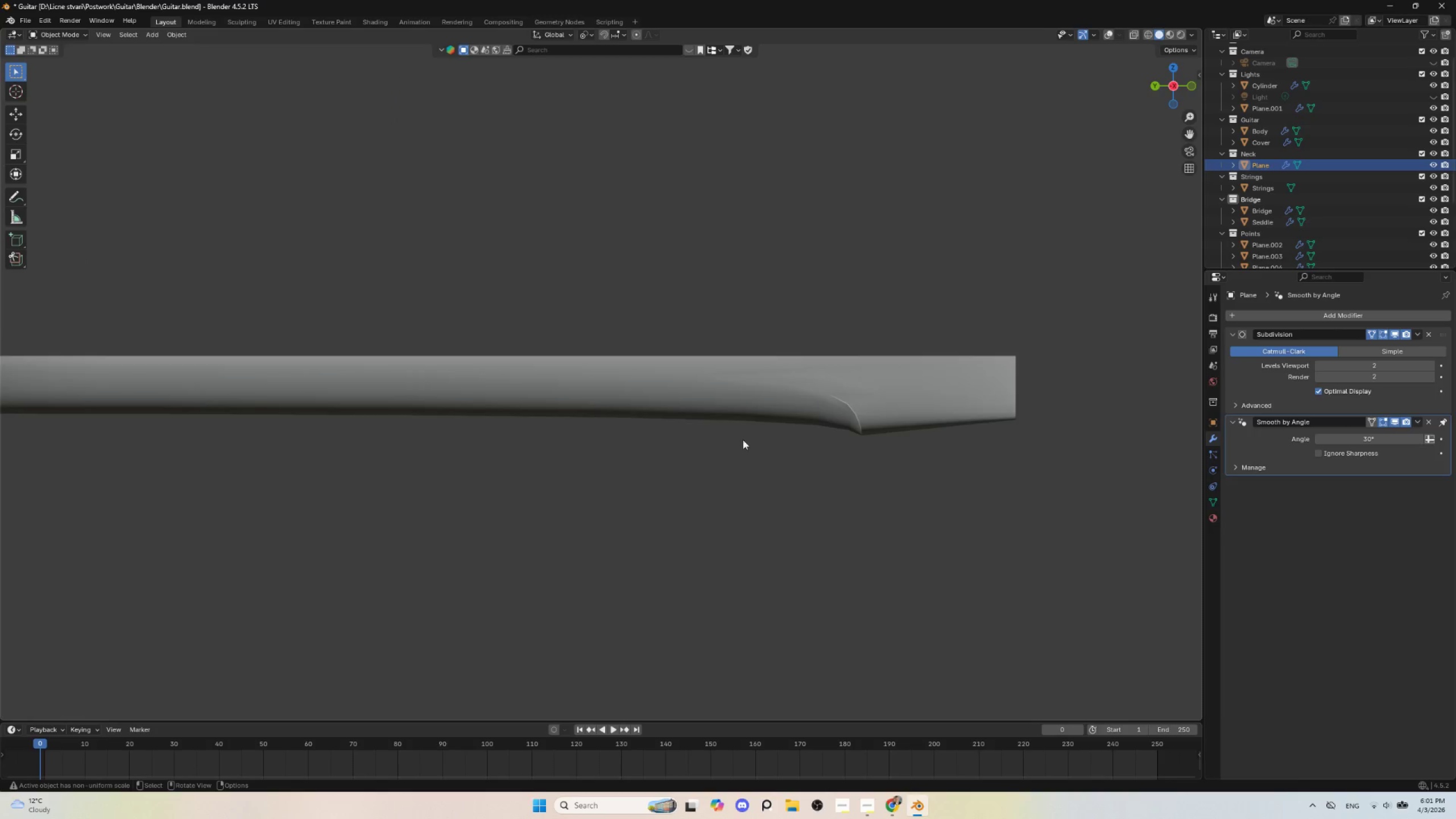 
key(Tab)
 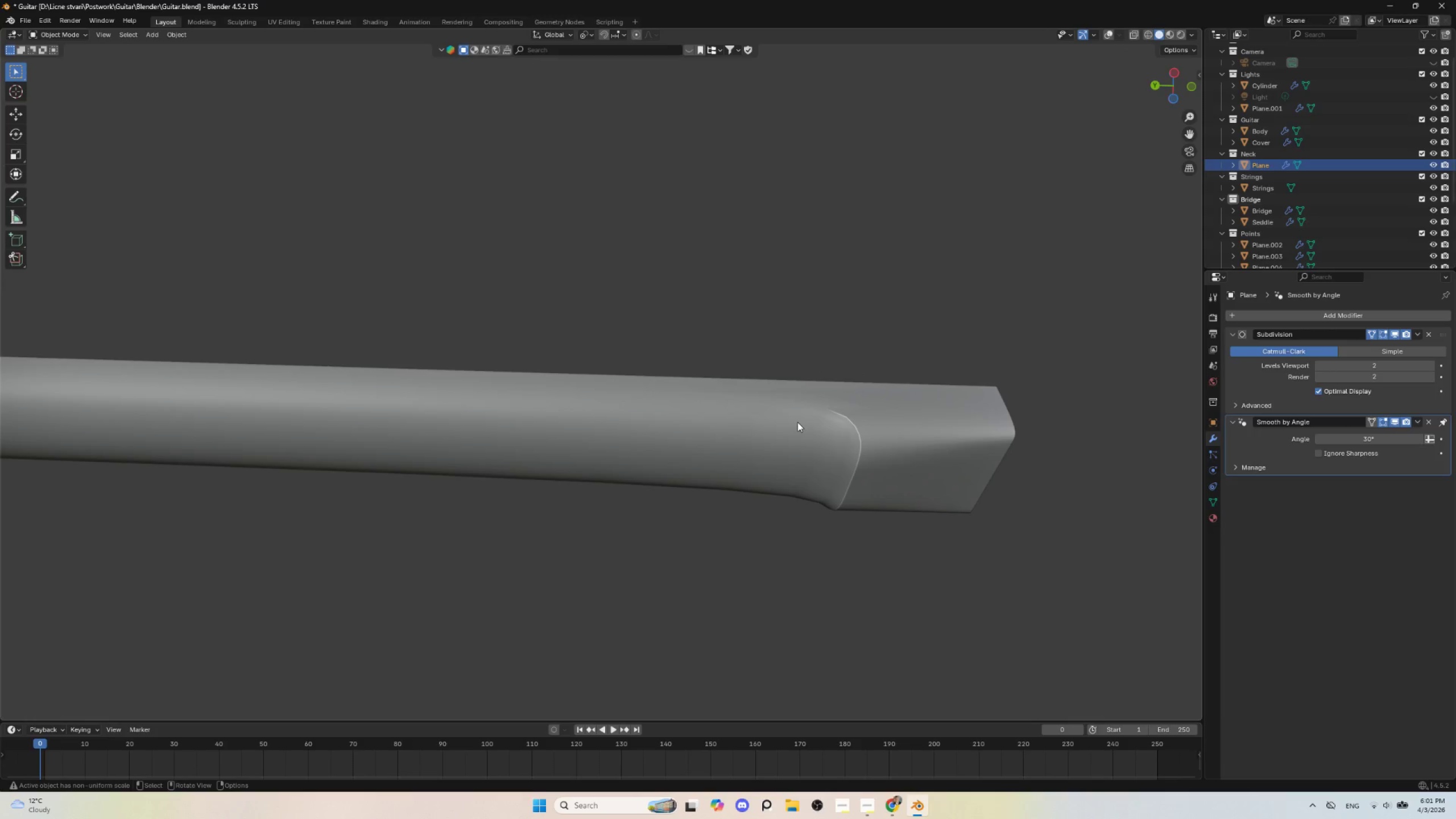 
left_click([796, 422])
 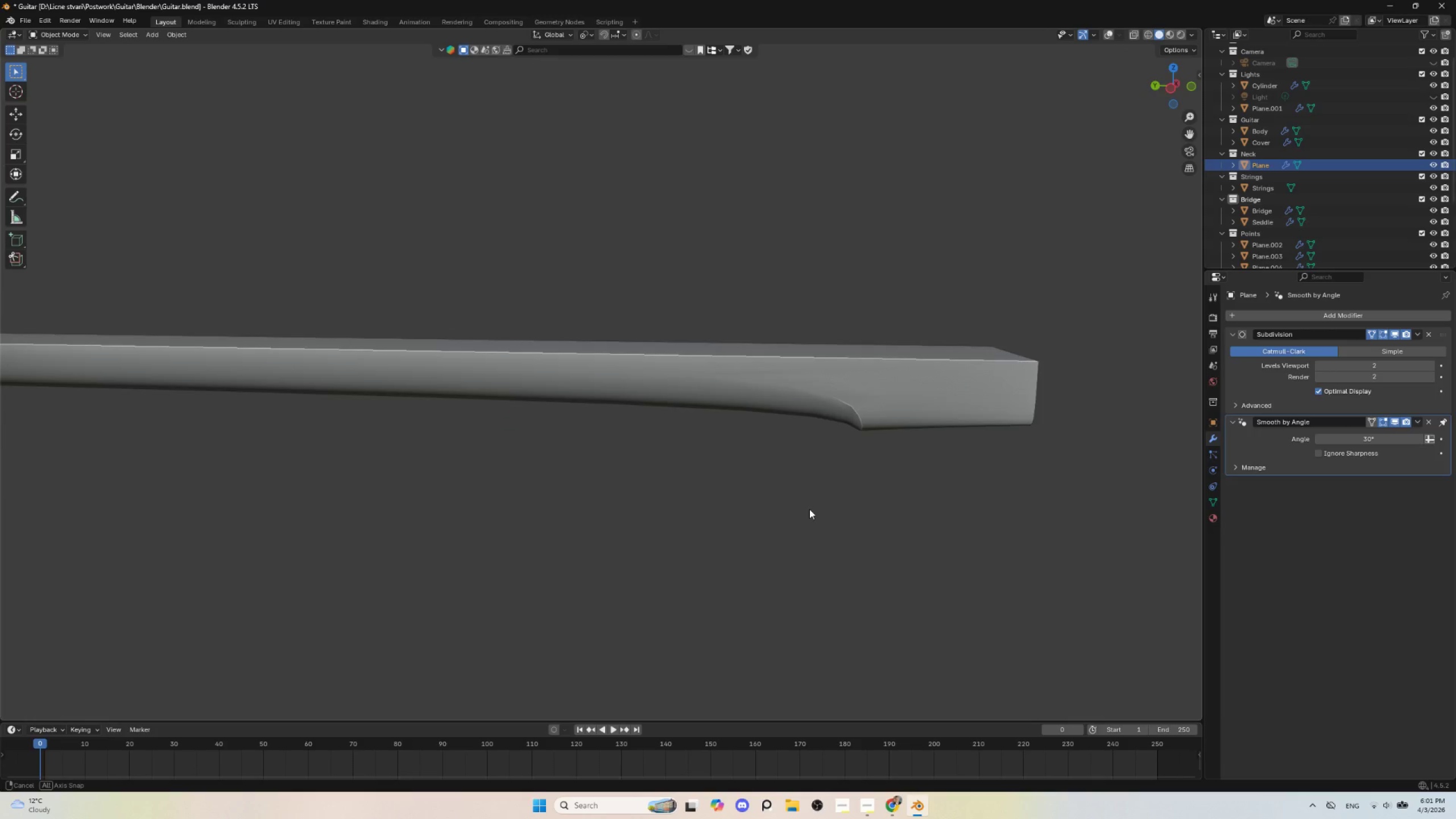 
hold_key(key=AltLeft, duration=0.41)
 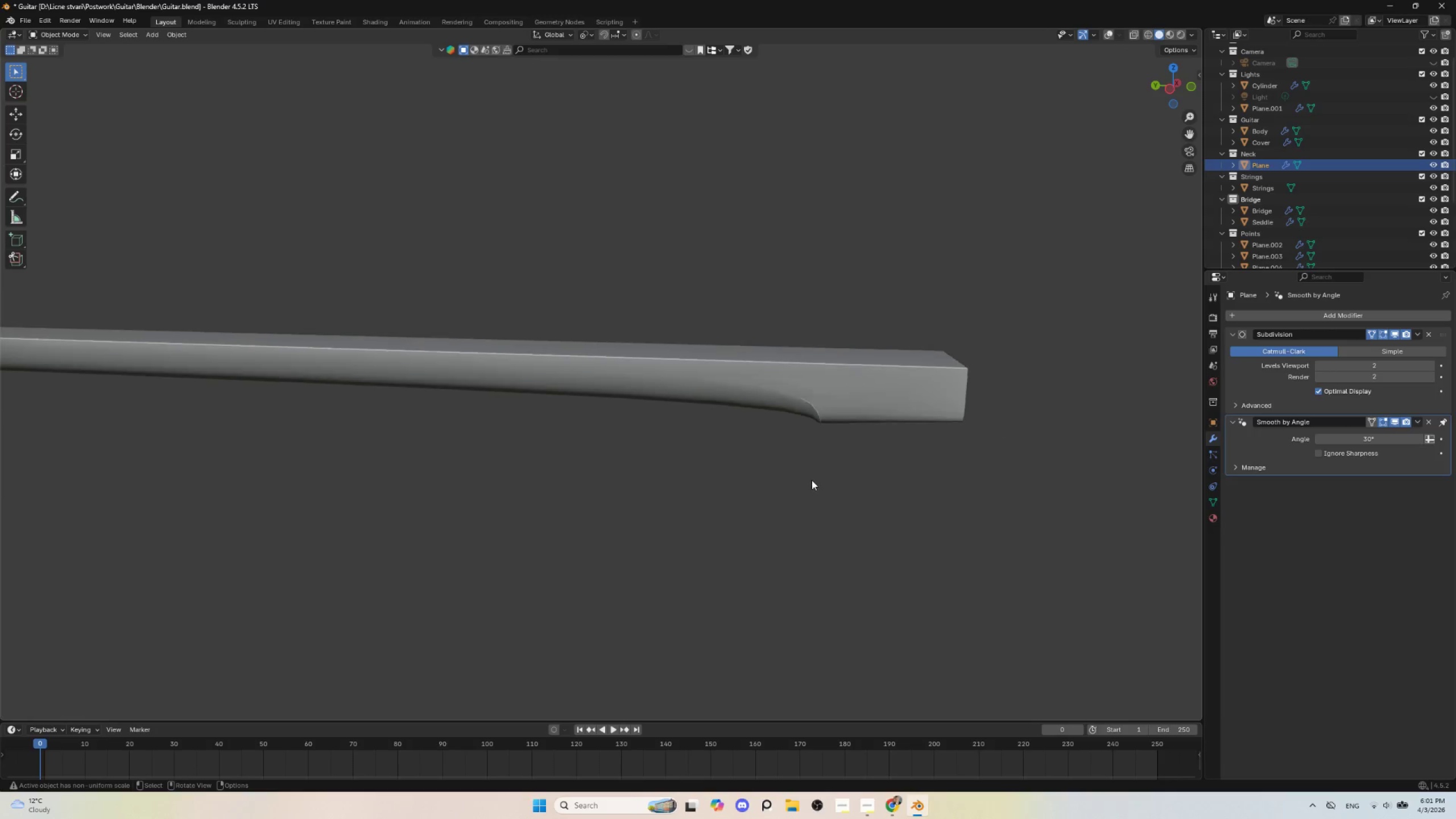 
scroll: coordinate [812, 460], scroll_direction: down, amount: 6.0
 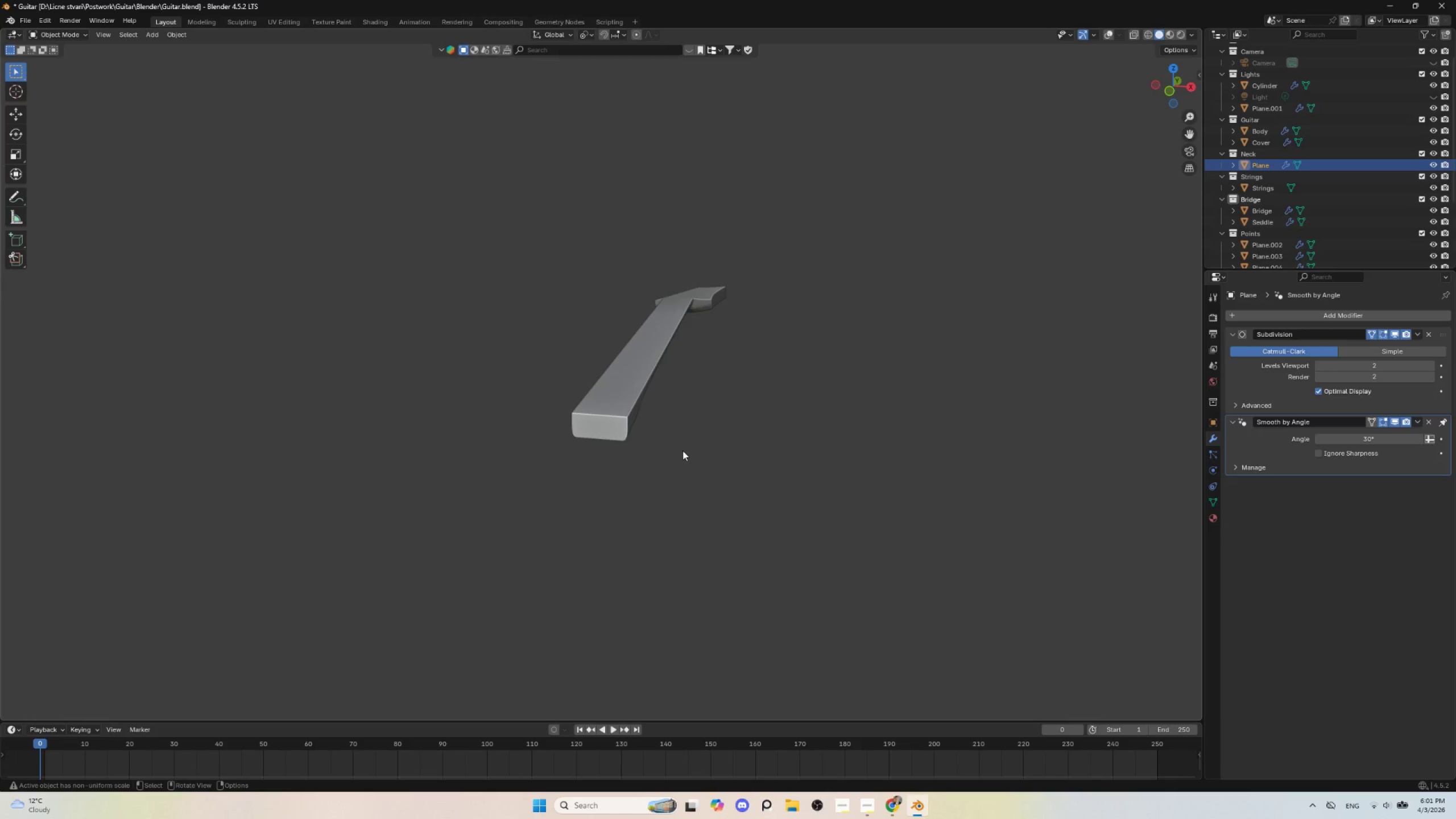 
key(NumpadDivide)
 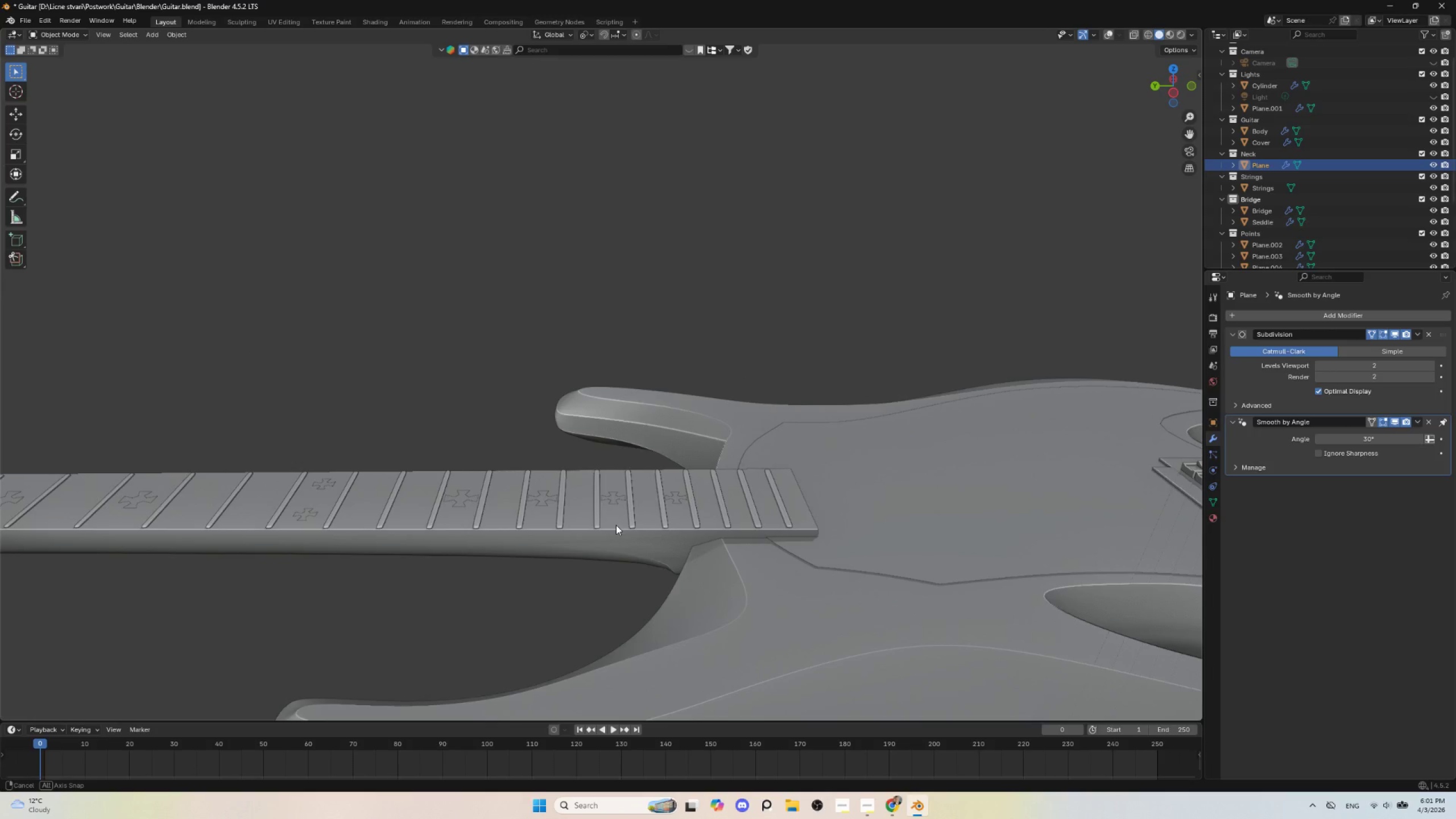 
hold_key(key=AltLeft, duration=0.7)
 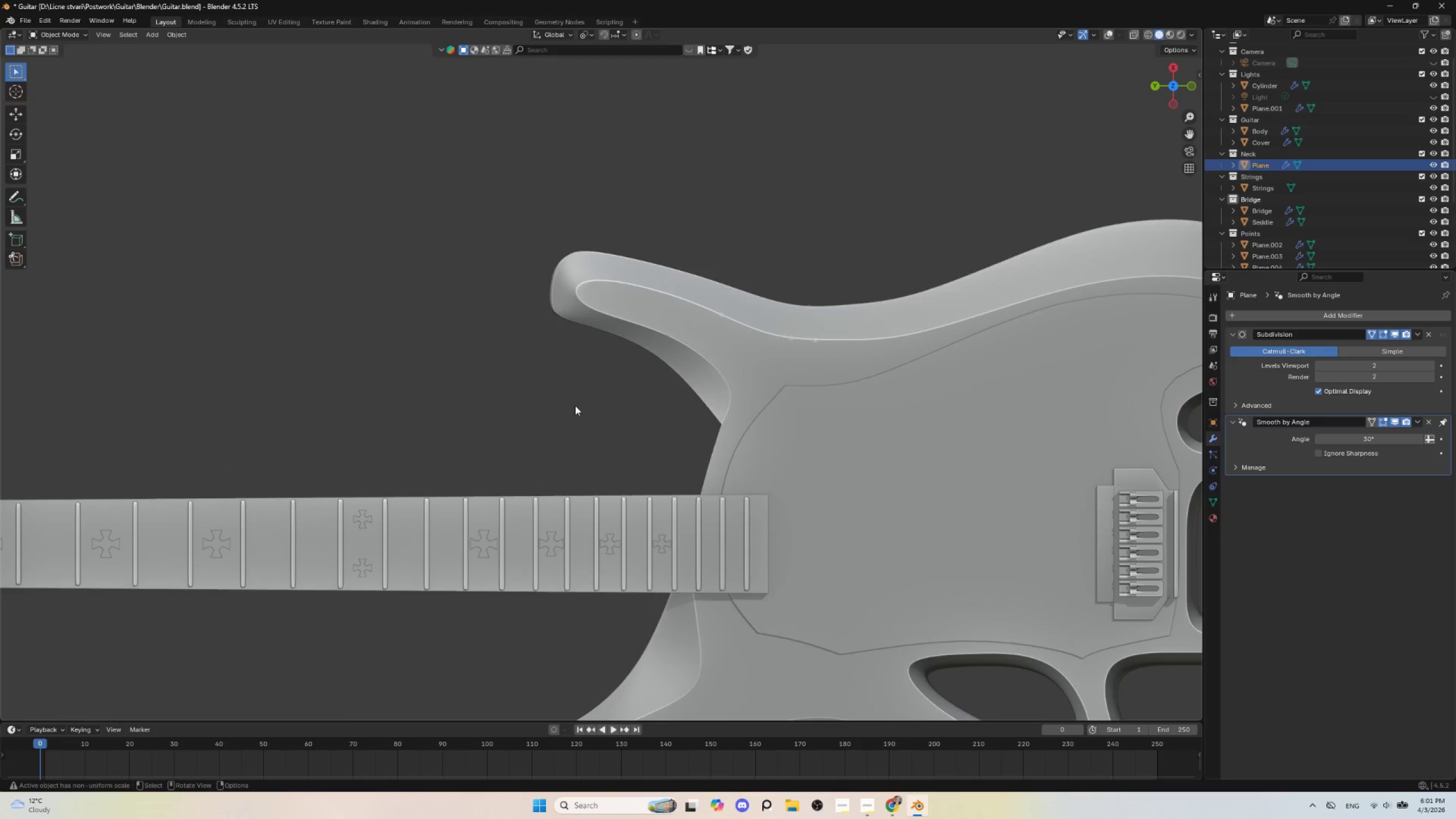 
scroll: coordinate [573, 403], scroll_direction: down, amount: 5.0
 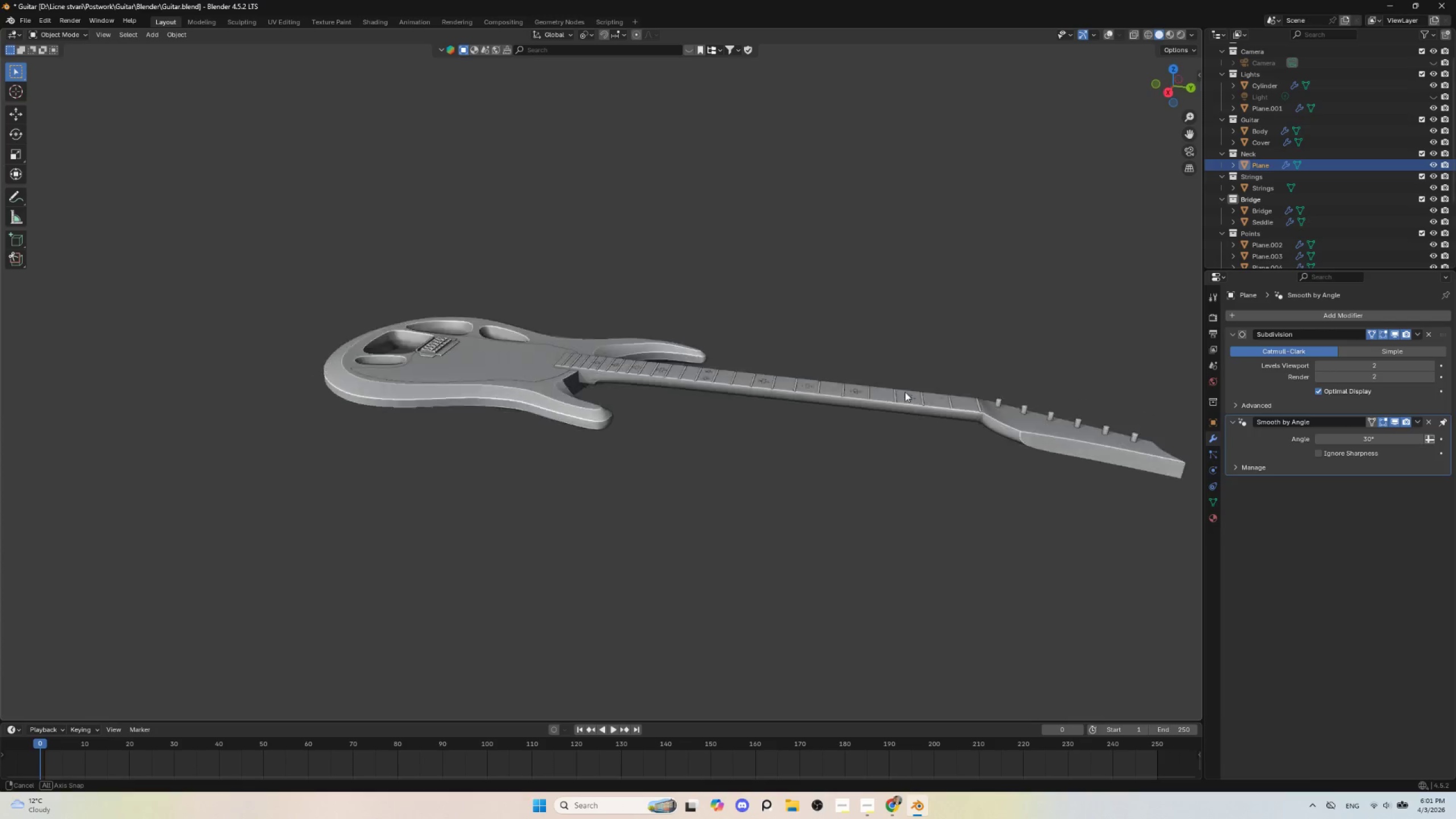 
hold_key(key=AltLeft, duration=0.45)
 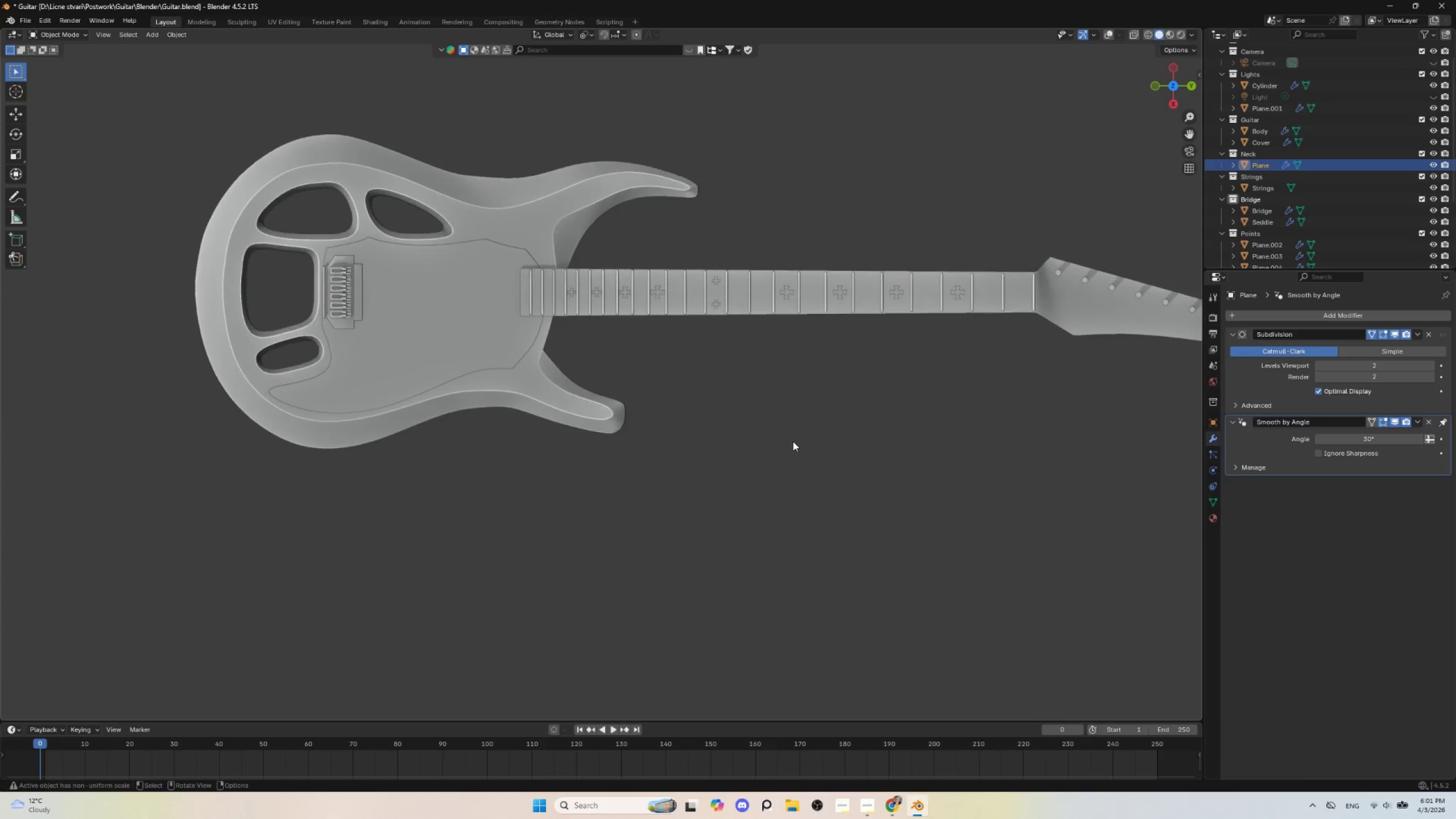 
scroll: coordinate [856, 403], scroll_direction: up, amount: 5.0
 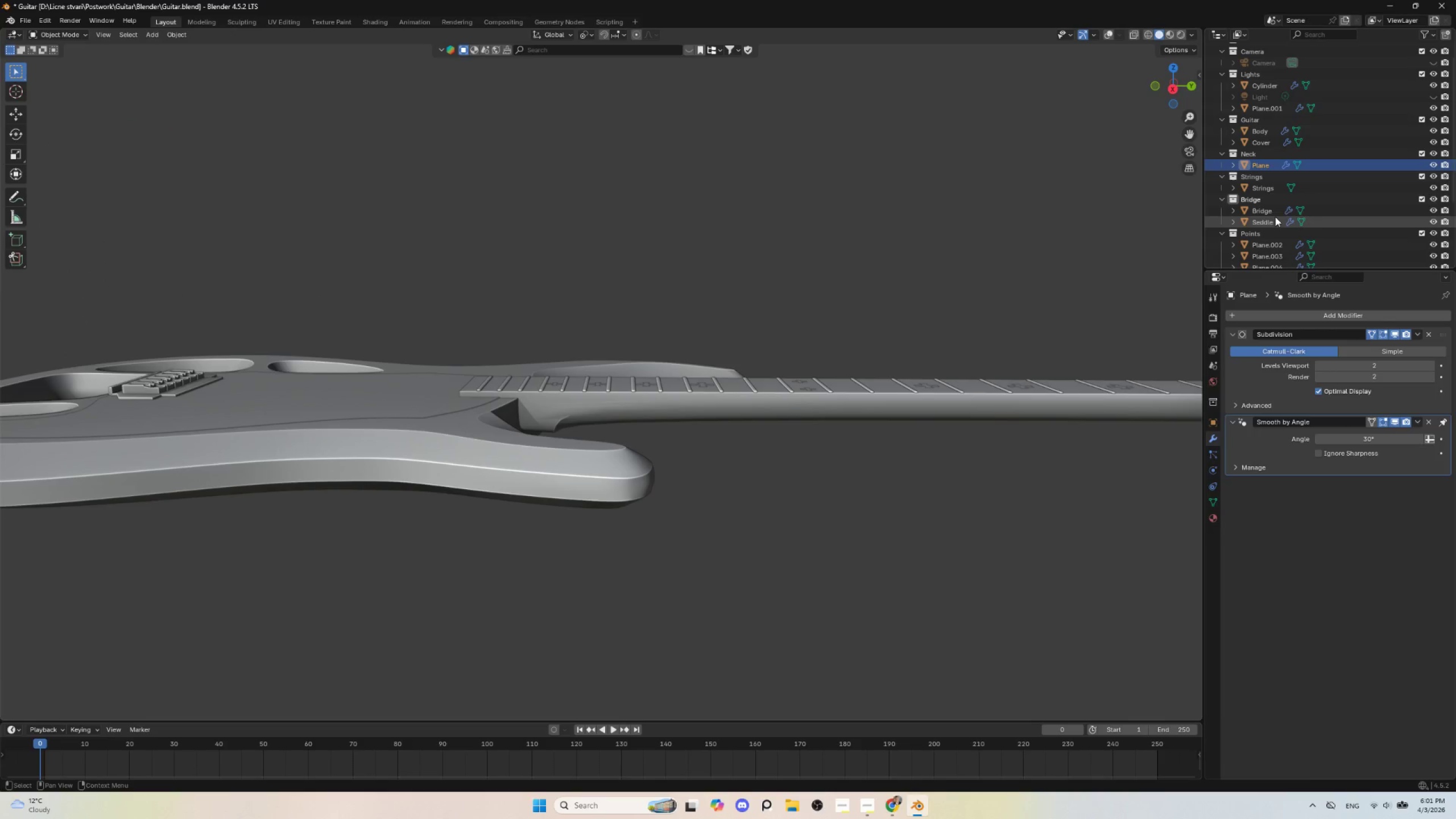 
left_click([1271, 189])
 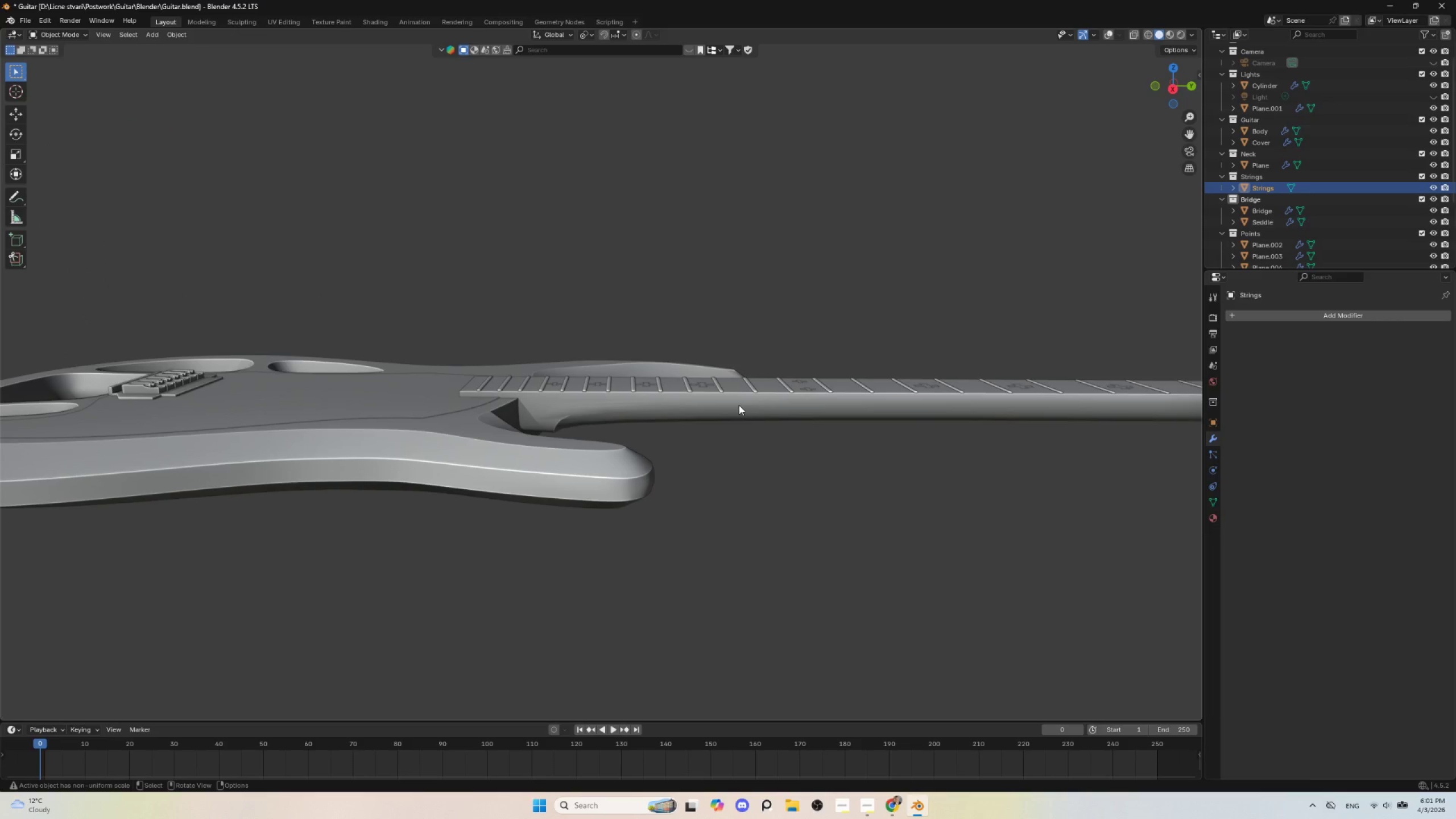 
key(NumpadDivide)
 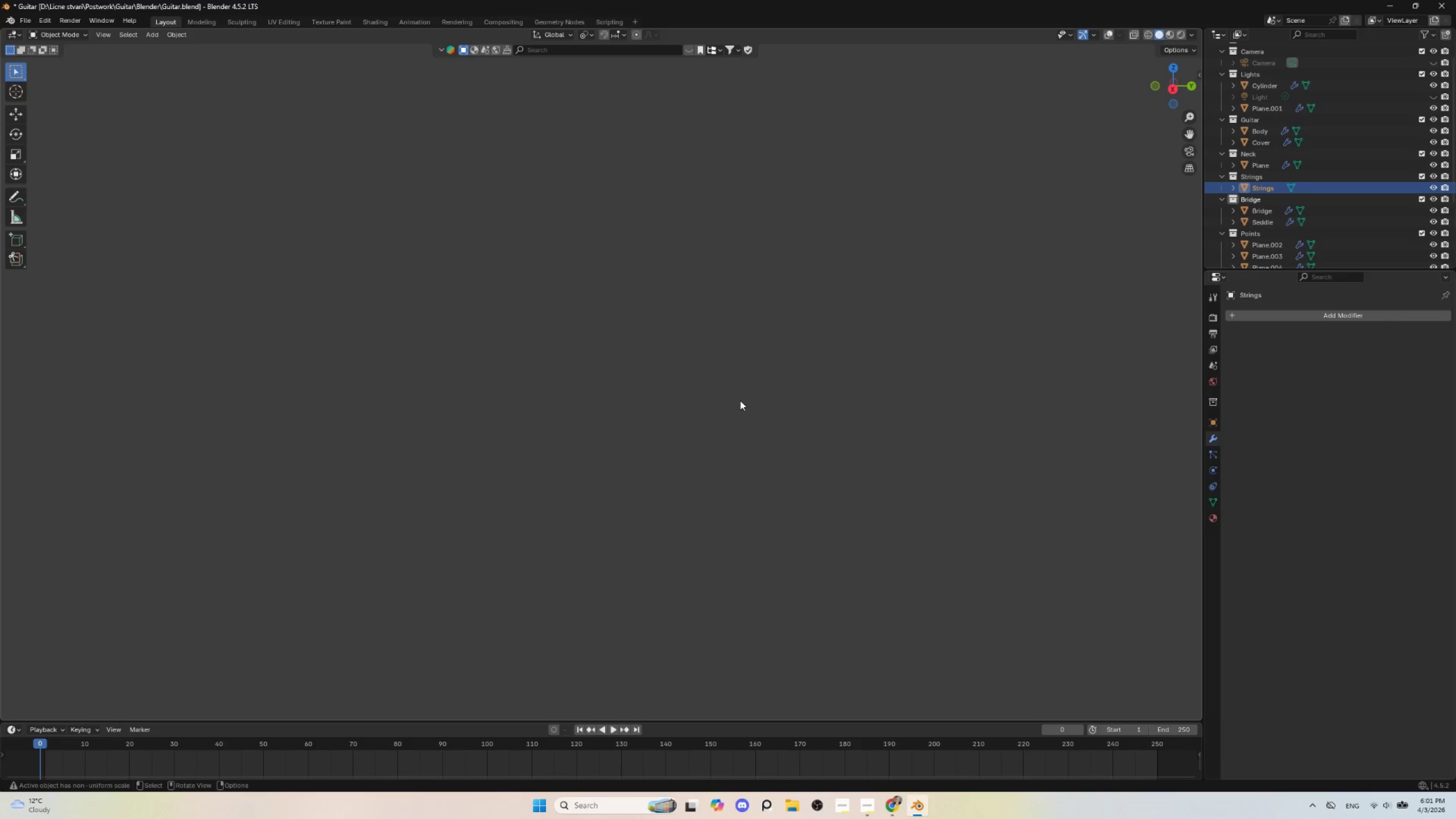 
key(NumpadDivide)
 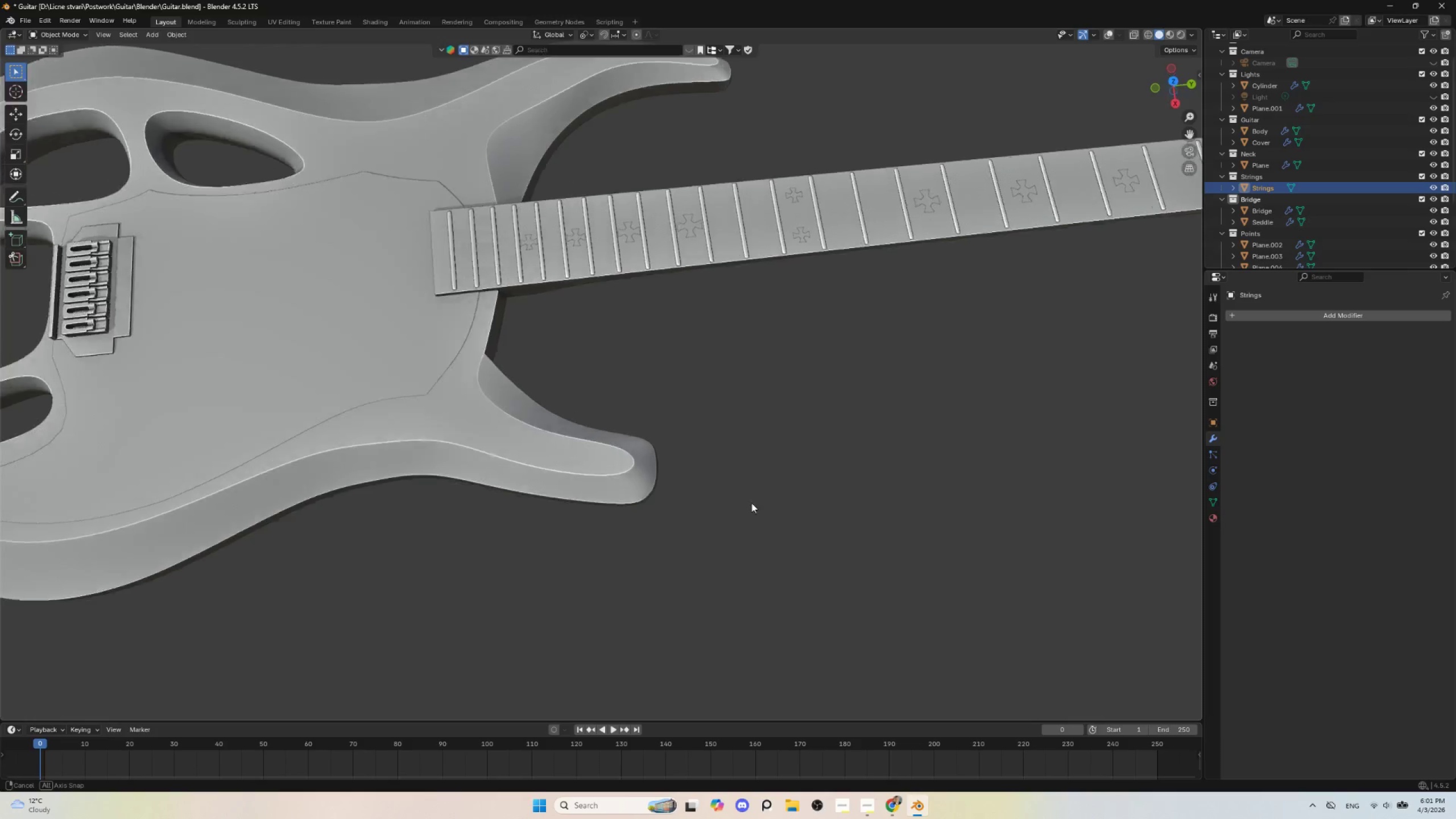 
hold_key(key=AltLeft, duration=0.36)
 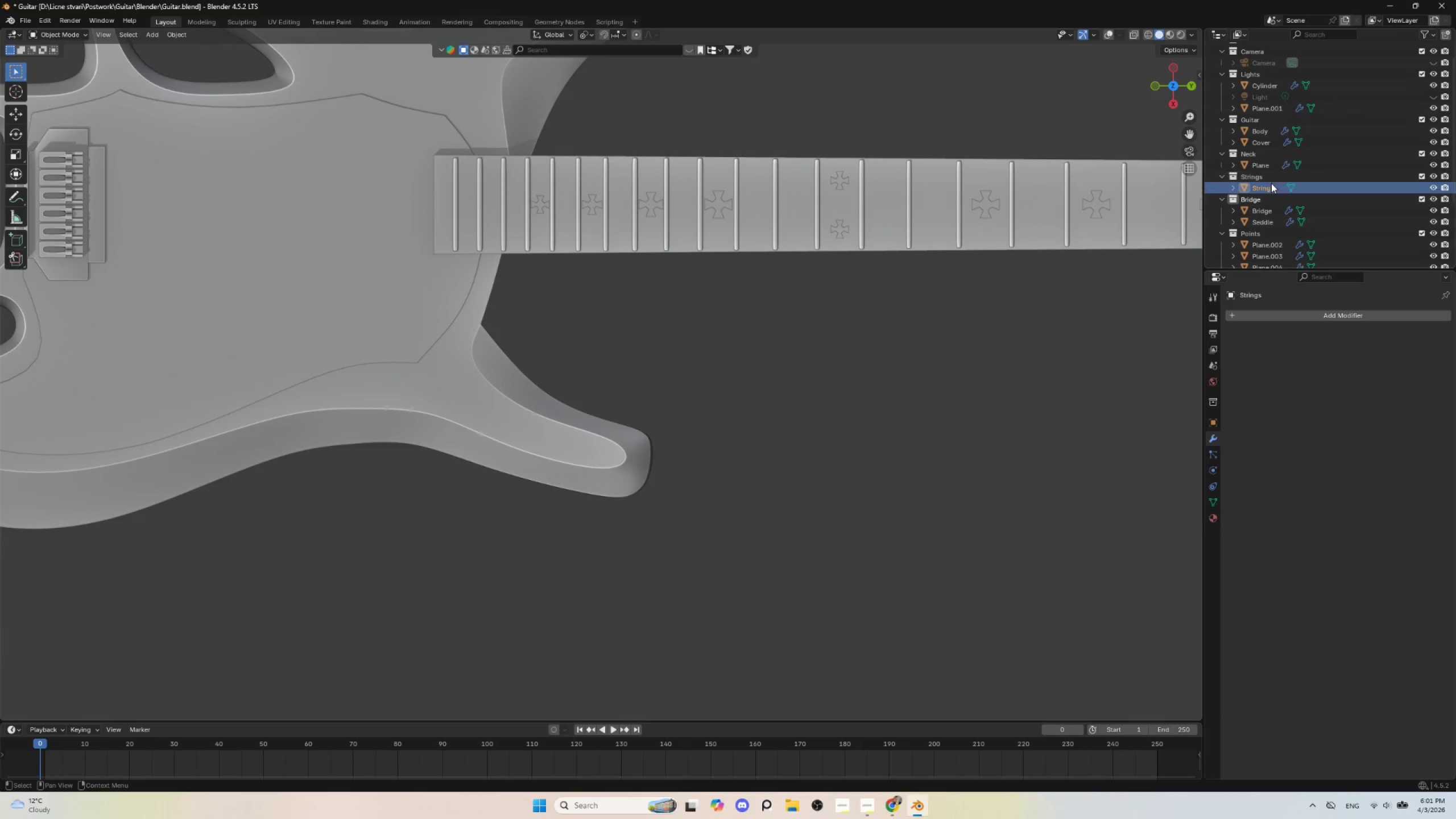 
left_click([1271, 188])
 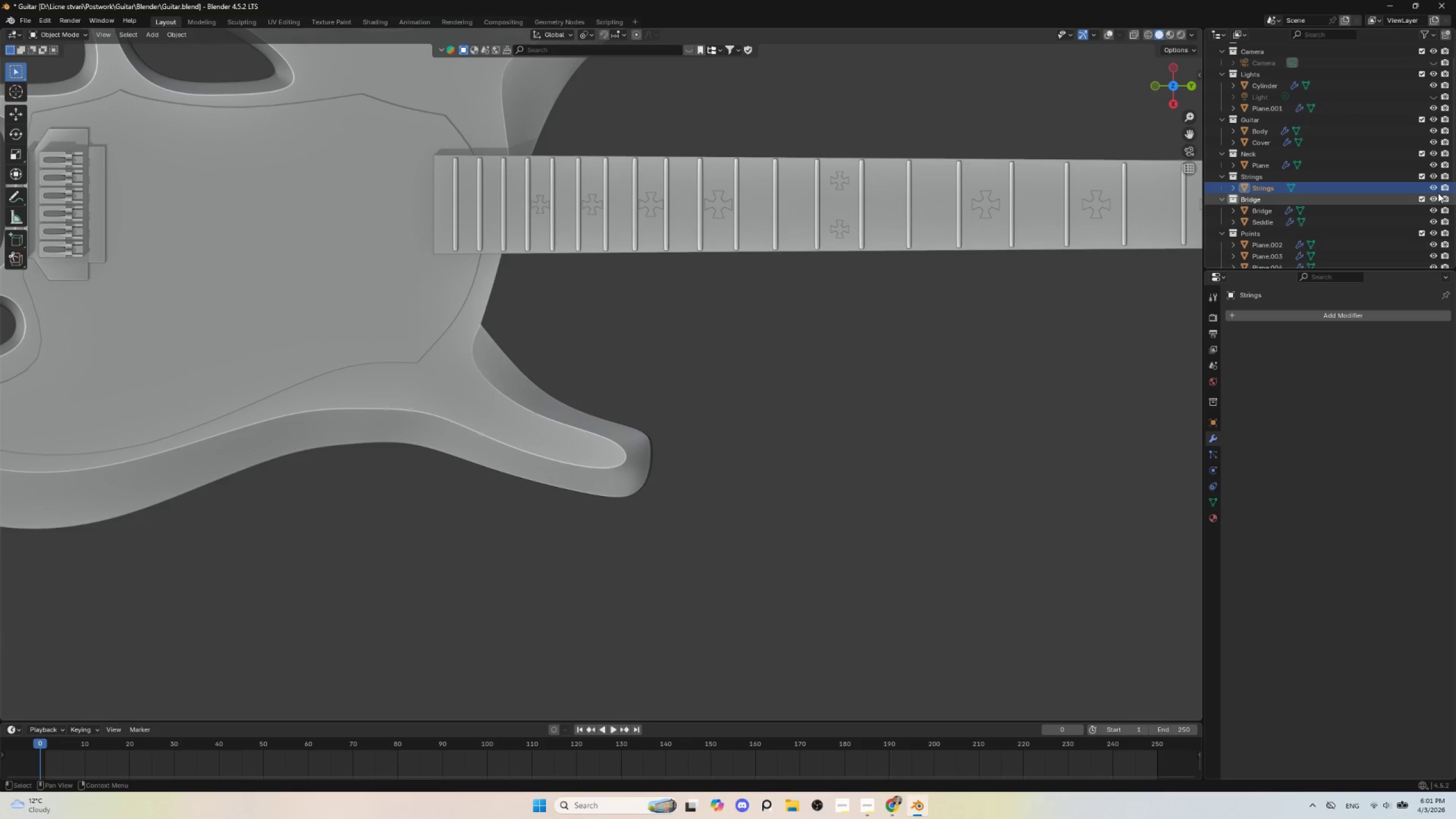 
left_click([1432, 187])
 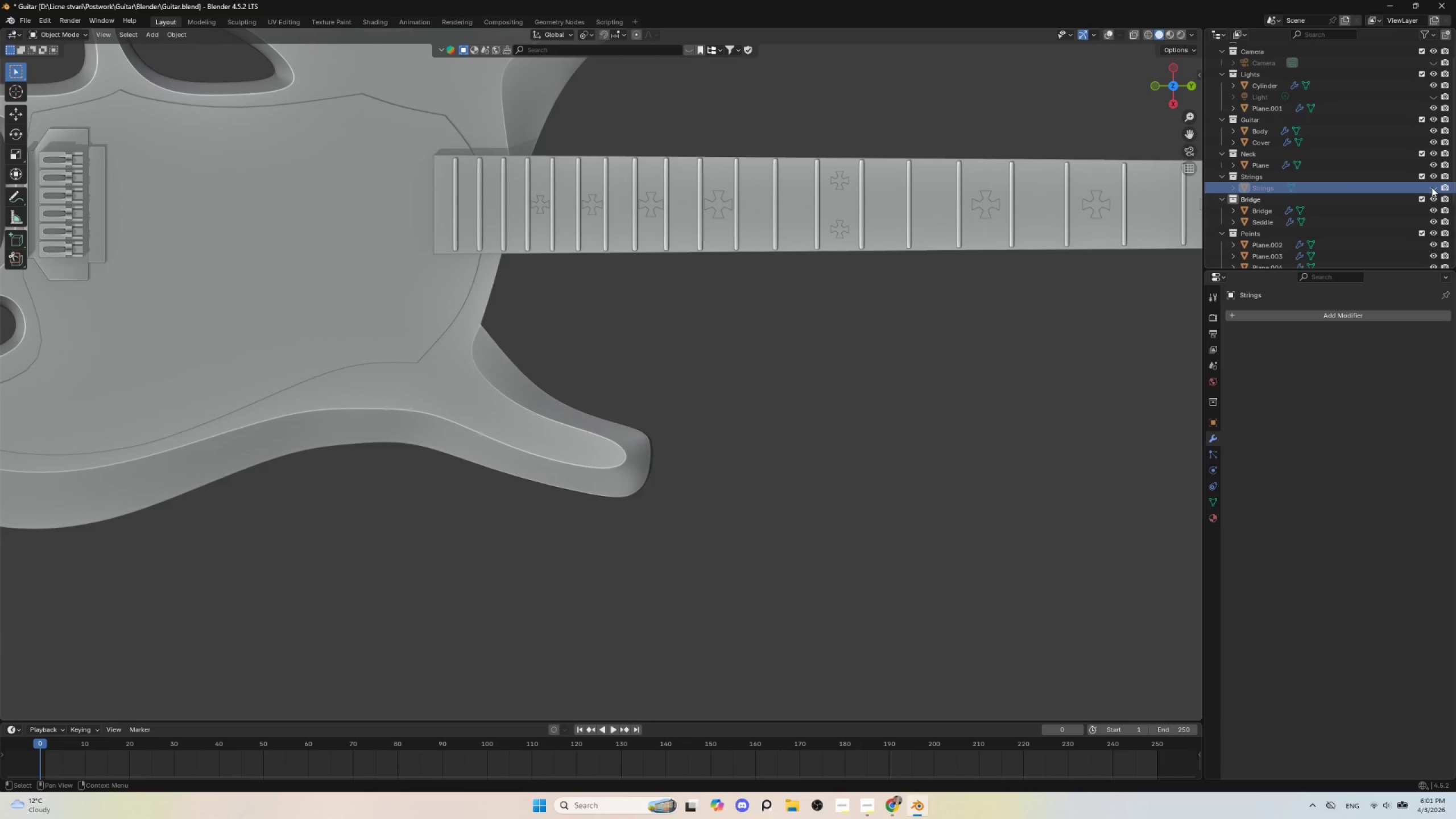 
left_click([1432, 187])
 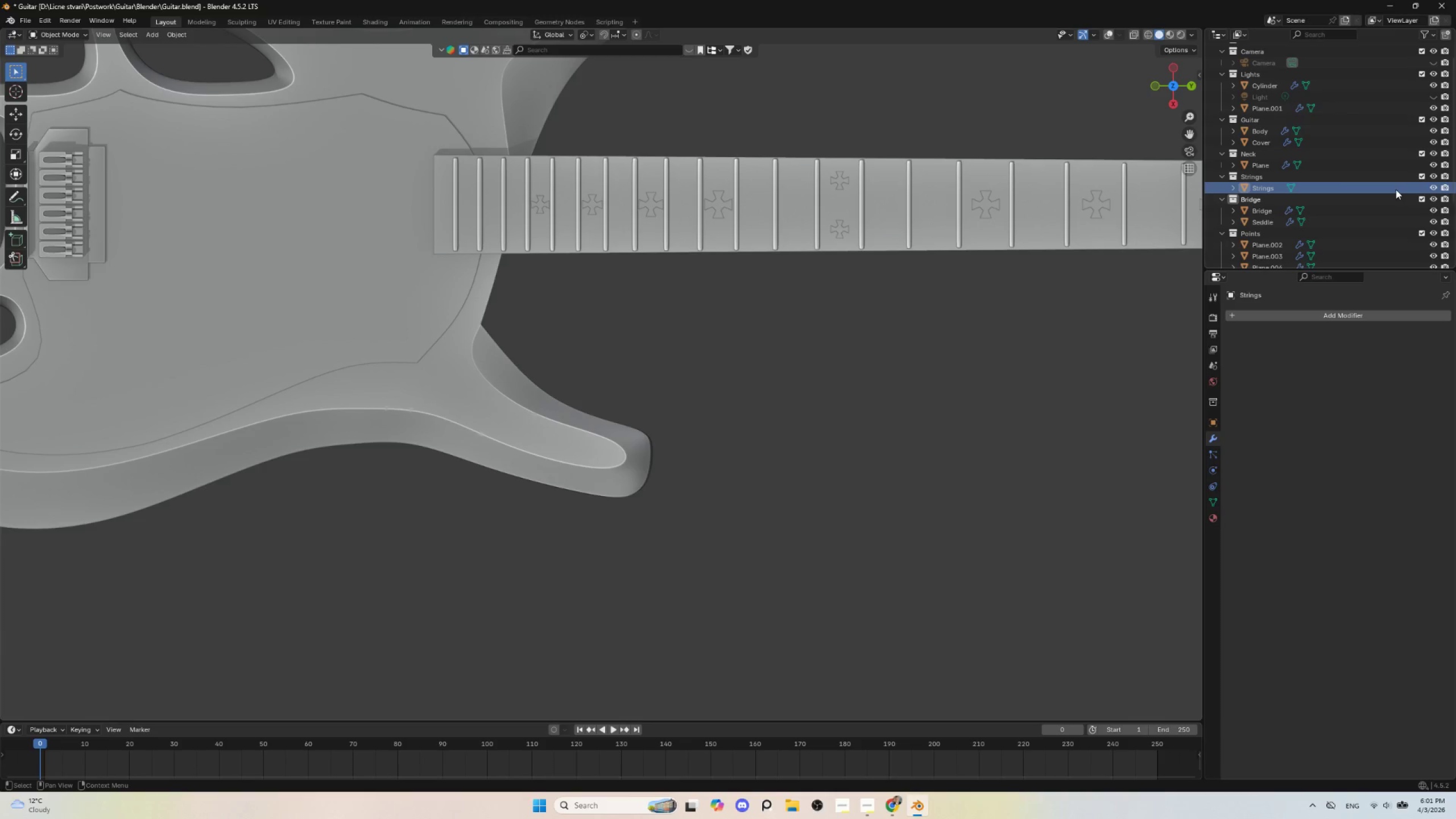 
left_click([1394, 190])
 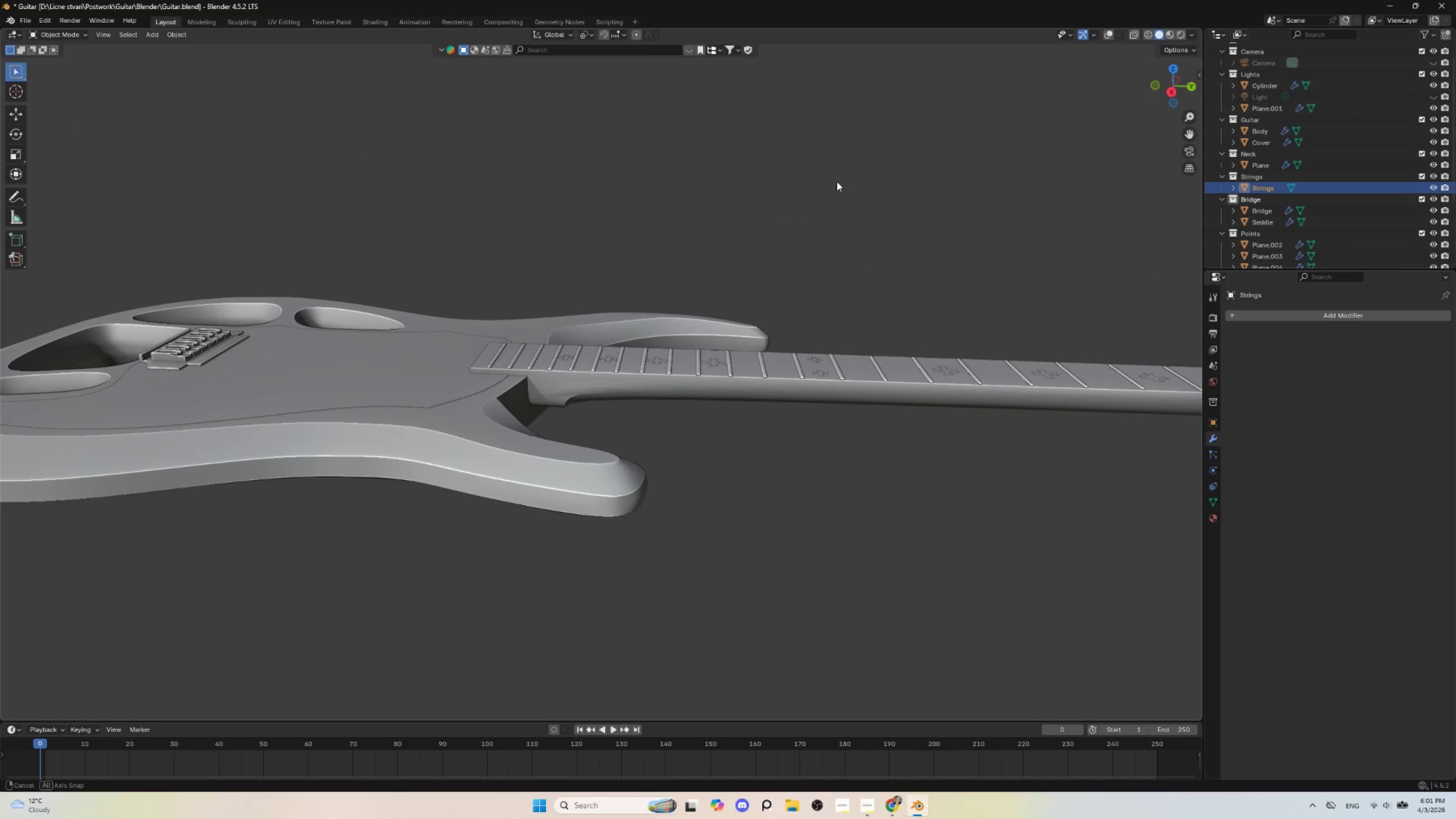 
scroll: coordinate [826, 253], scroll_direction: down, amount: 5.0
 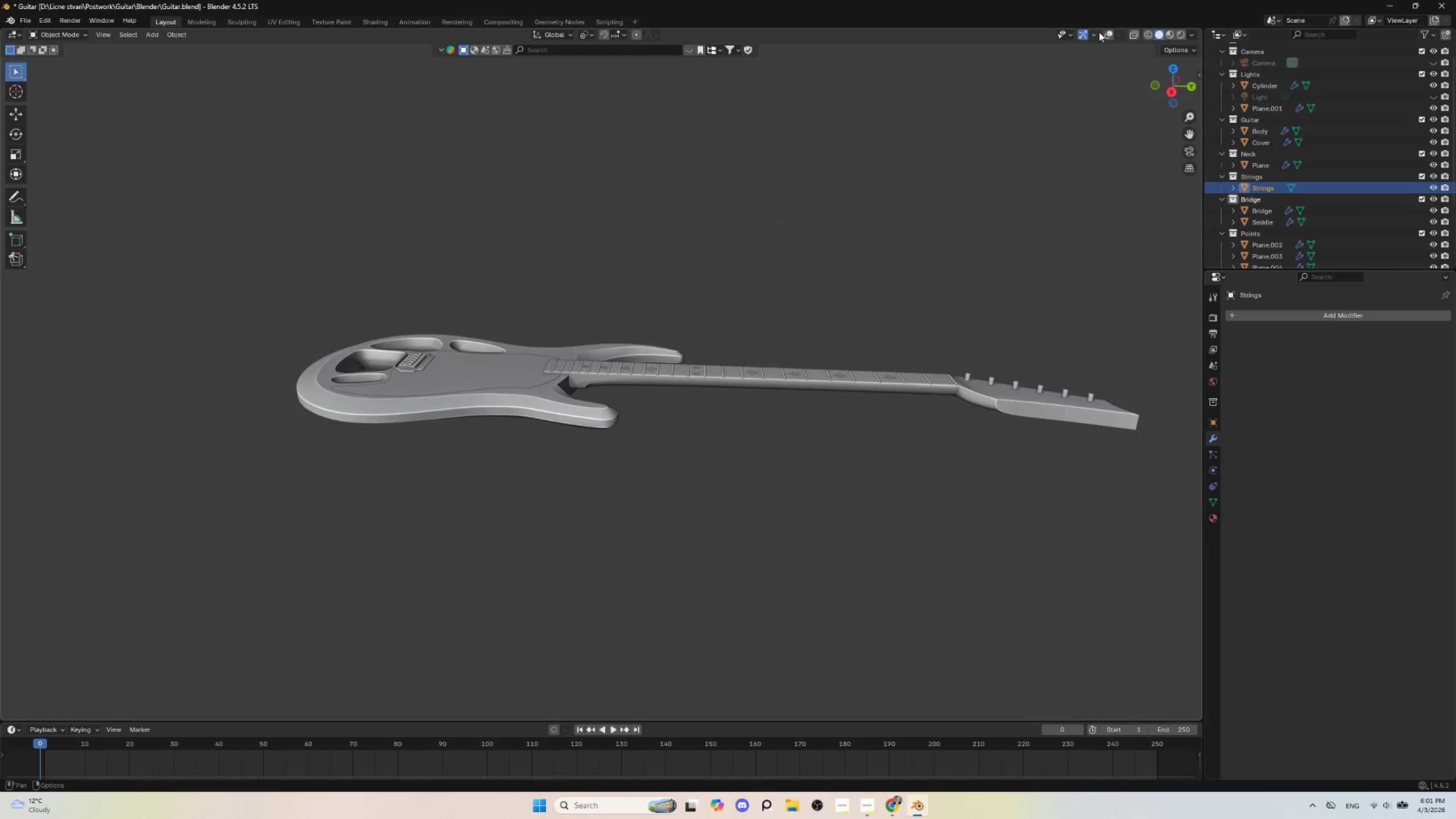 
left_click([1111, 32])
 